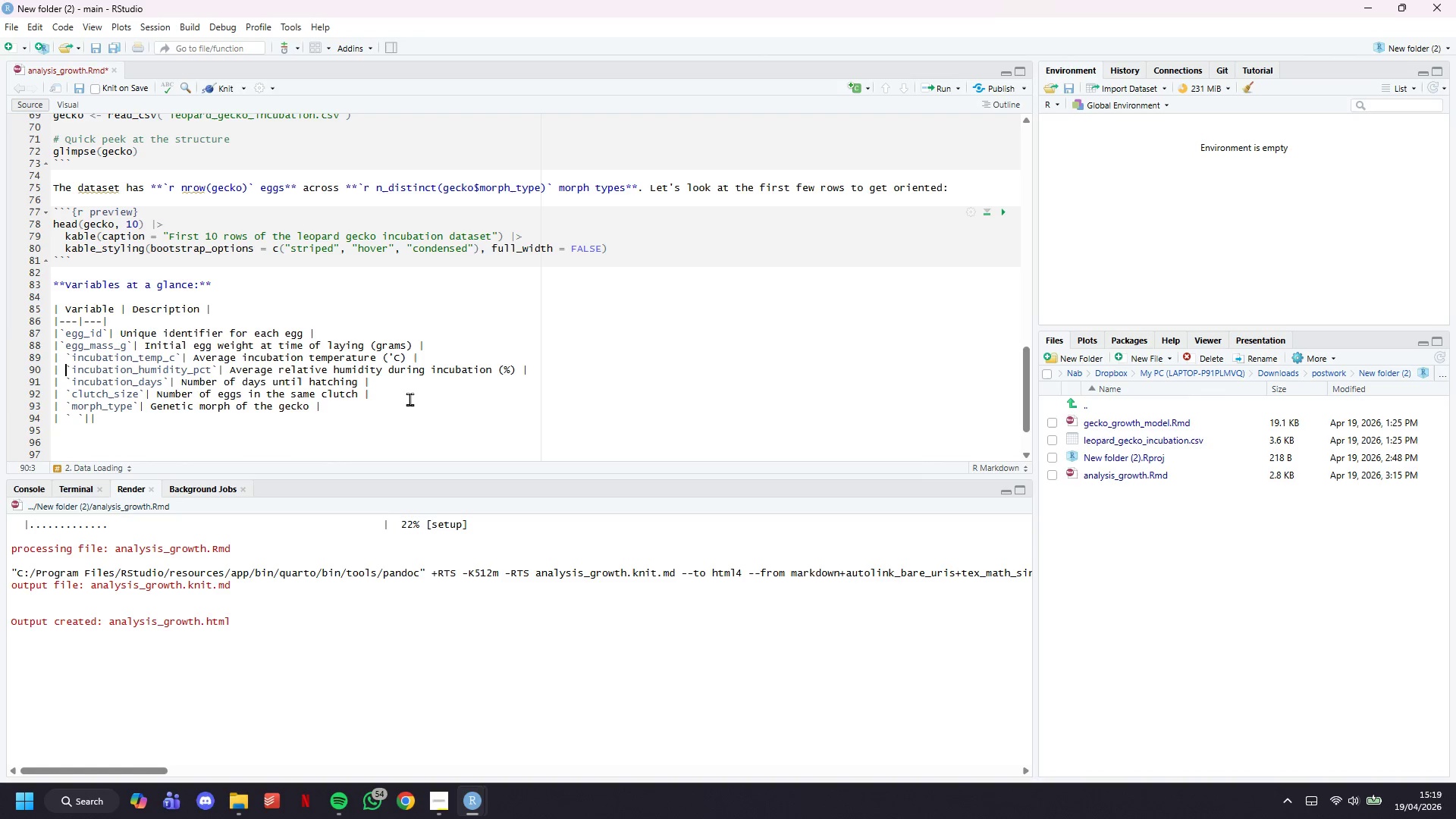 
key(ArrowUp)
 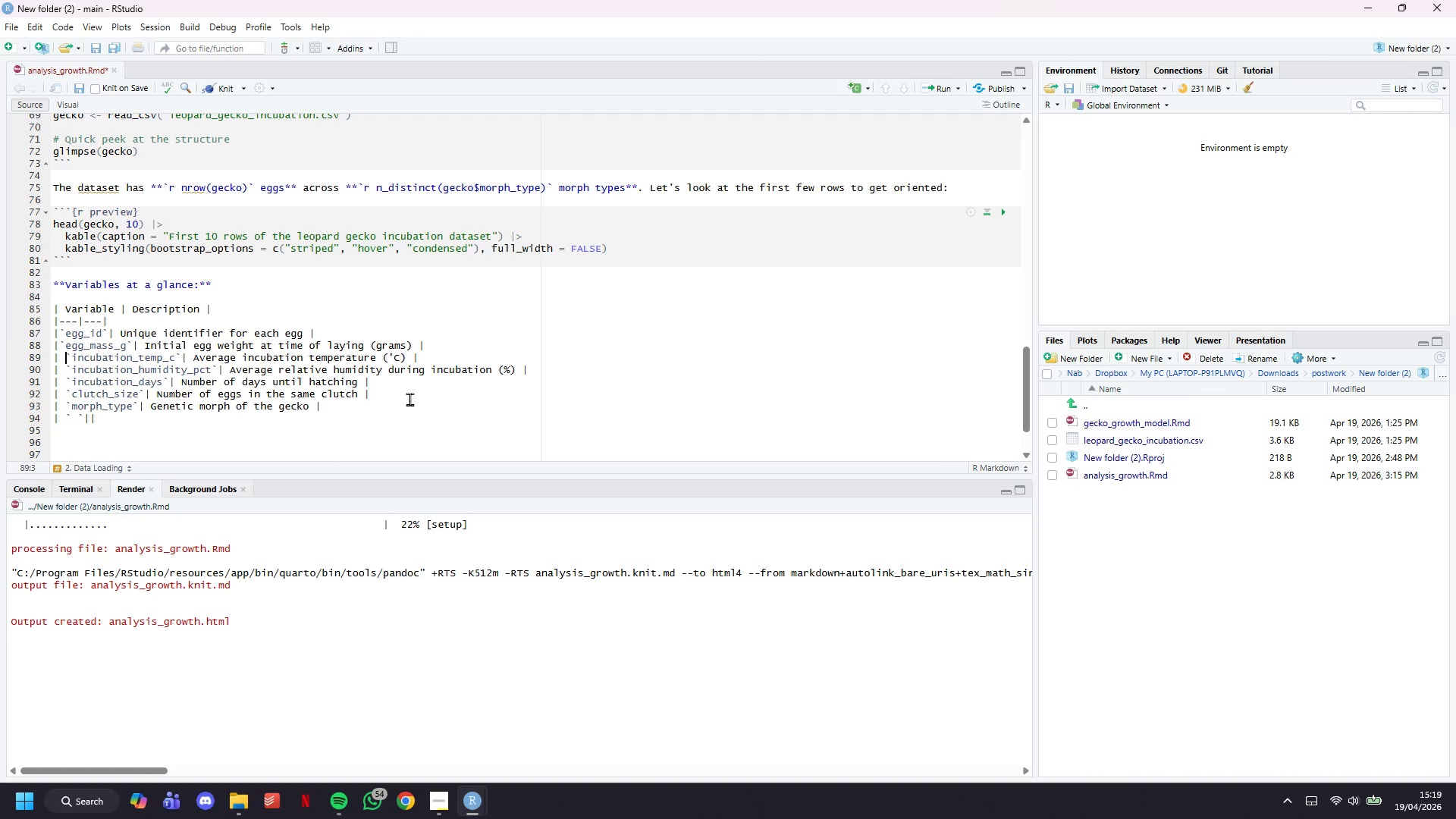 
key(ArrowUp)
 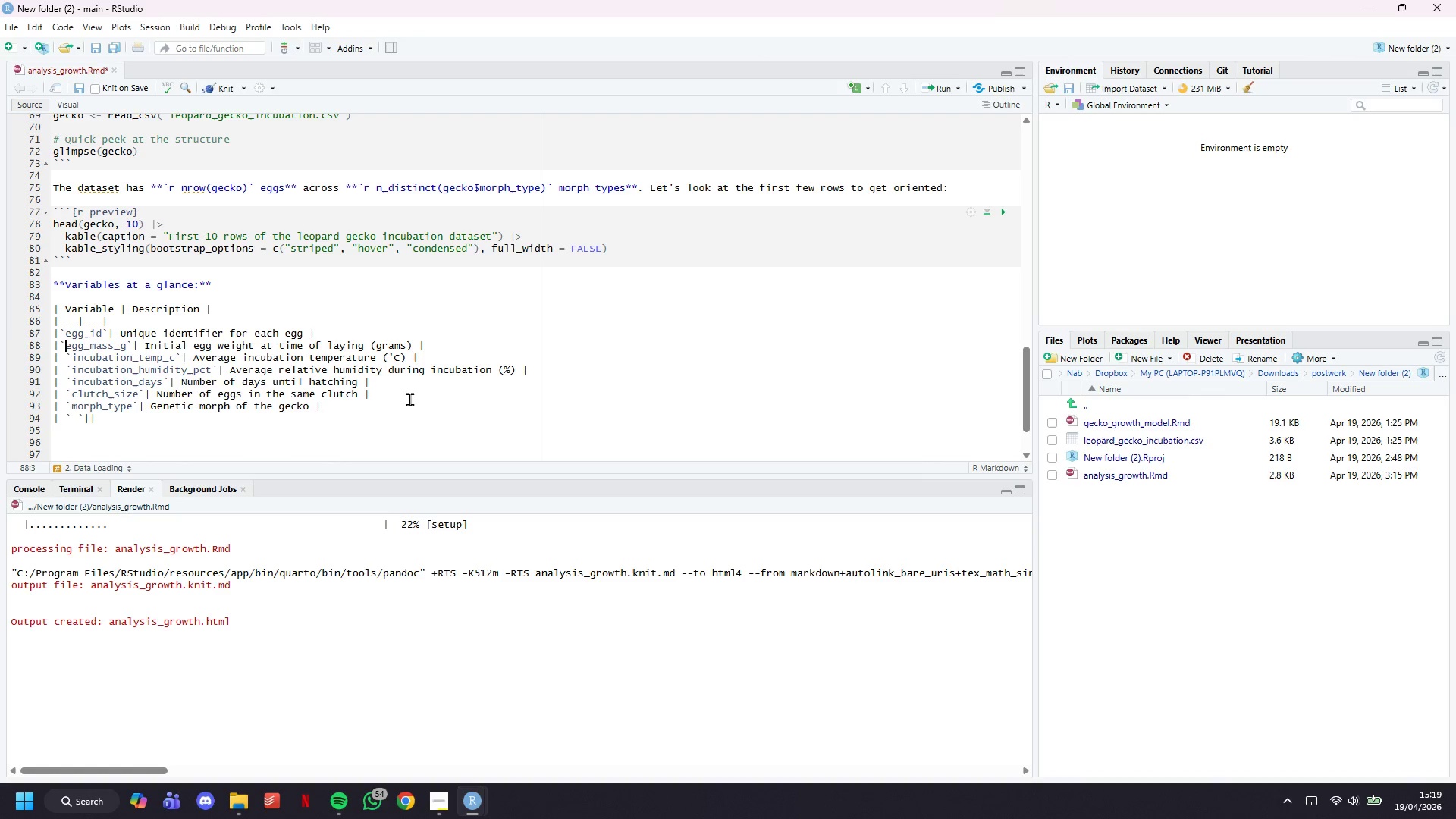 
key(ArrowUp)
 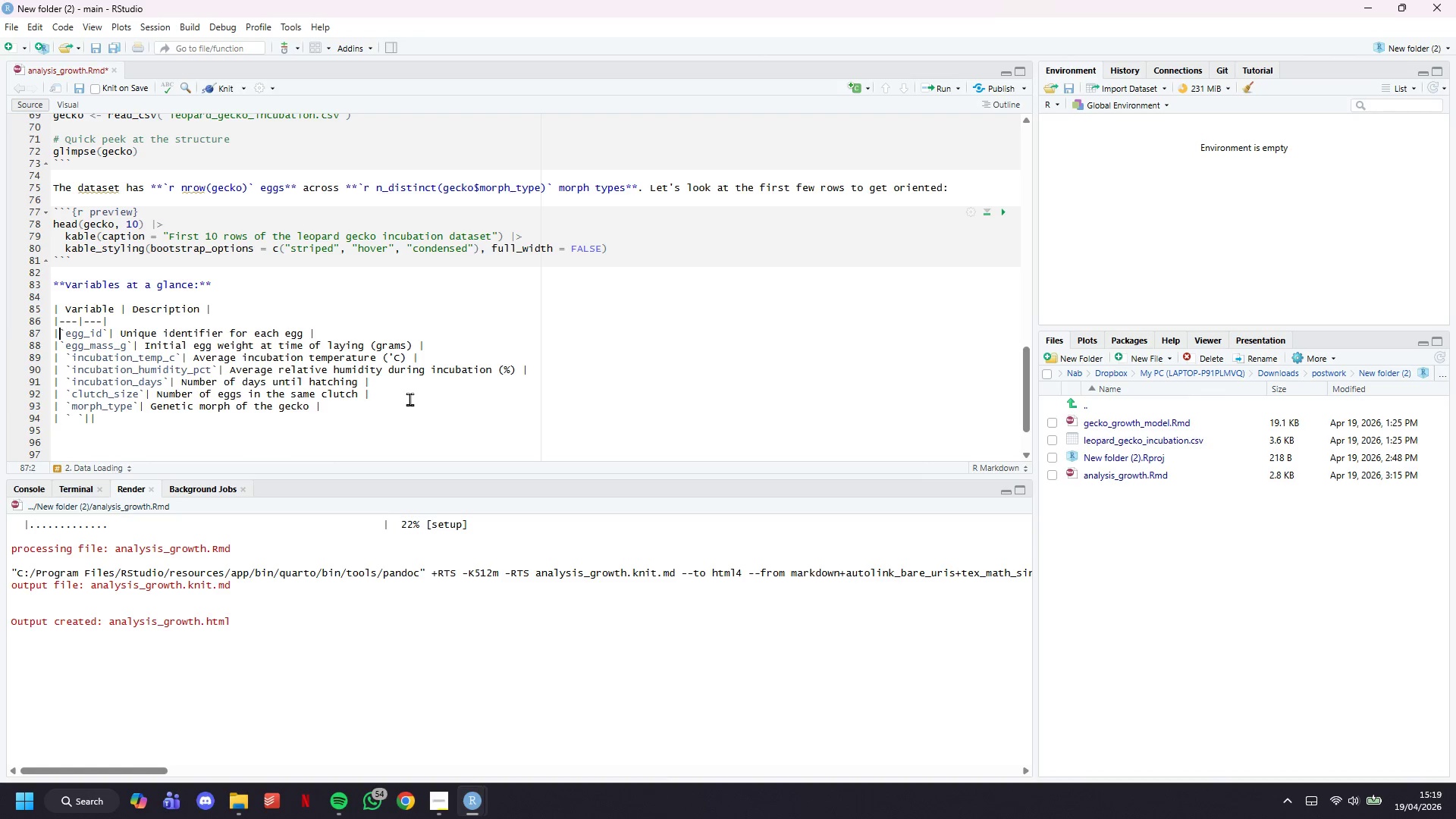 
key(ArrowLeft)
 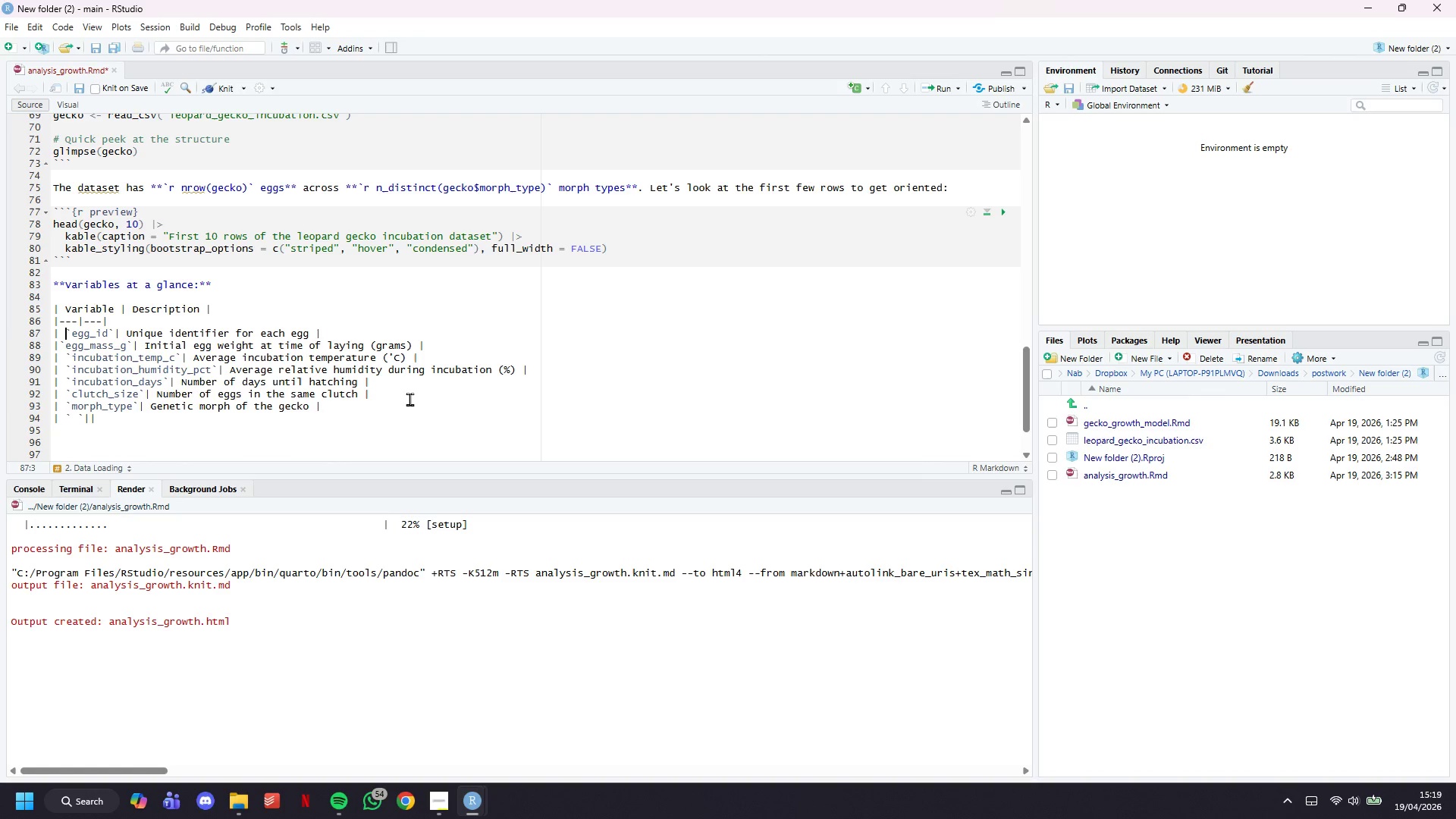 
key(Space)
 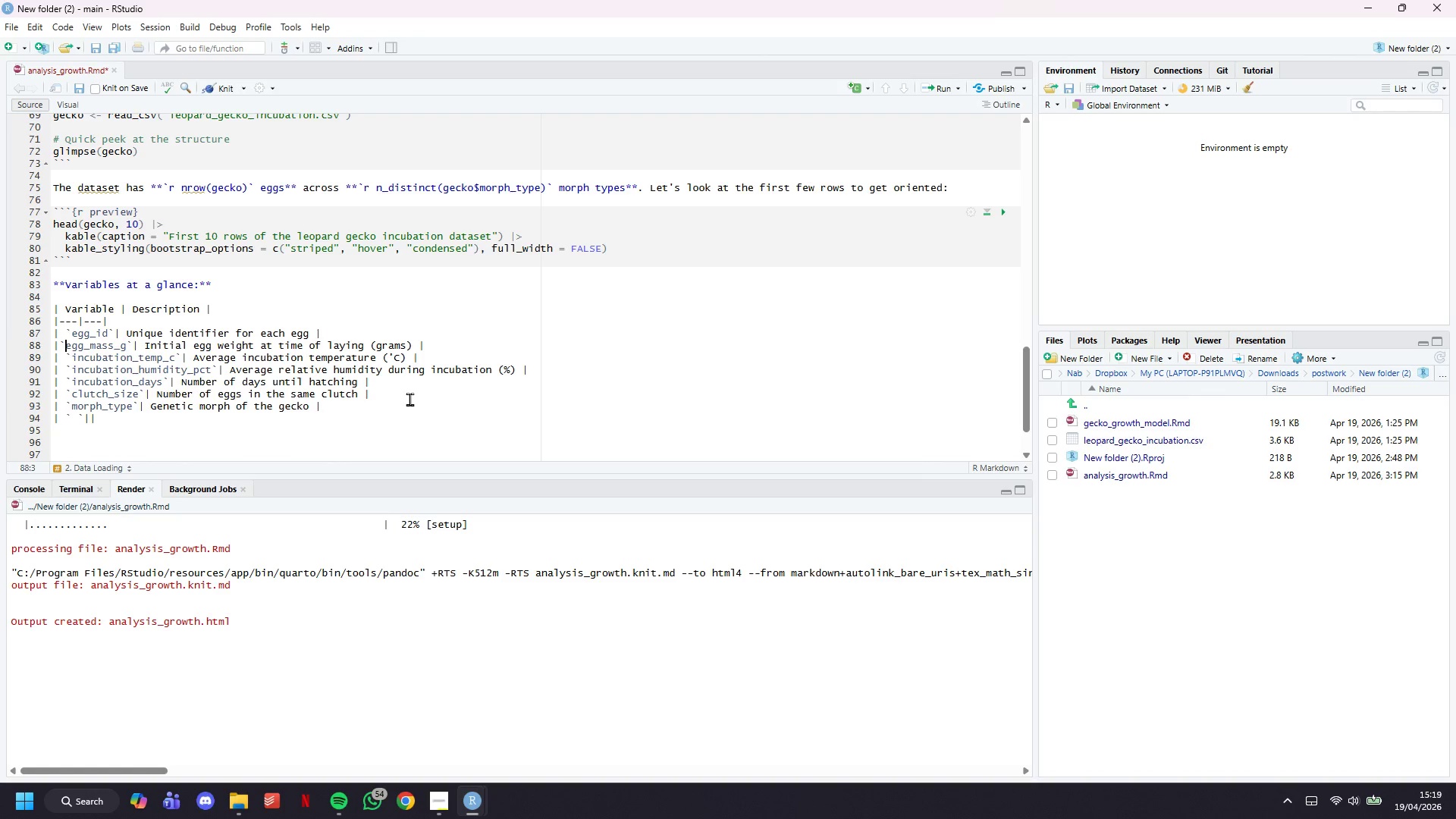 
key(ArrowDown)
 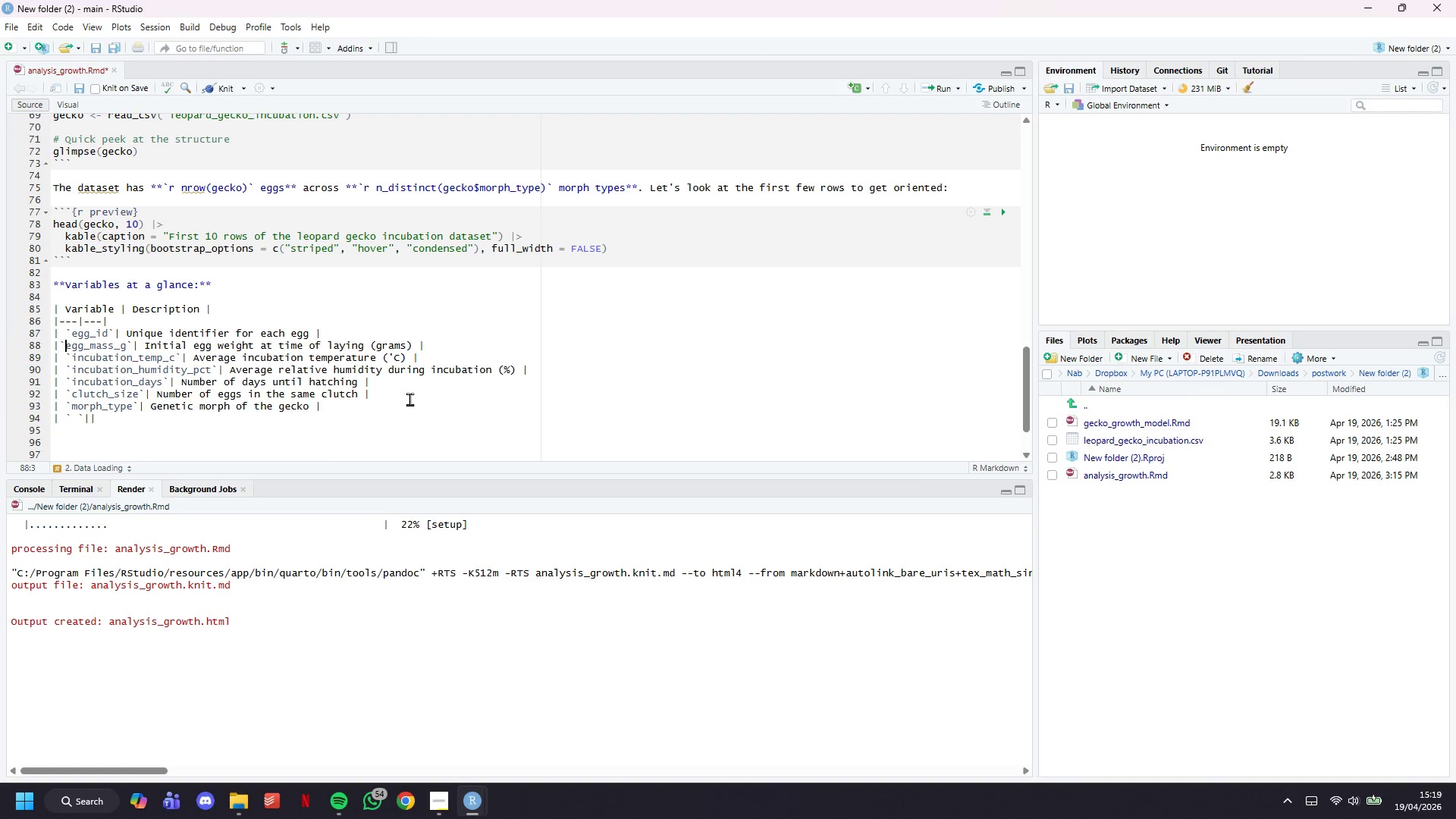 
key(ArrowLeft)
 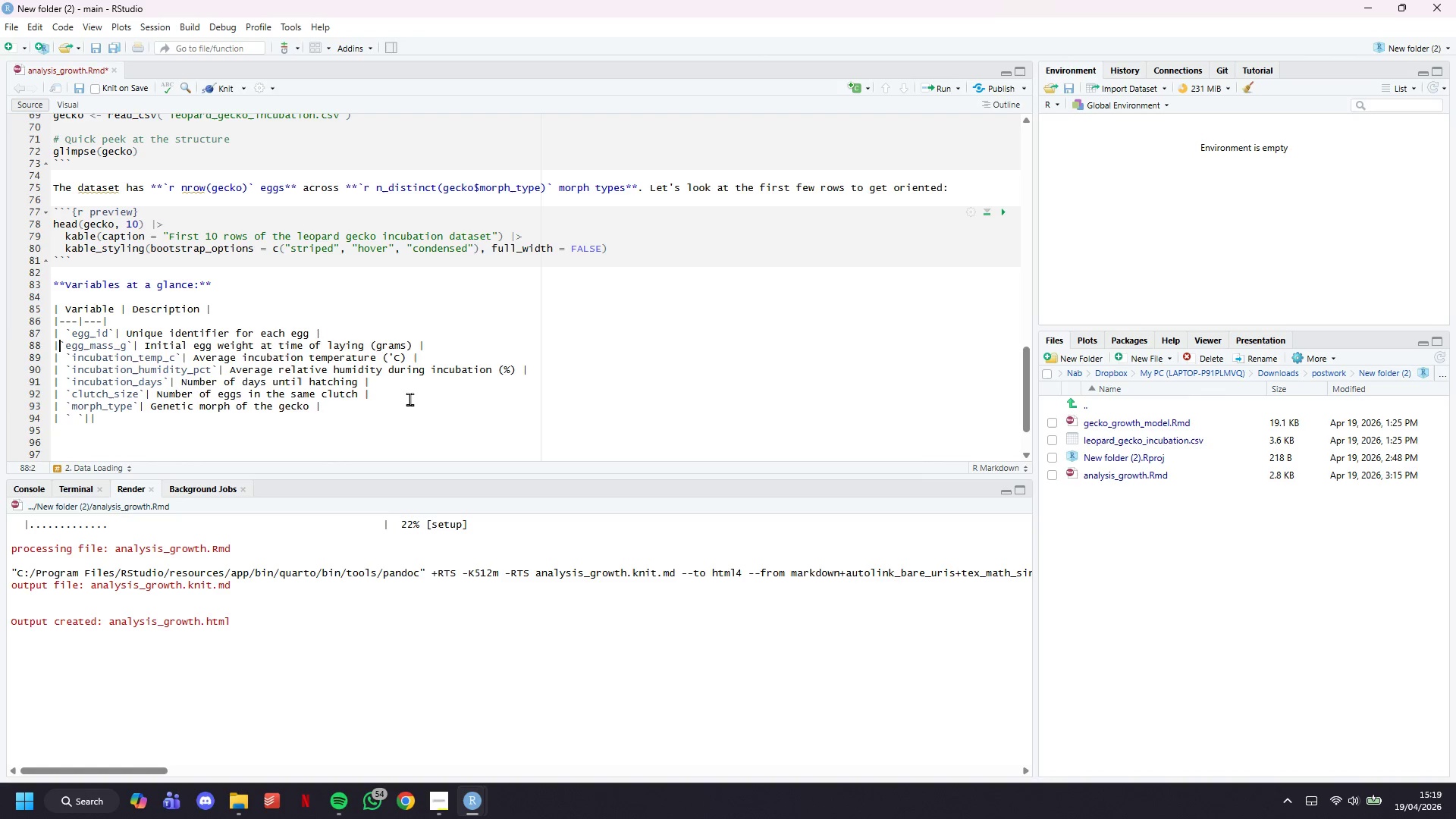 
key(Space)
 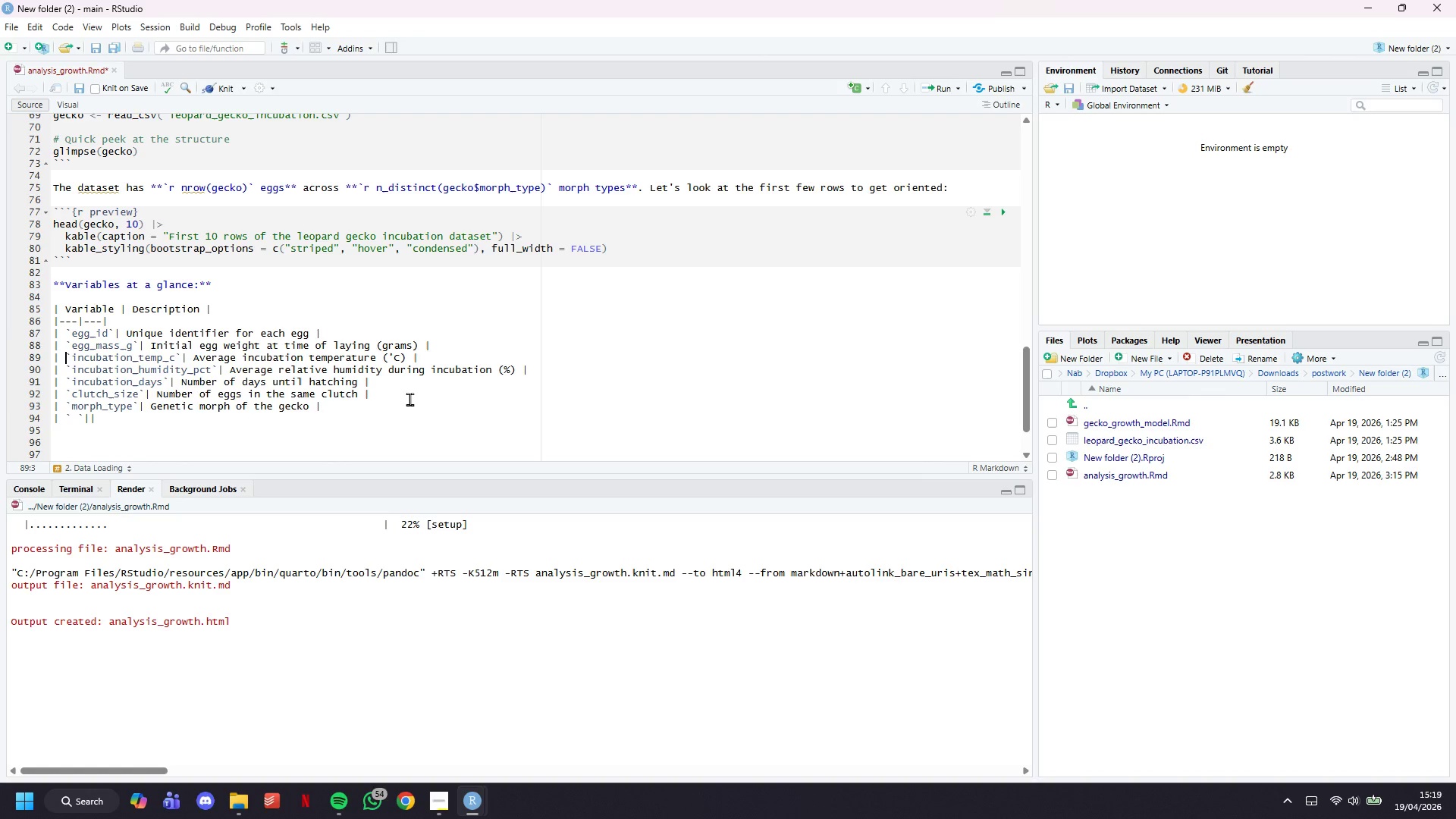 
key(ArrowDown)
 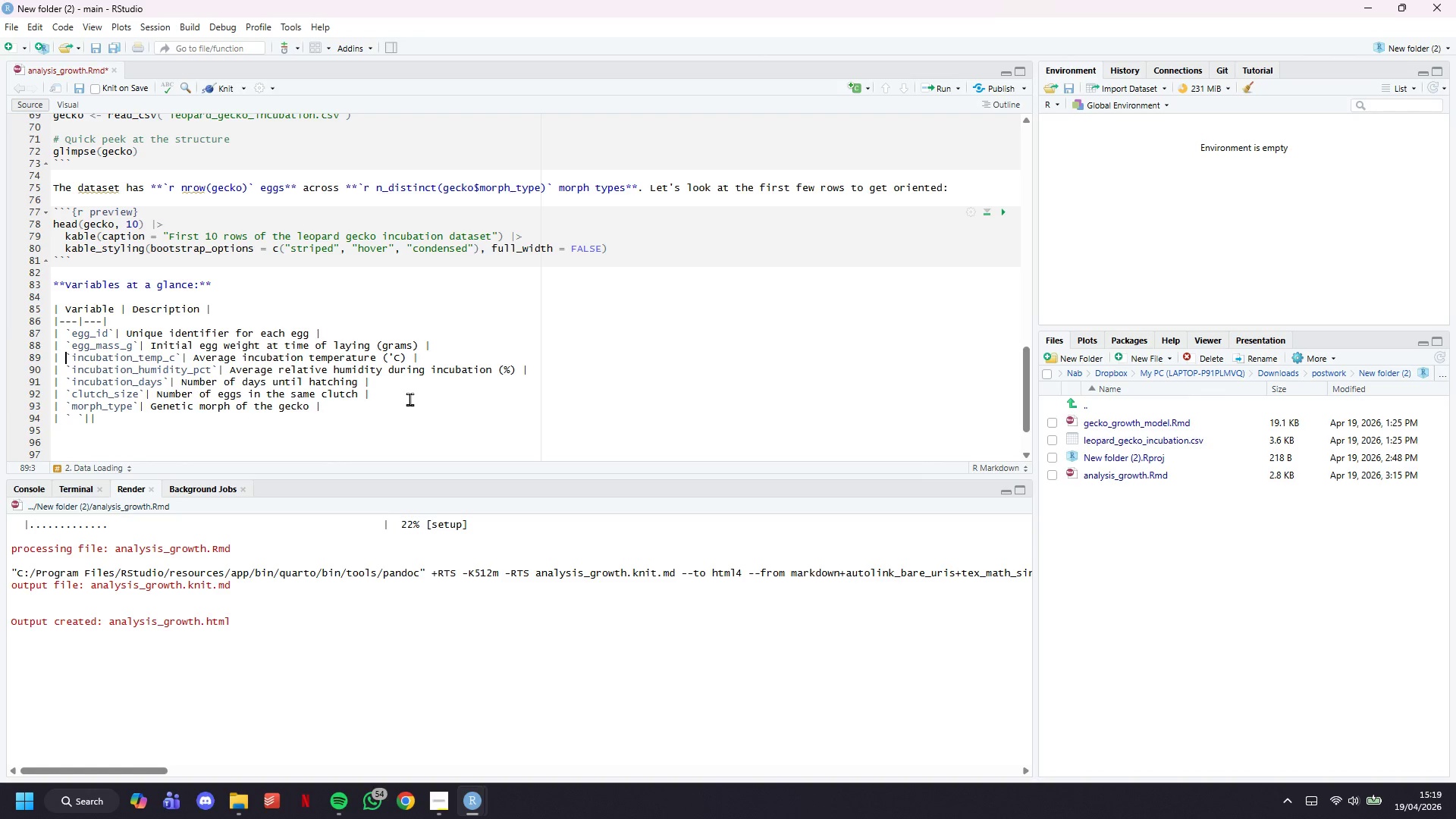 
key(ArrowDown)
 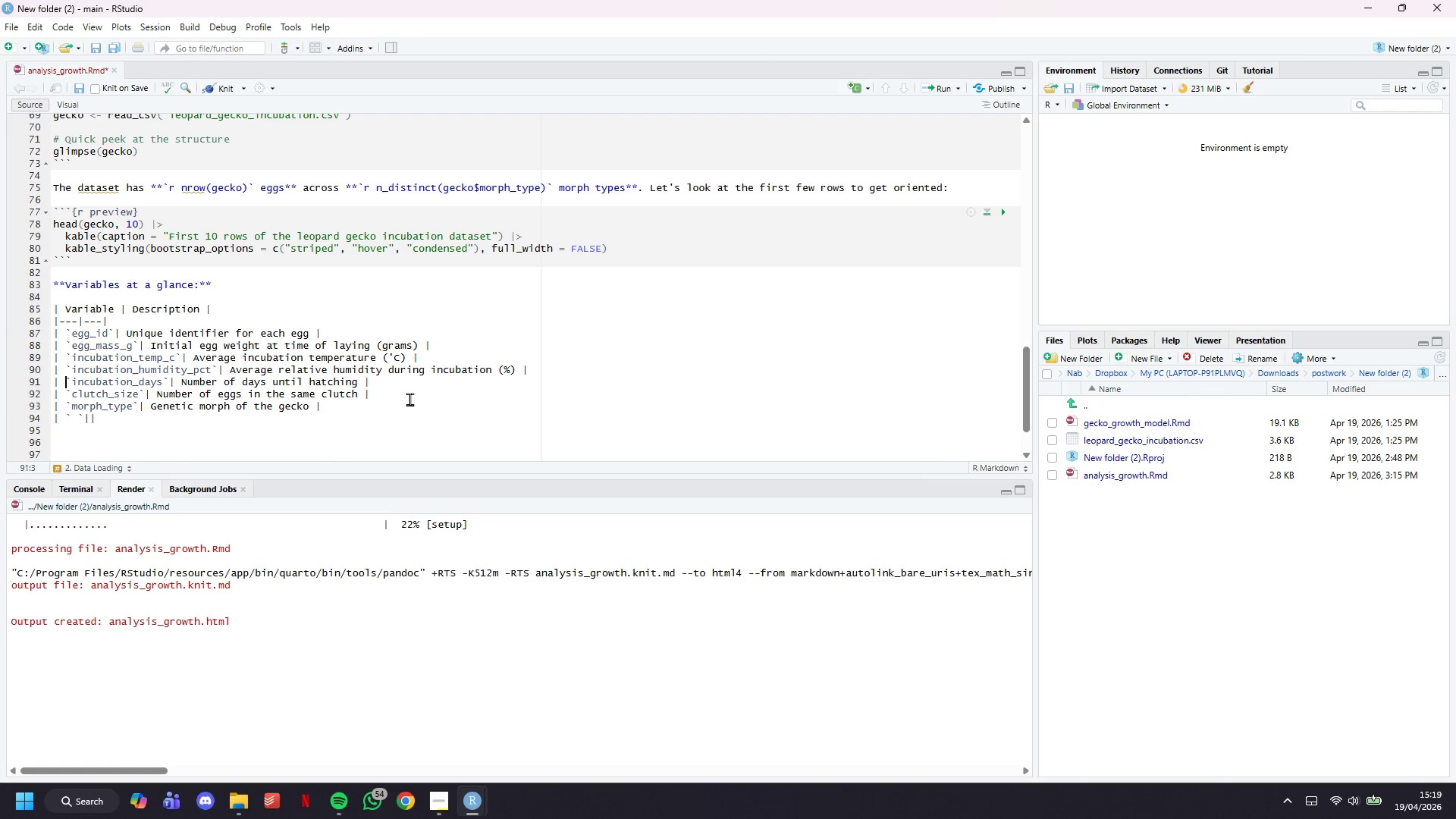 
key(ArrowDown)
 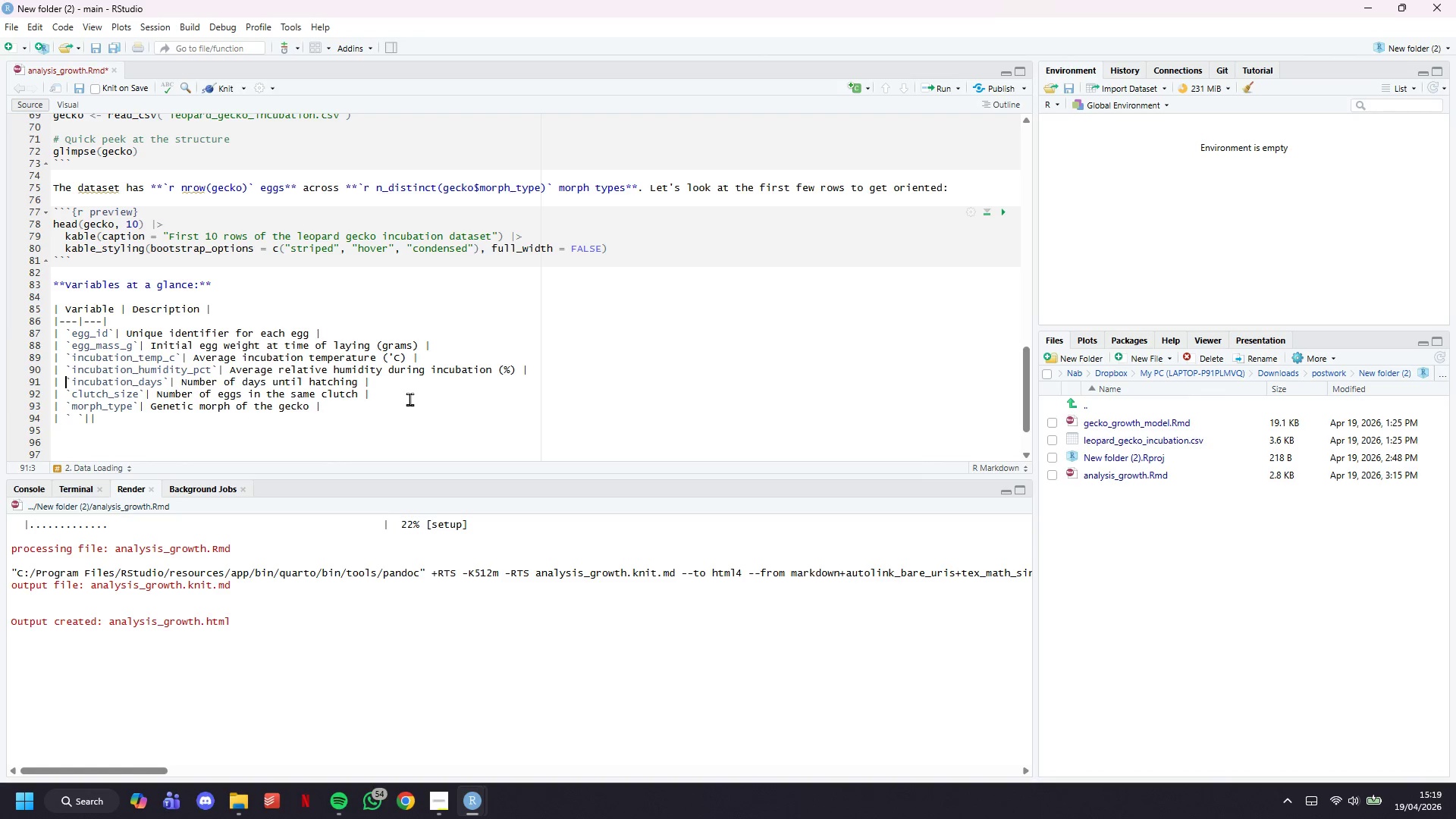 
key(ArrowDown)
 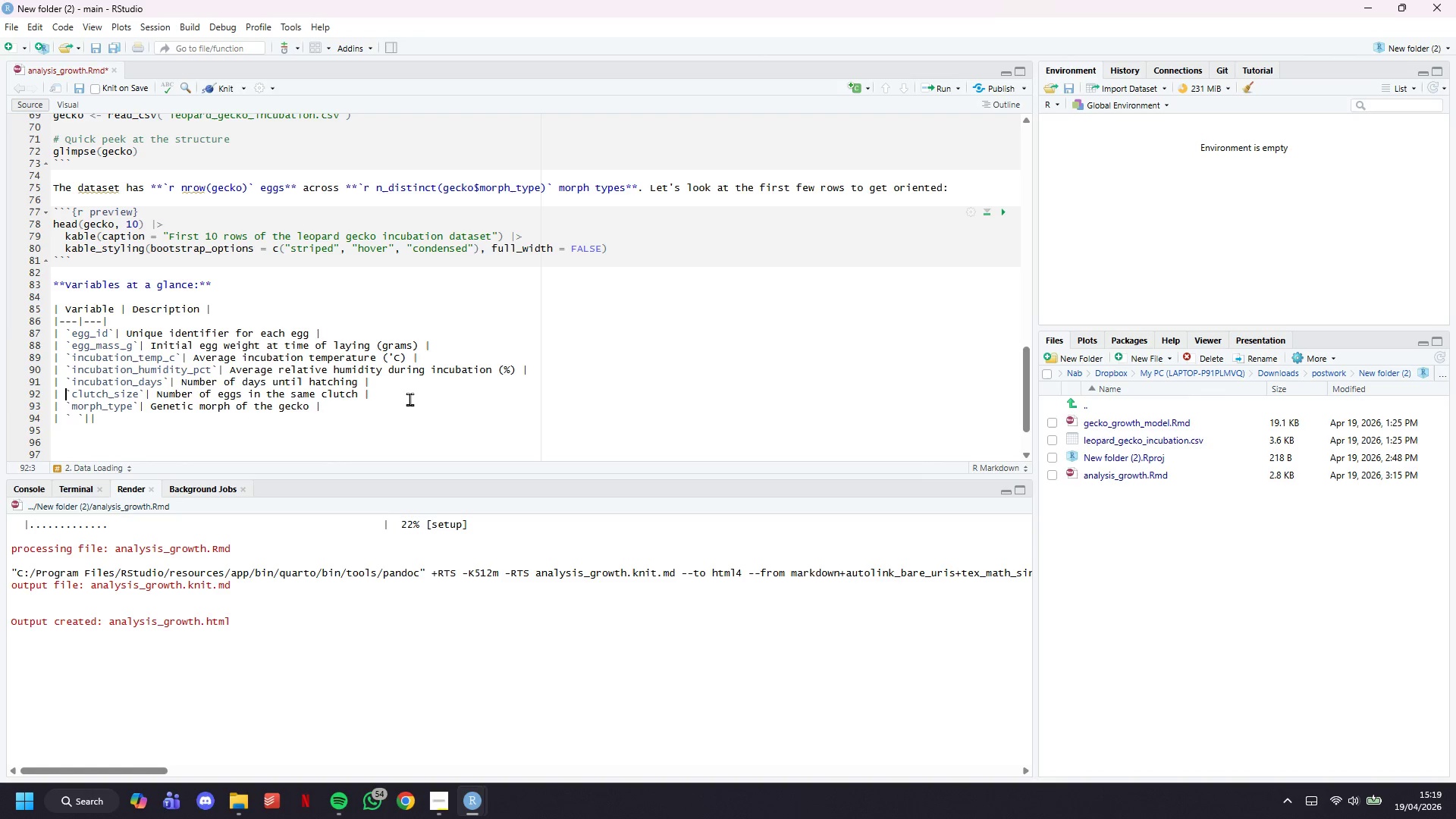 
key(ArrowDown)
 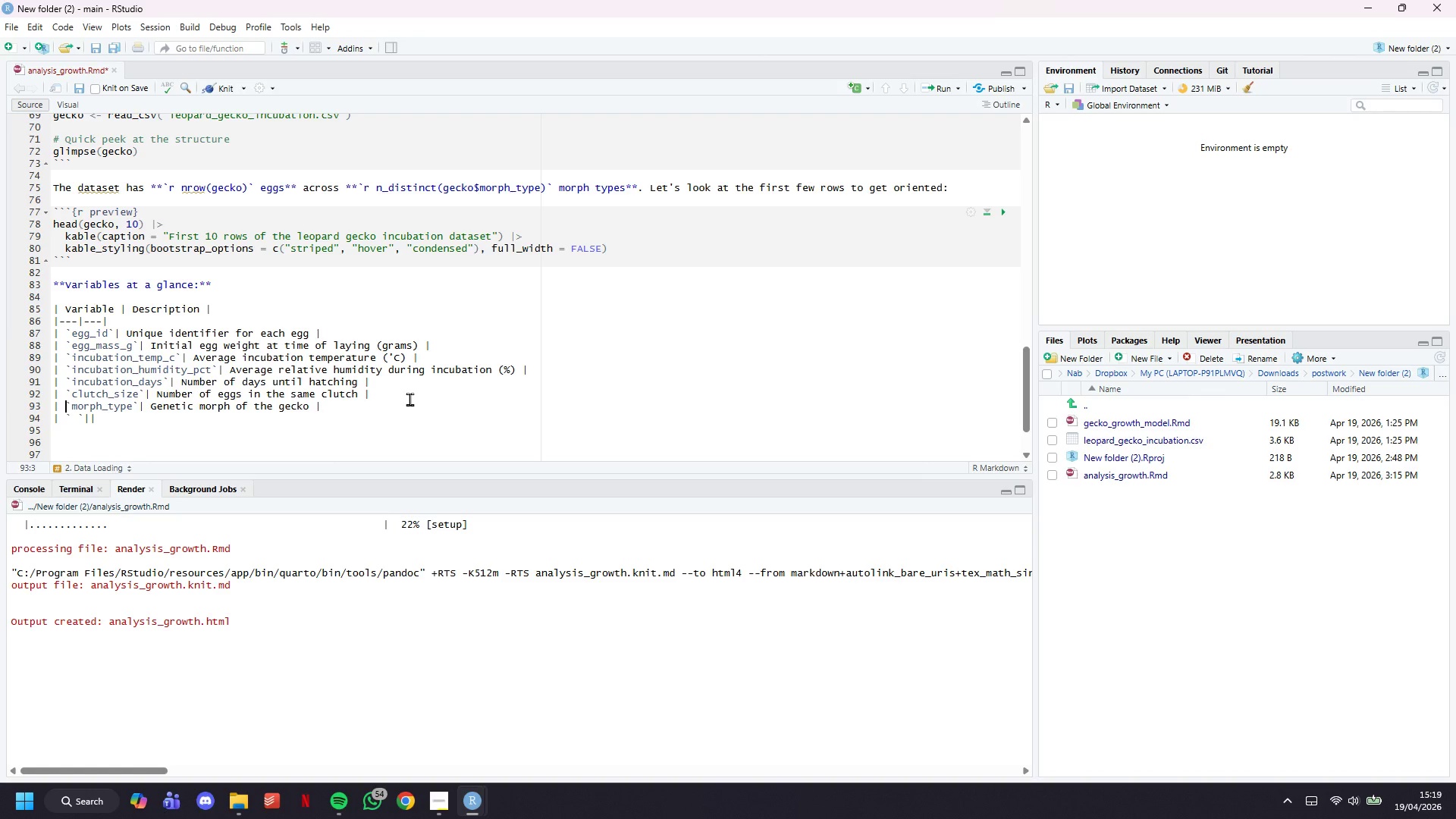 
key(ArrowRight)
 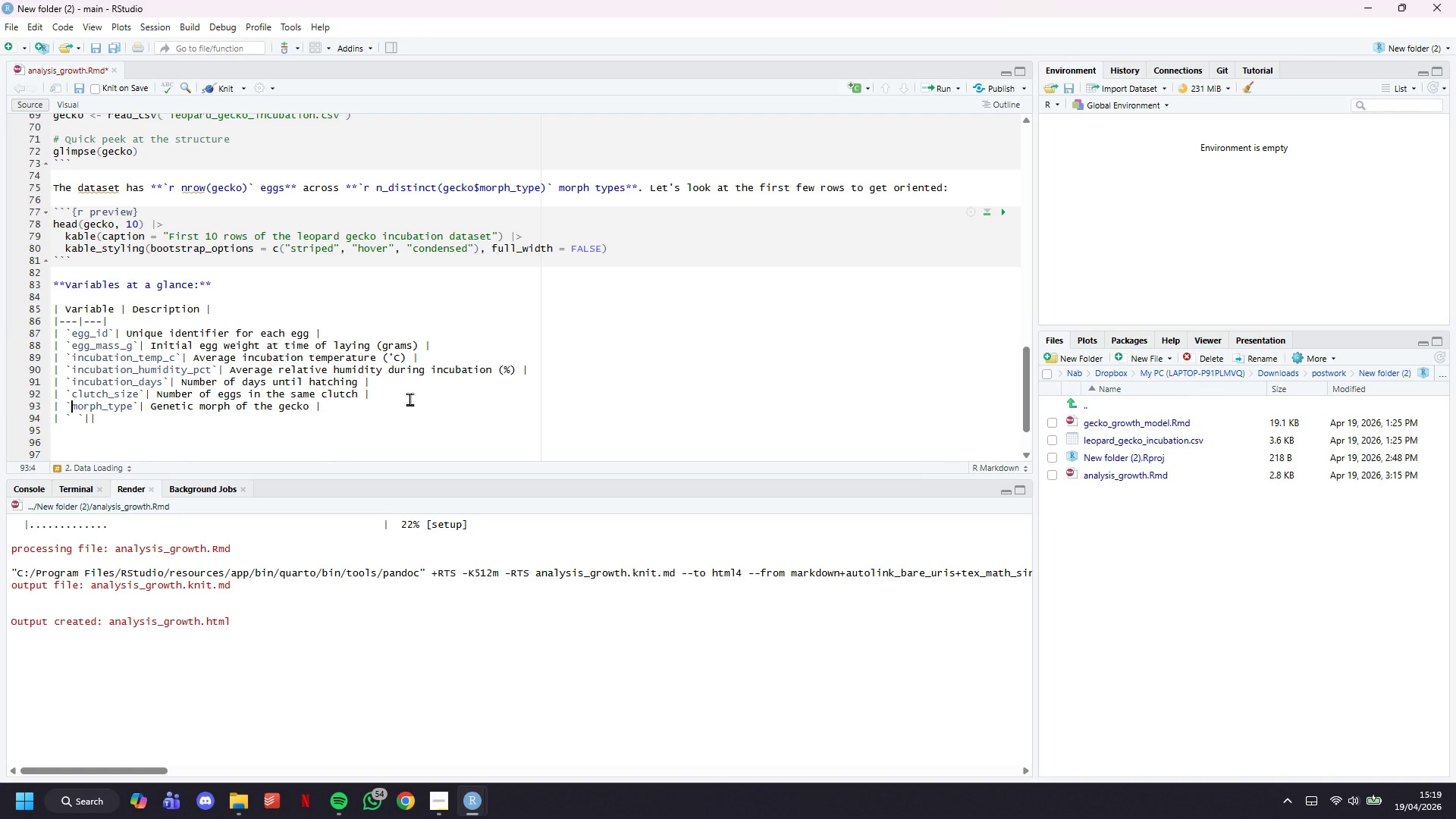 
key(ArrowDown)
 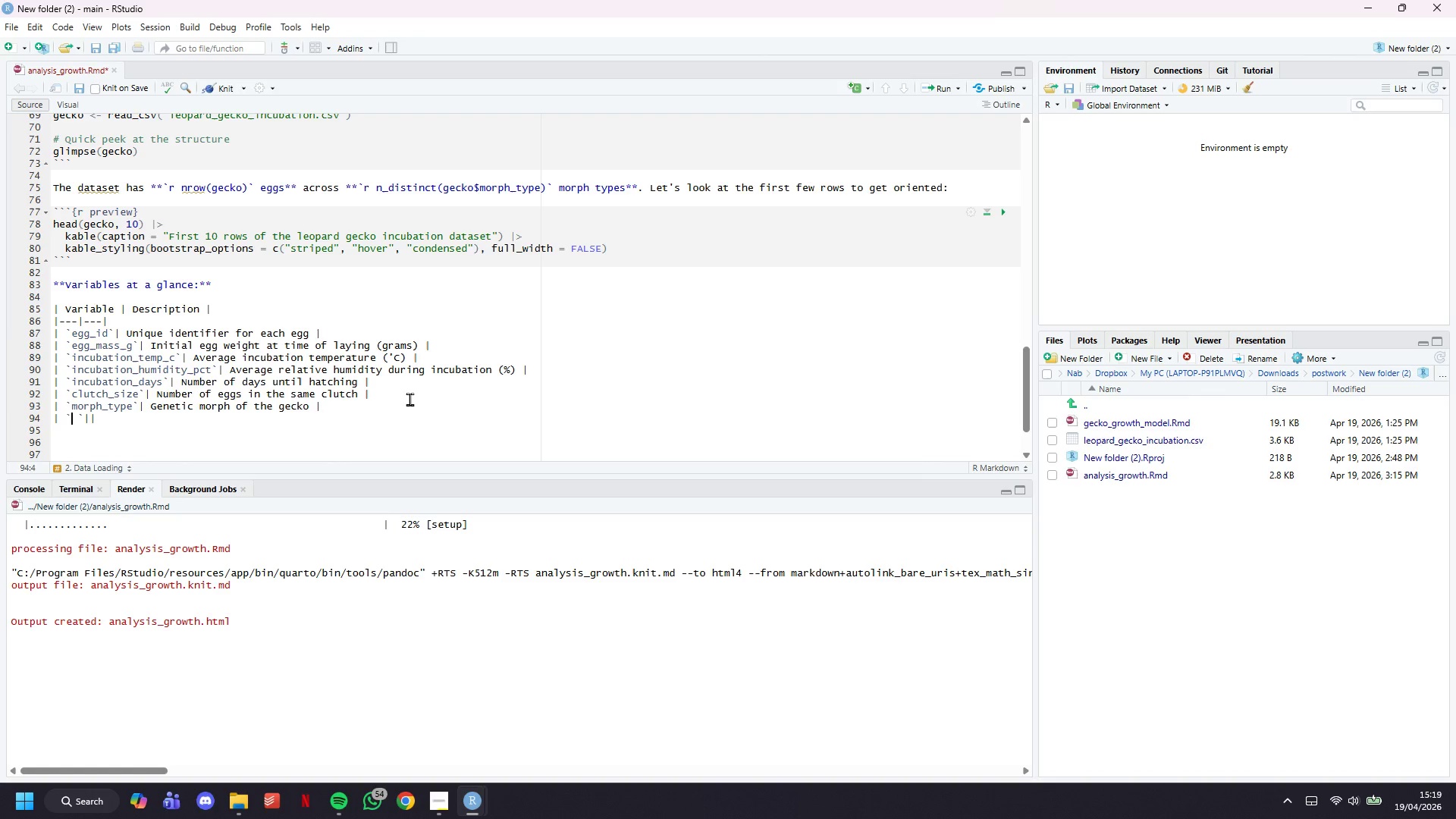 
key(ArrowRight)
 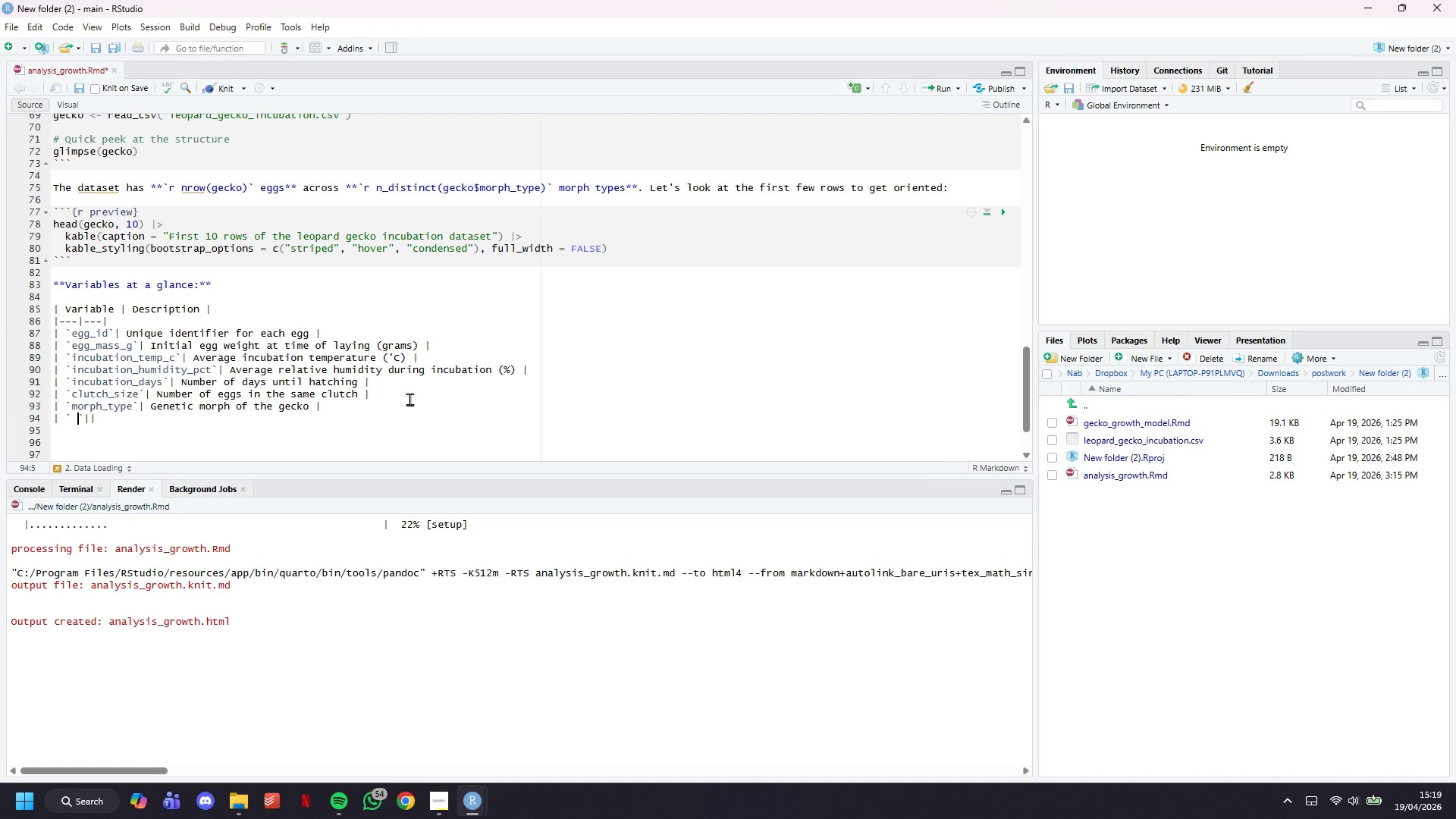 
key(Backspace)
 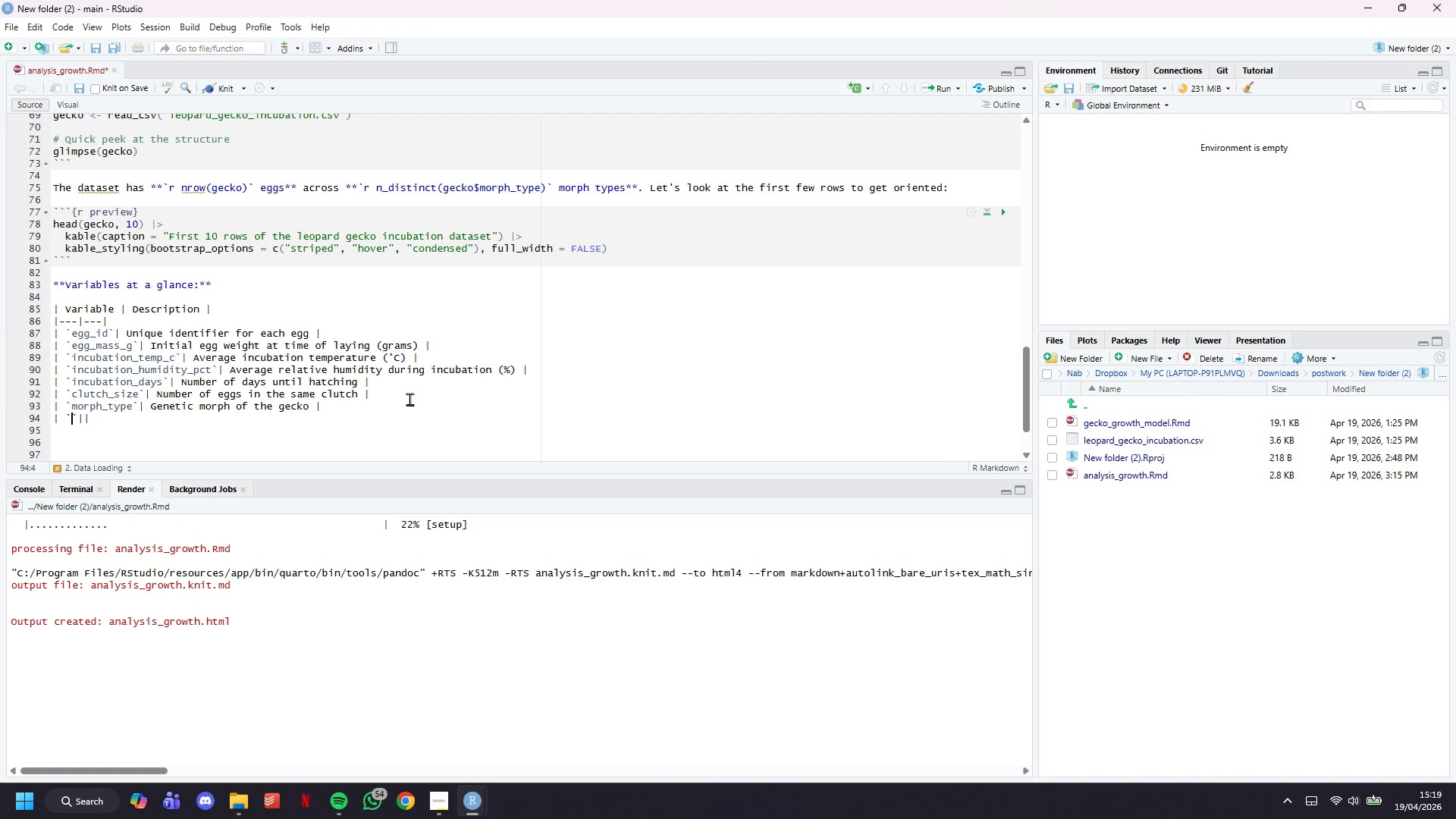 
type(hatchling_weight_g)
 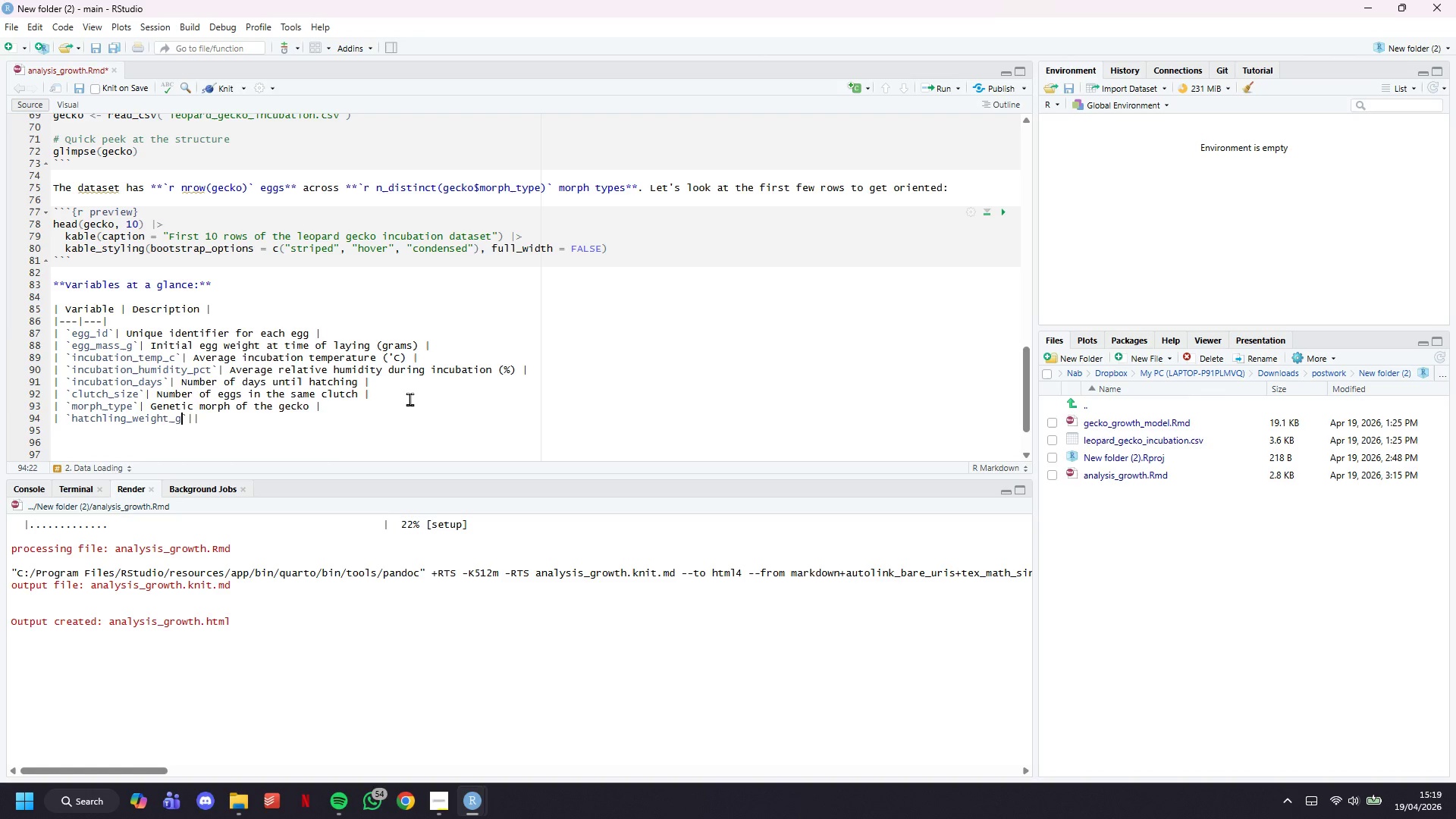 
 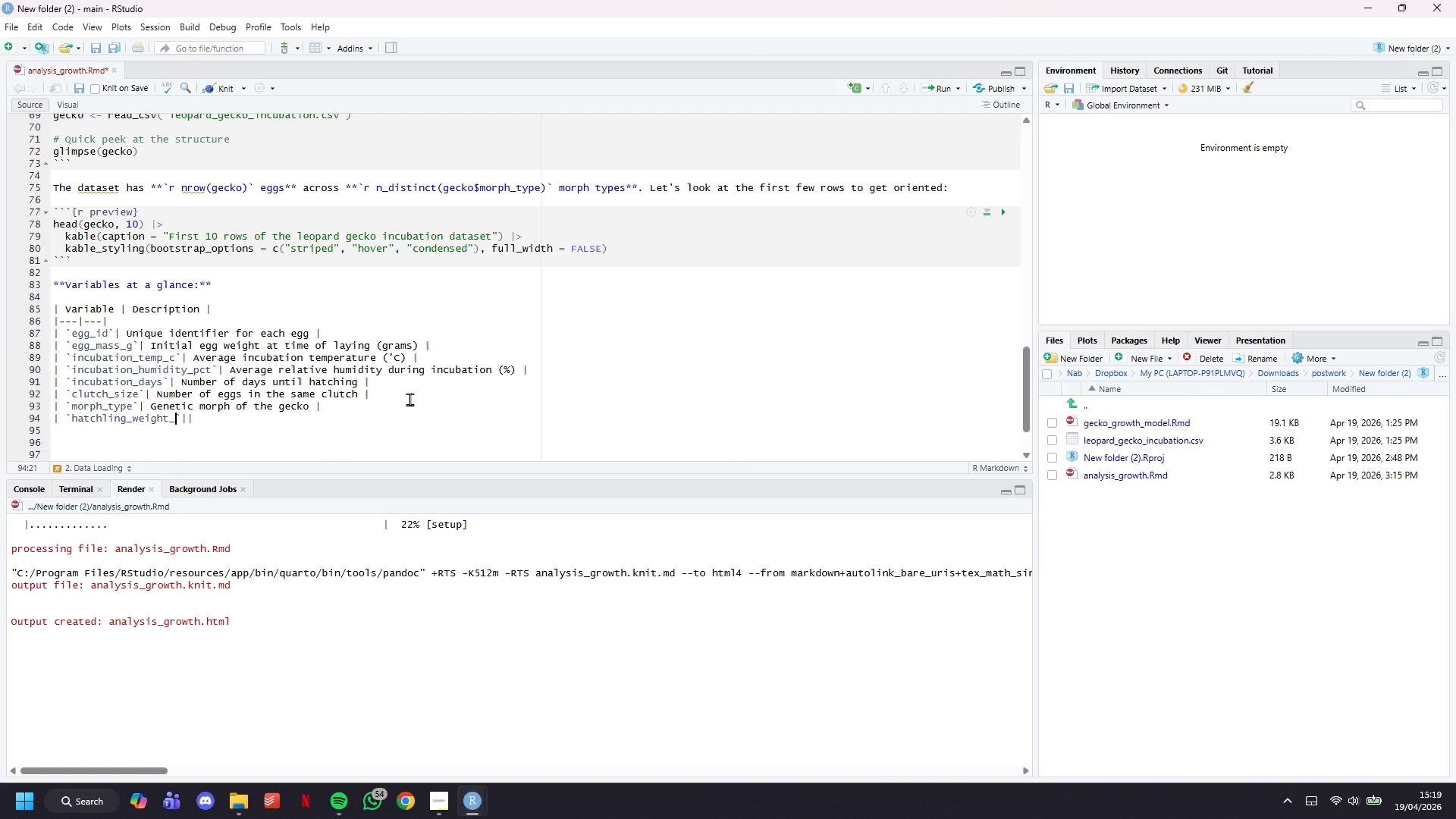 
key(ArrowRight)
 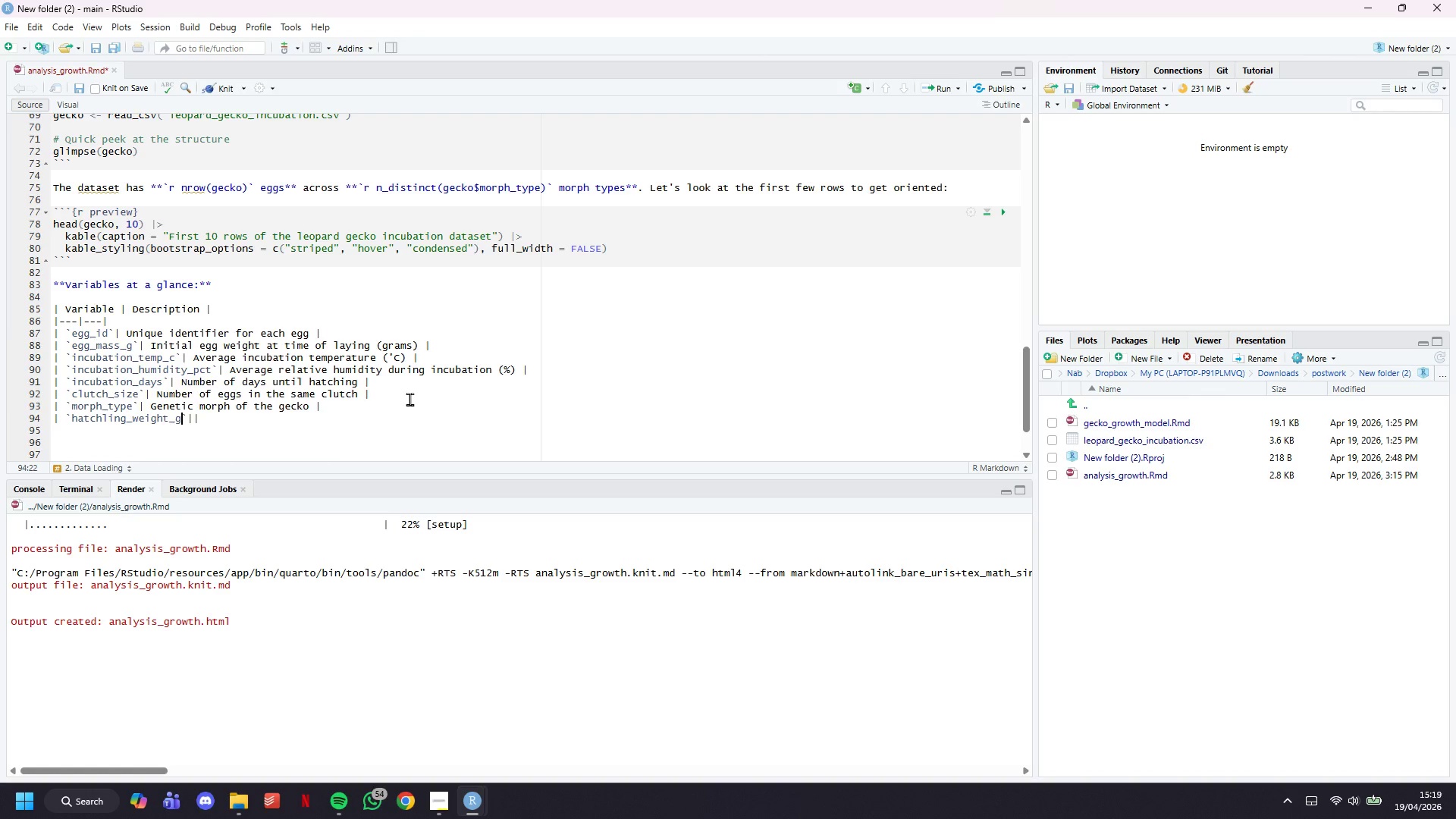 
key(ArrowRight)
 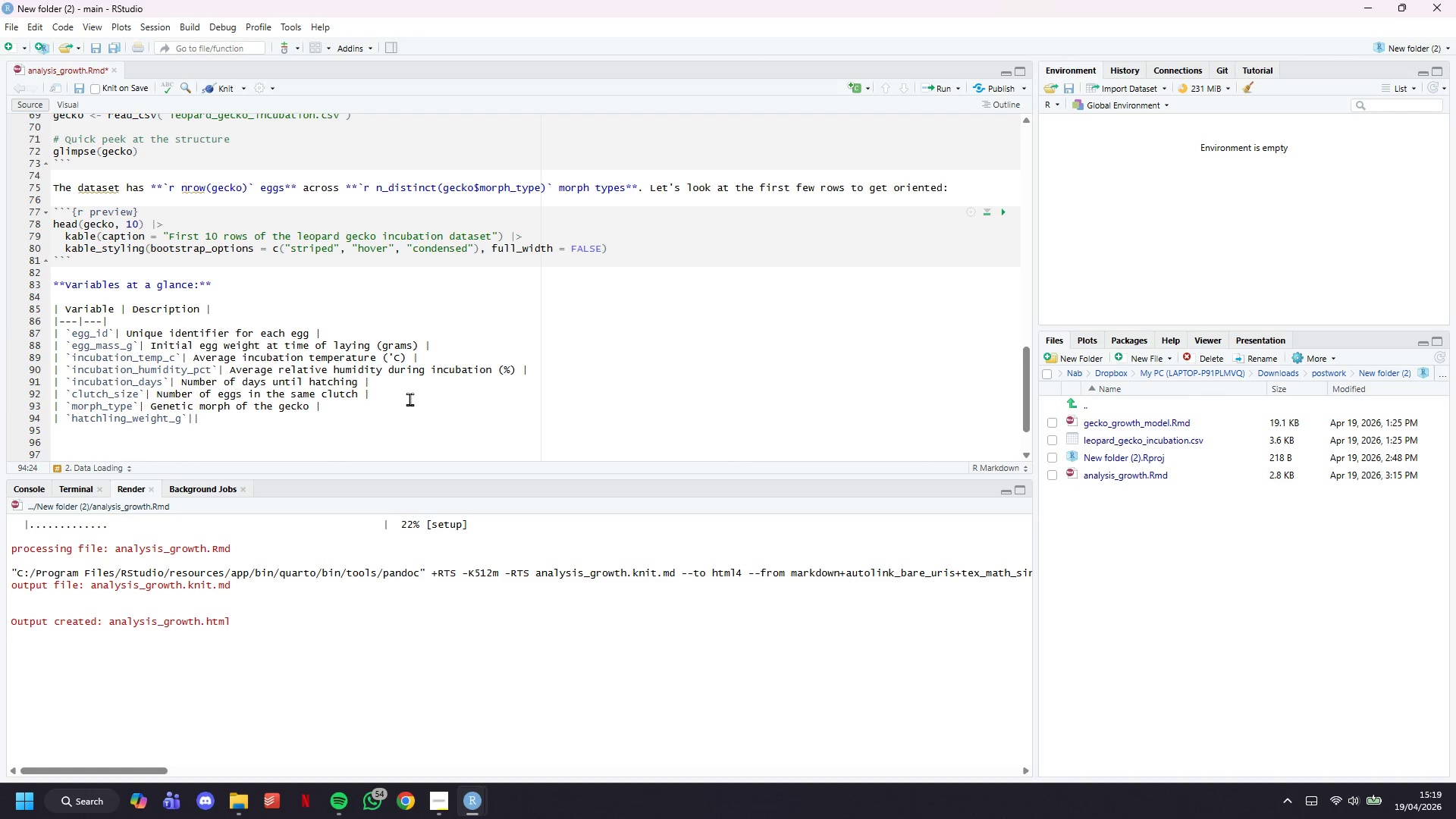 
type( ****)
 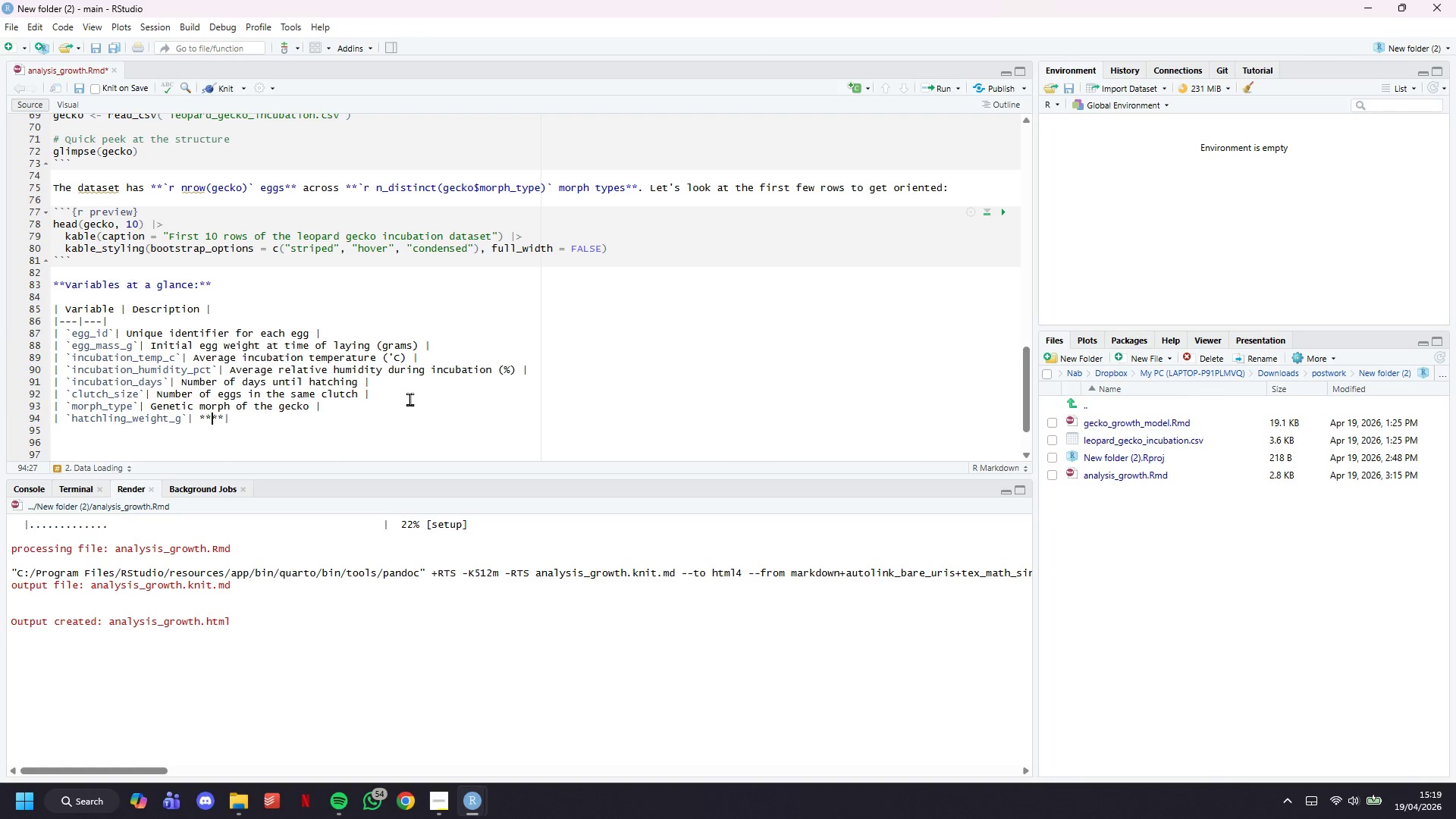 
 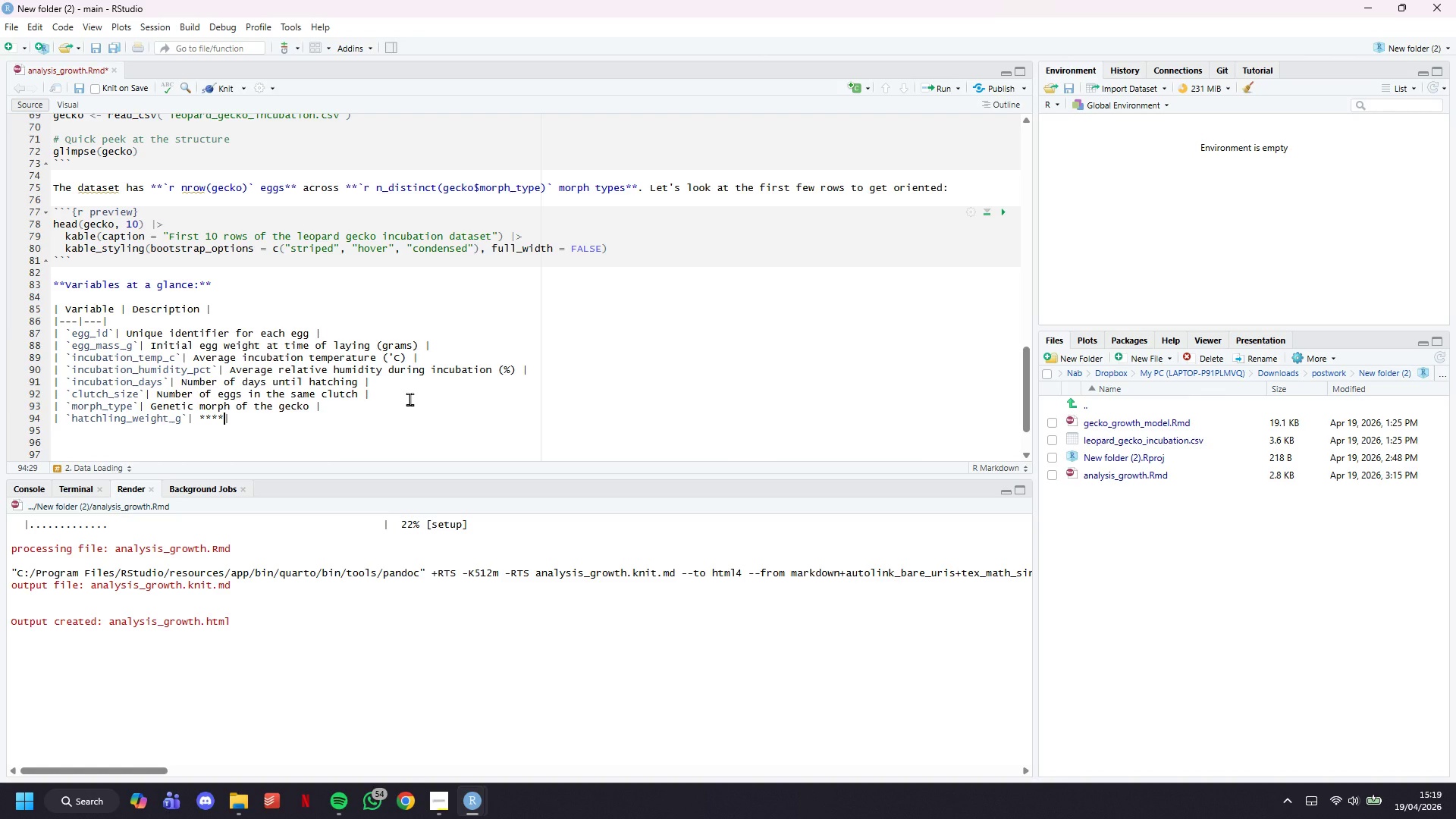 
key(ArrowLeft)
 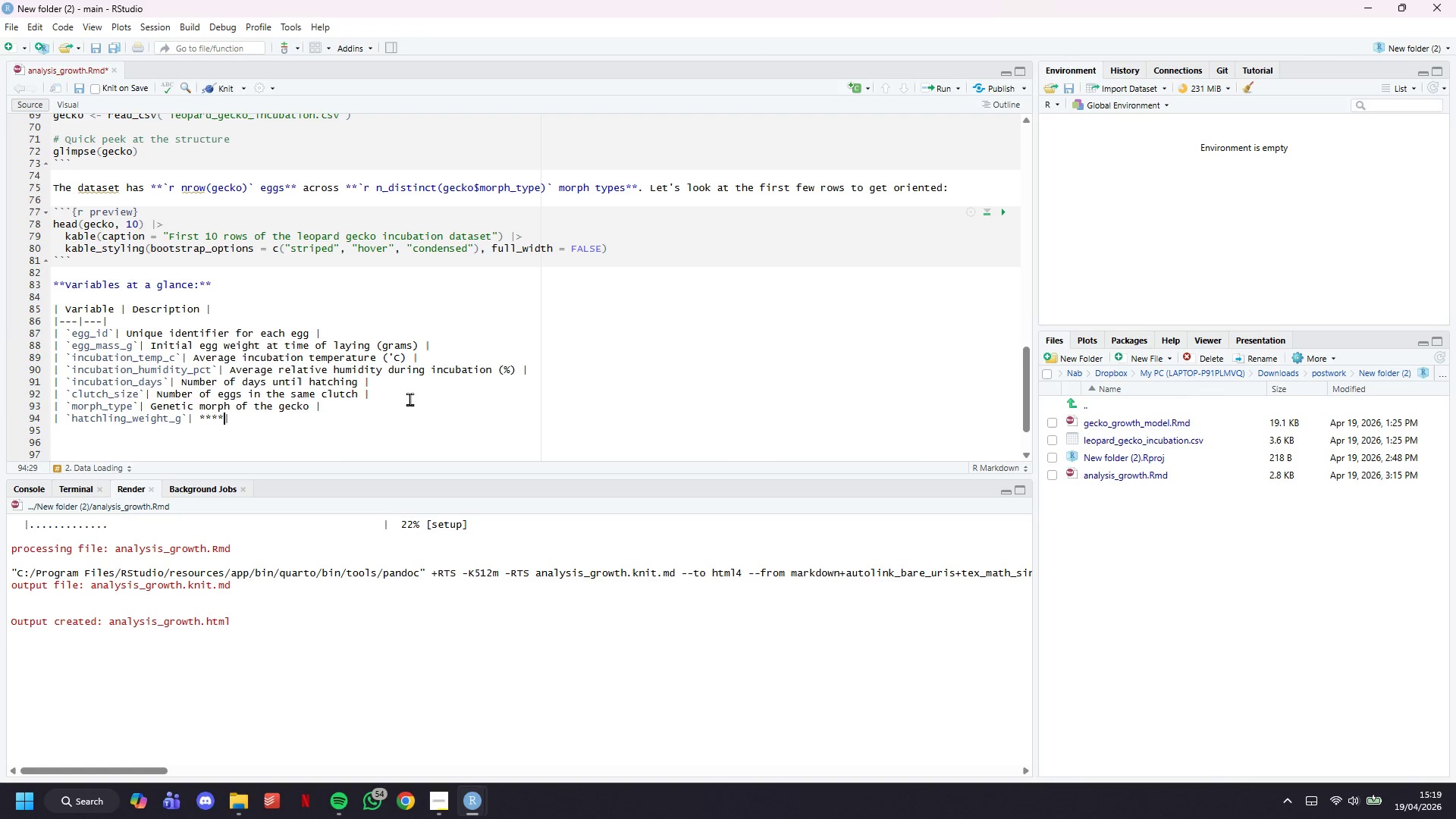 
key(ArrowLeft)
 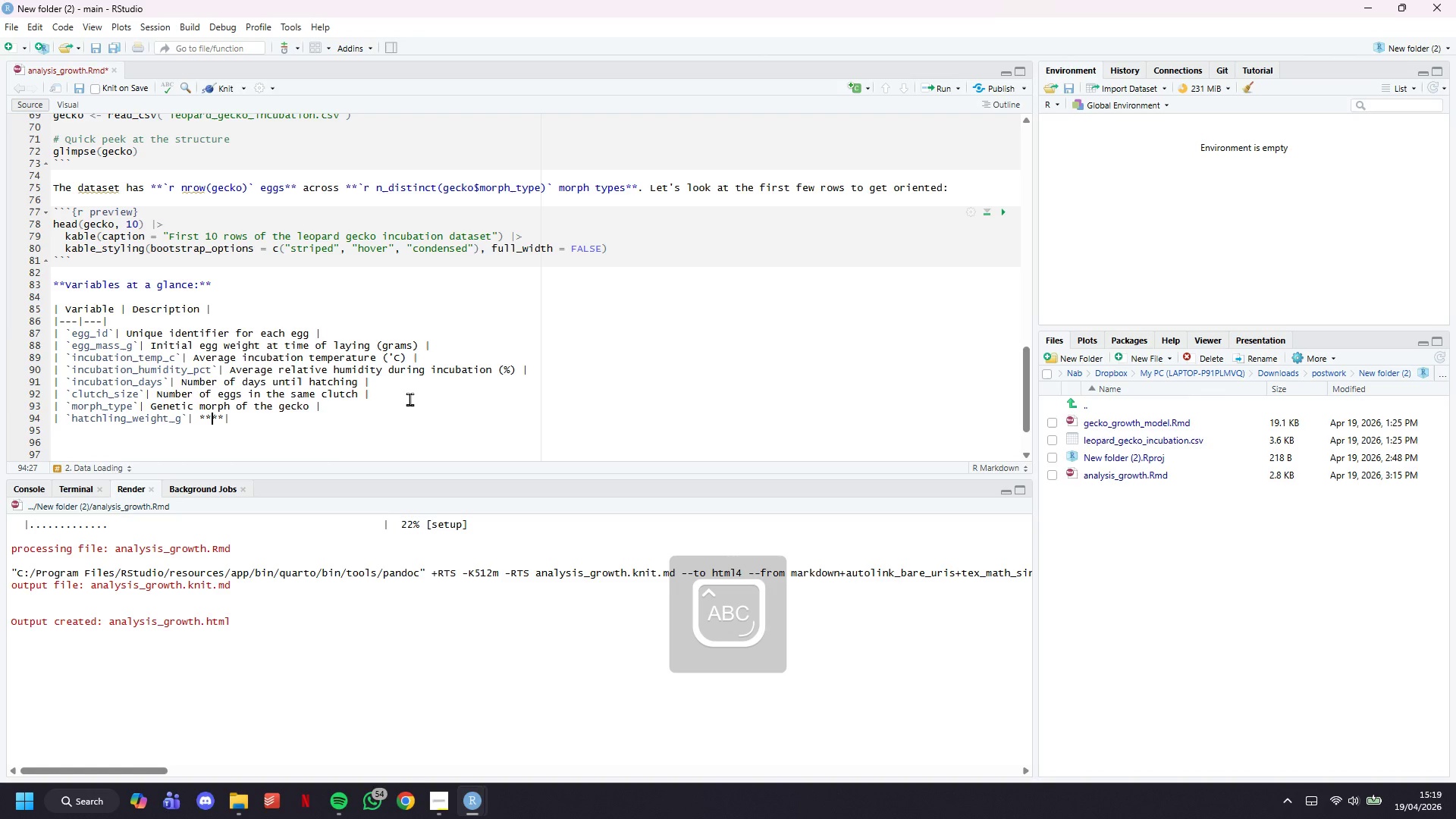 
type(Taget ba)
key(Backspace)
key(Backspace)
type(variable:)
 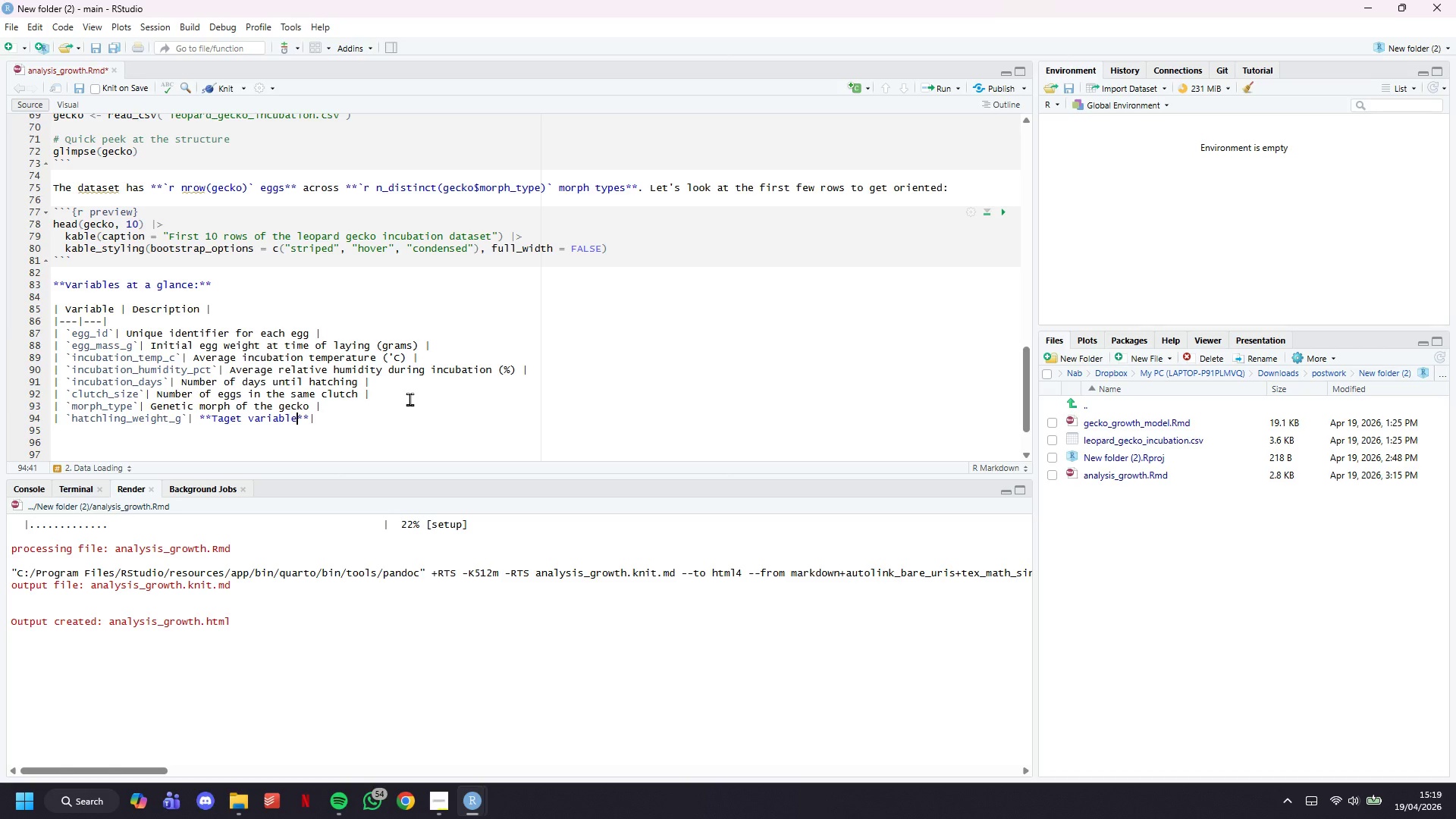 
 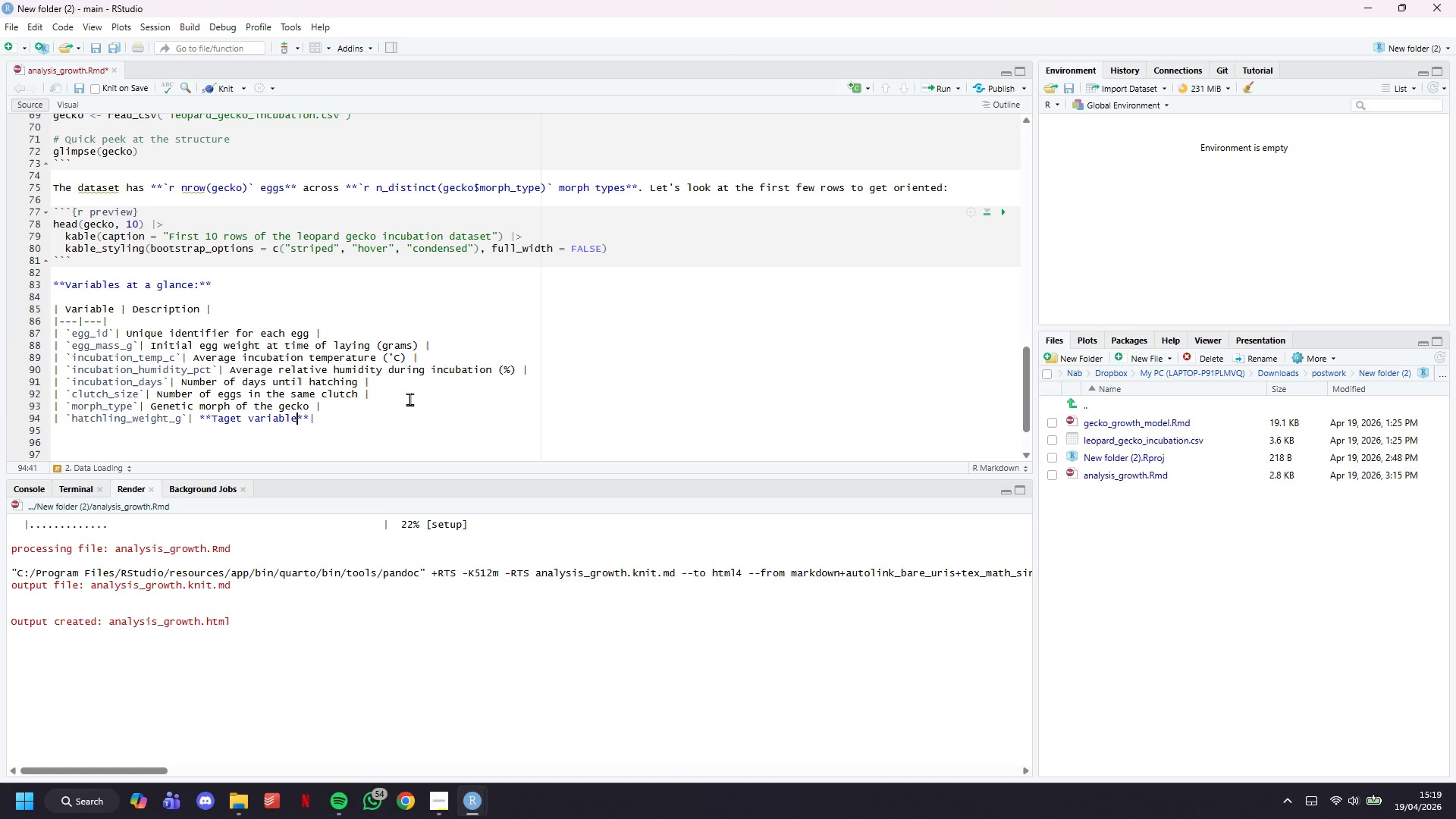 
key(ArrowRight)
 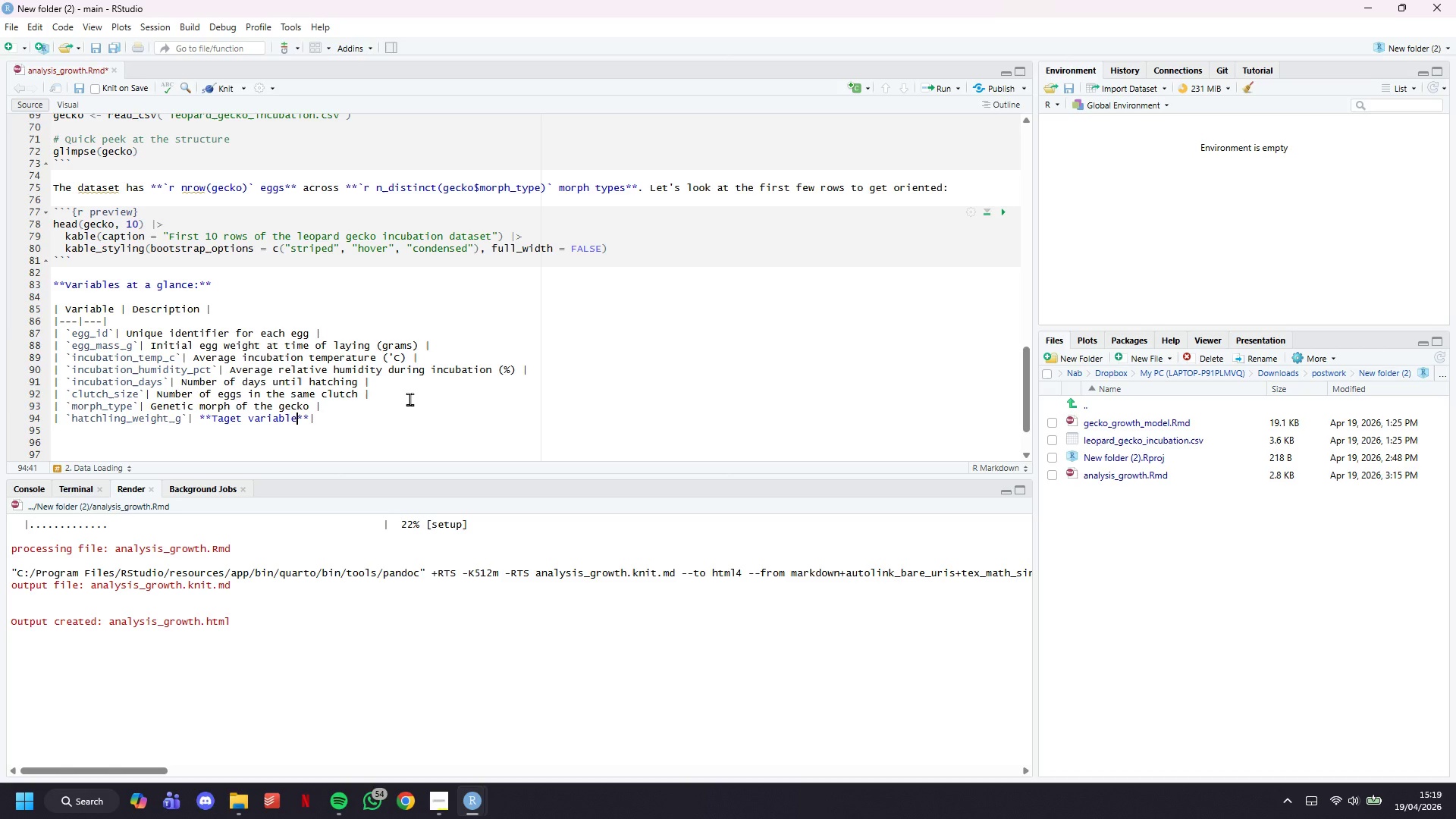 
key(ArrowRight)
 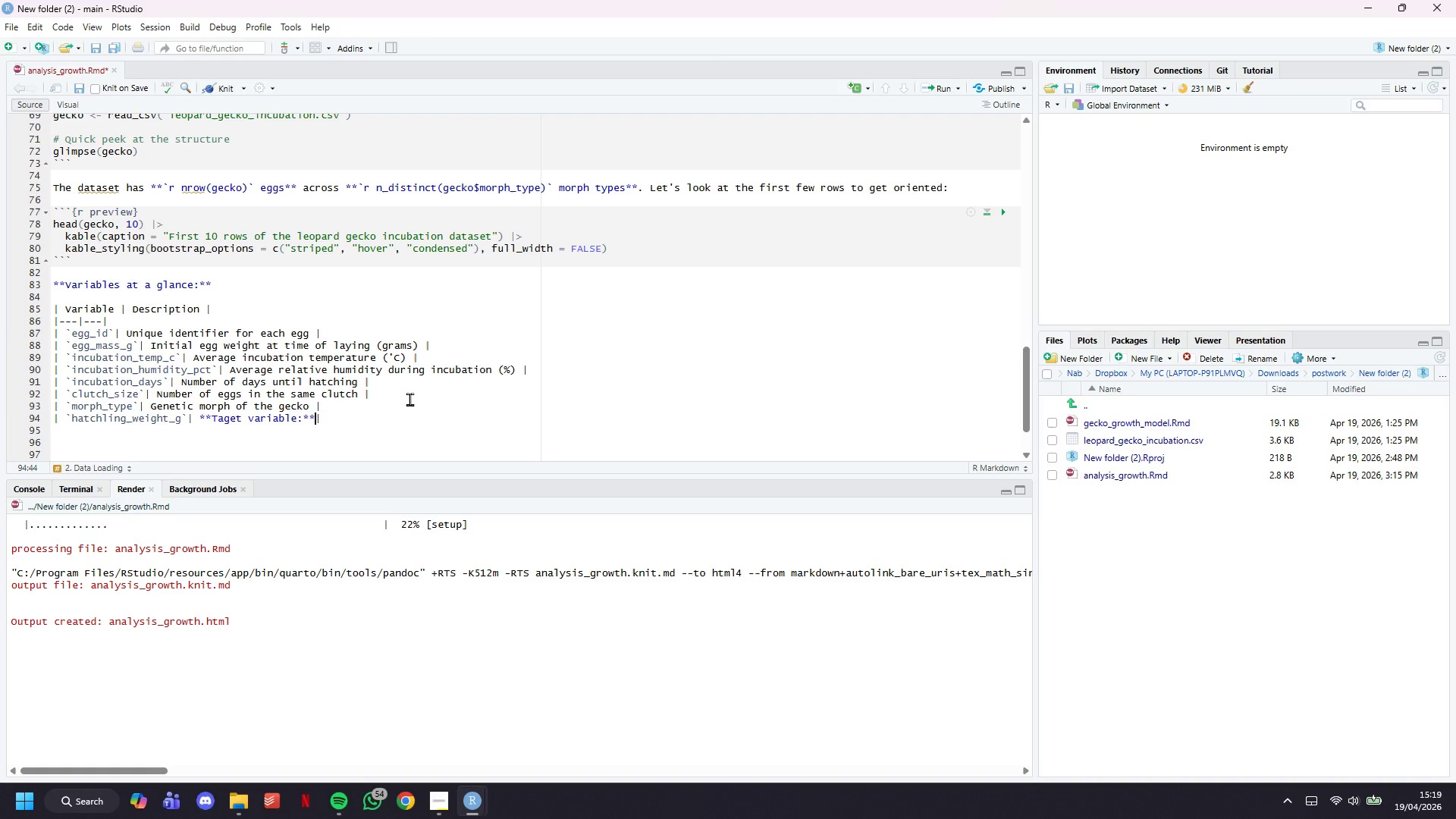 
type( weight of the hatchling at emeg)
key(Backspace)
type(rgence ())
 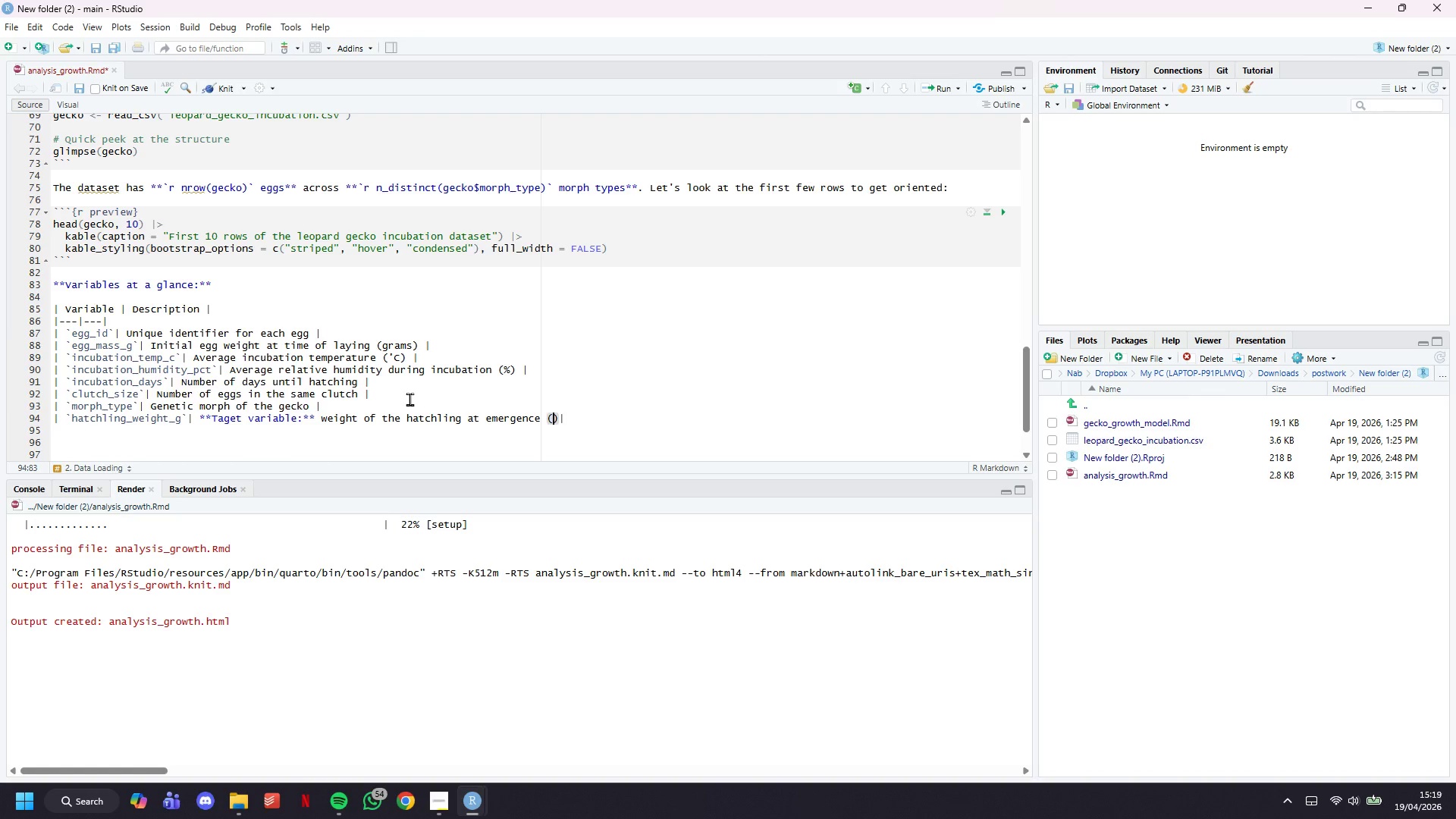 
 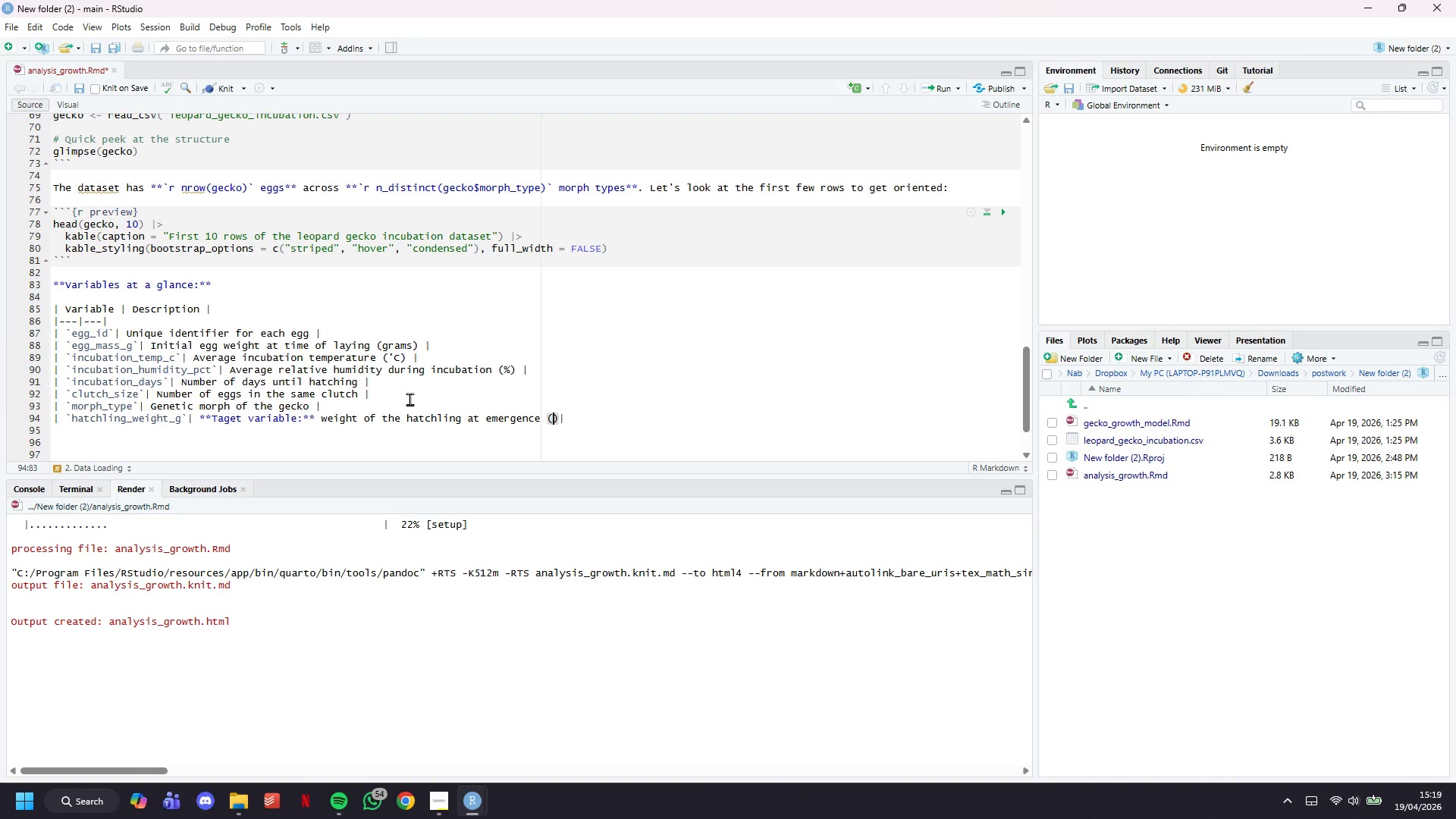 
key(ArrowLeft)
 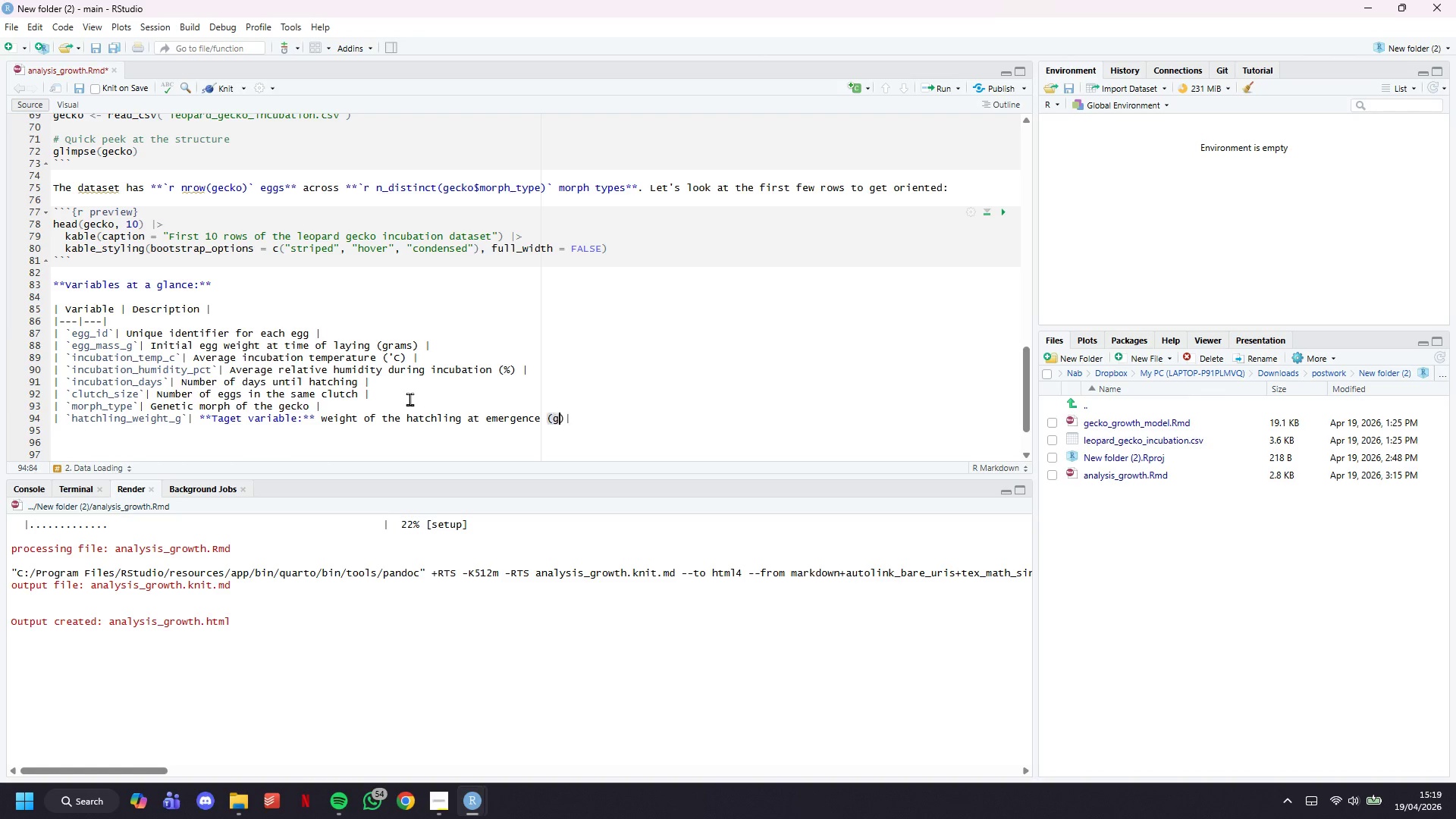 
type(grams)
 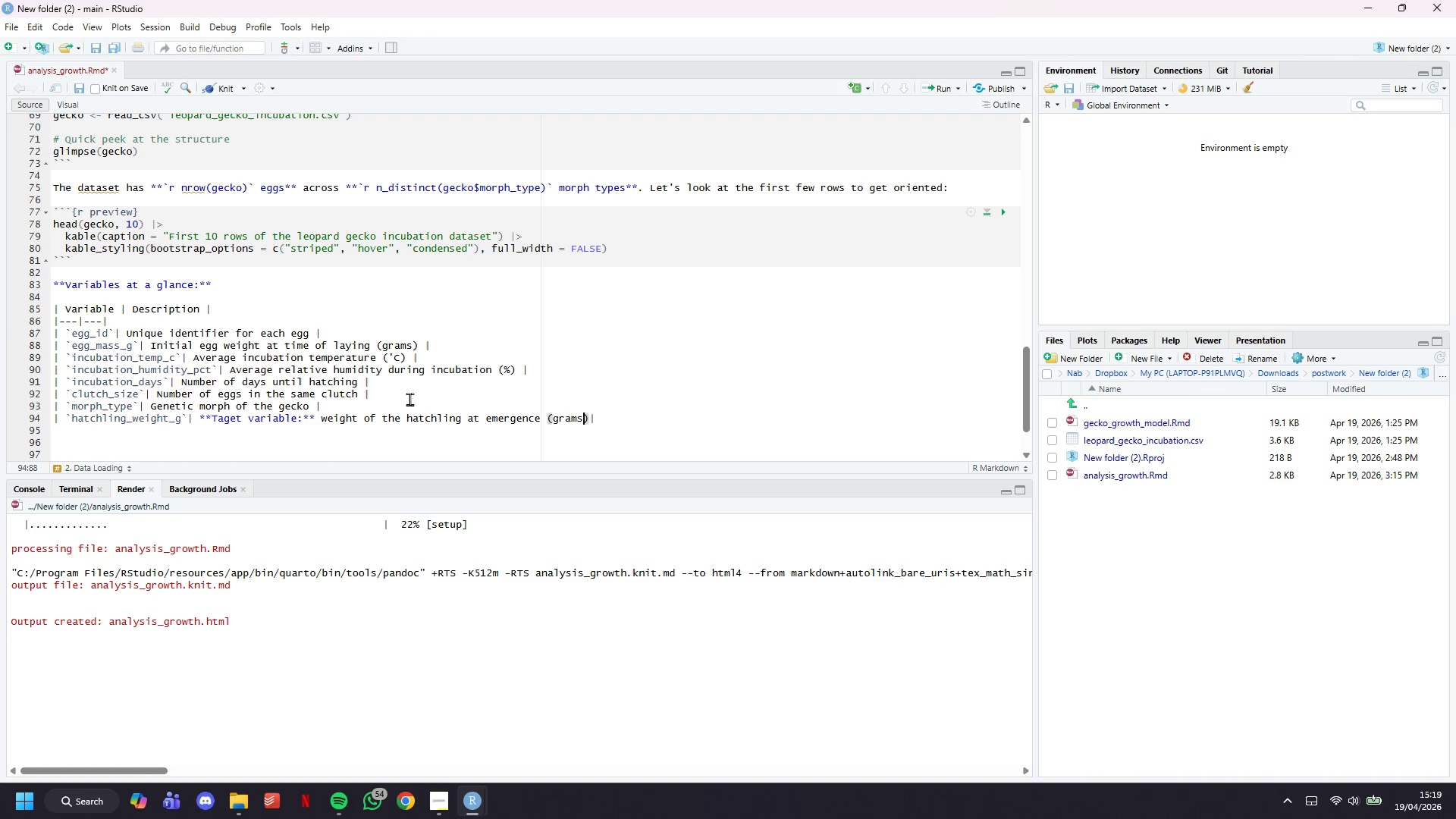 
key(ArrowRight)
 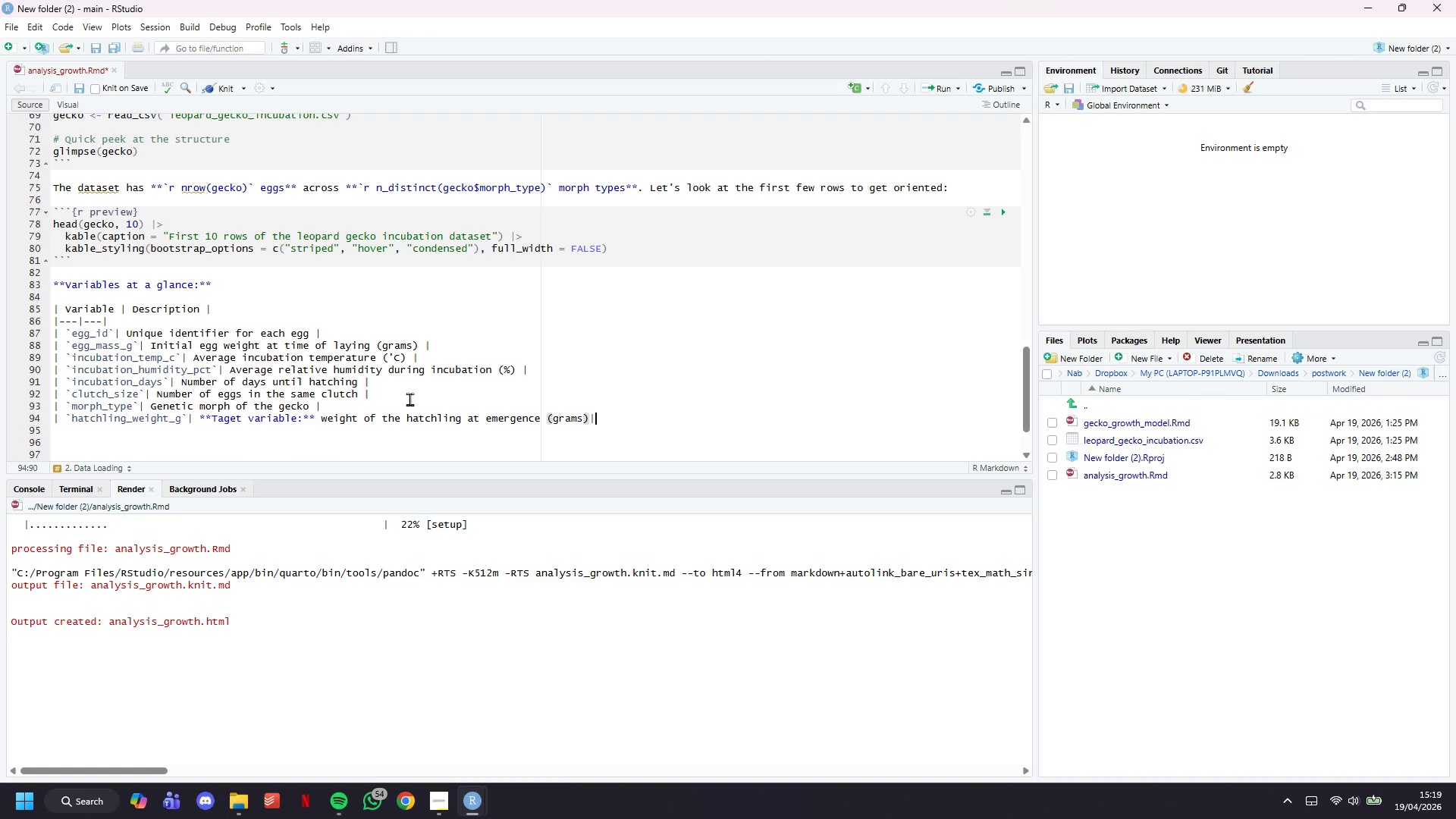 
key(ArrowRight)
 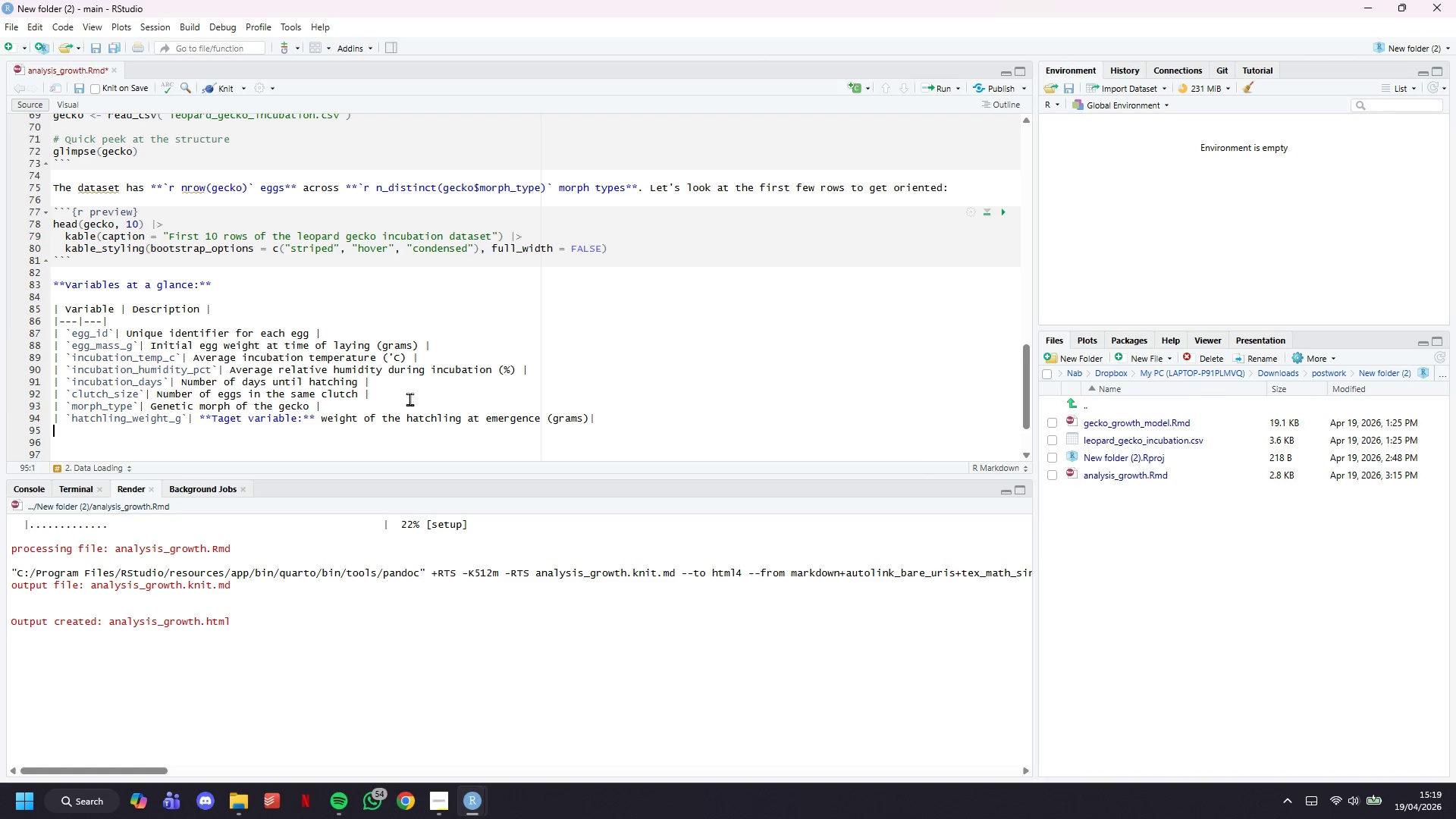 
key(Enter)
 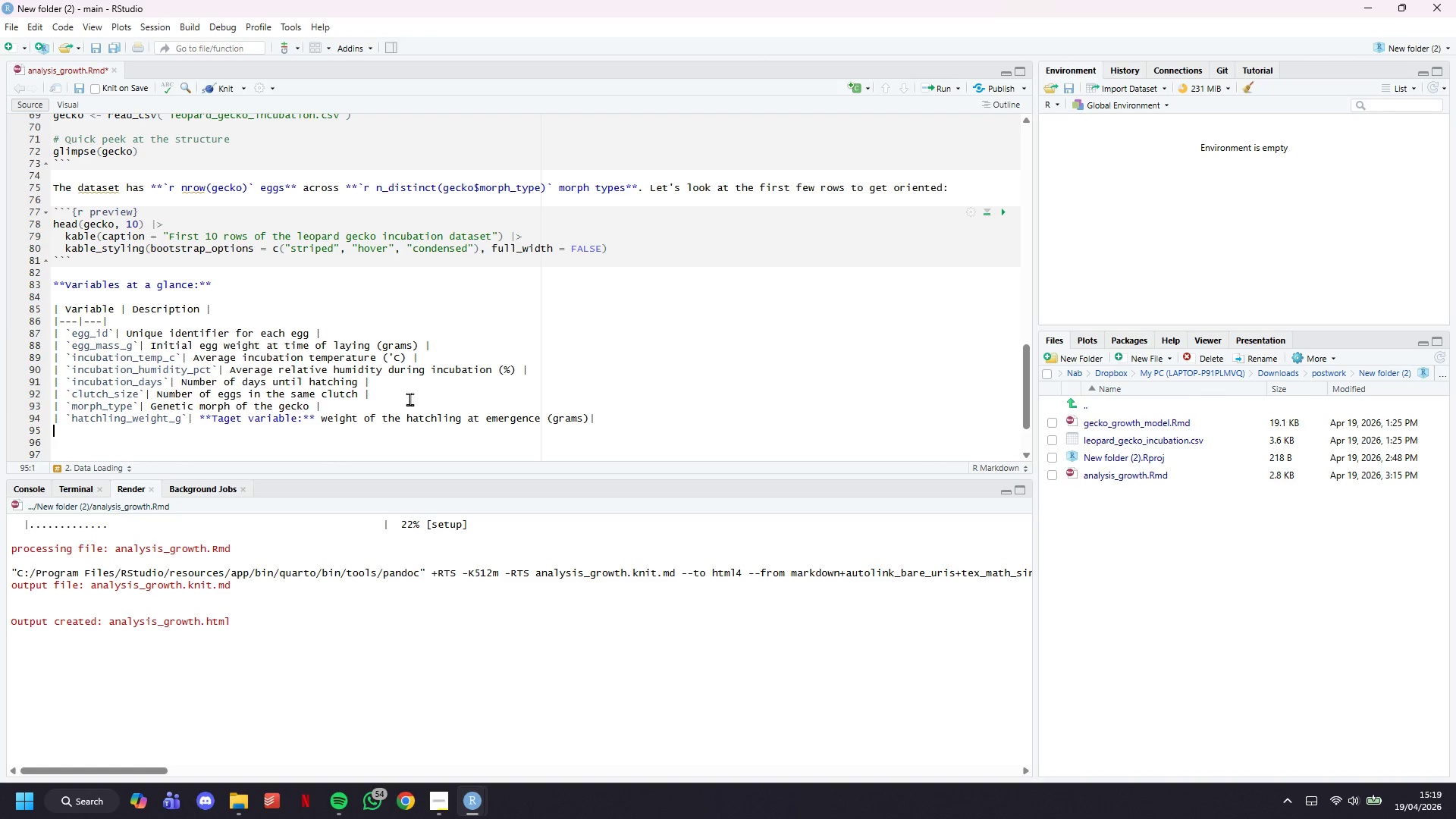 
key(Enter)
 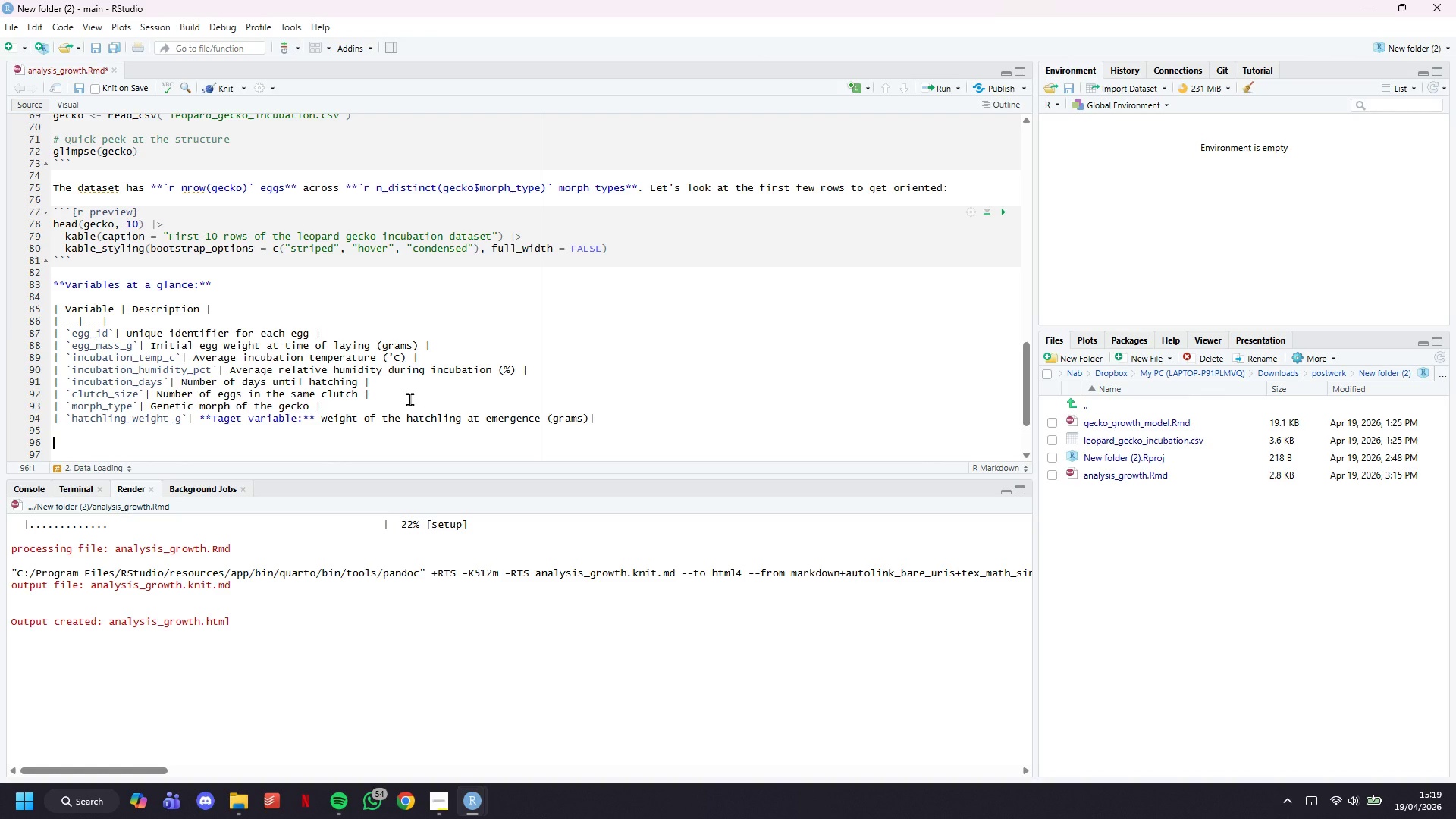 
key(Control+S)
 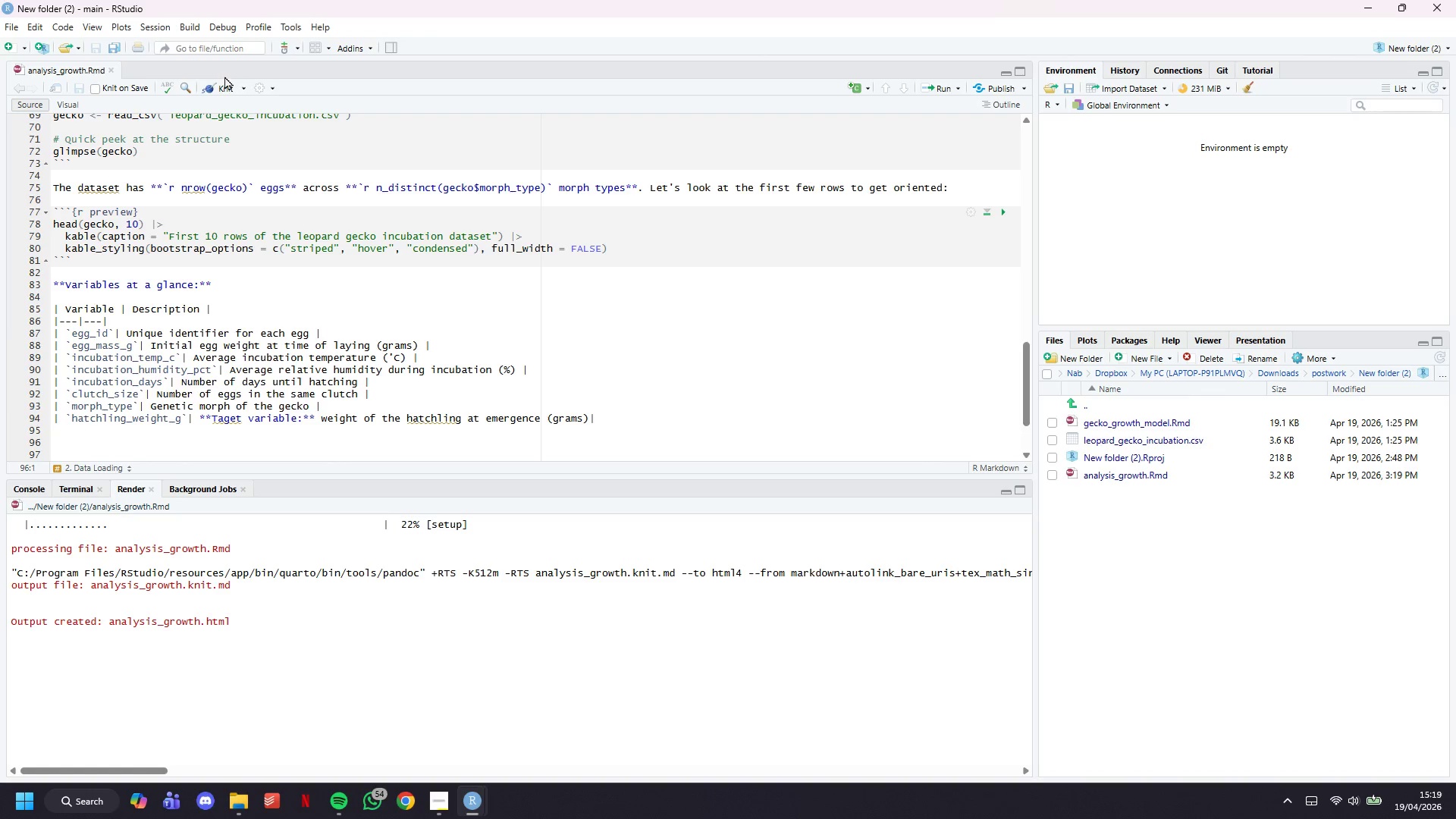 
left_click([224, 82])
 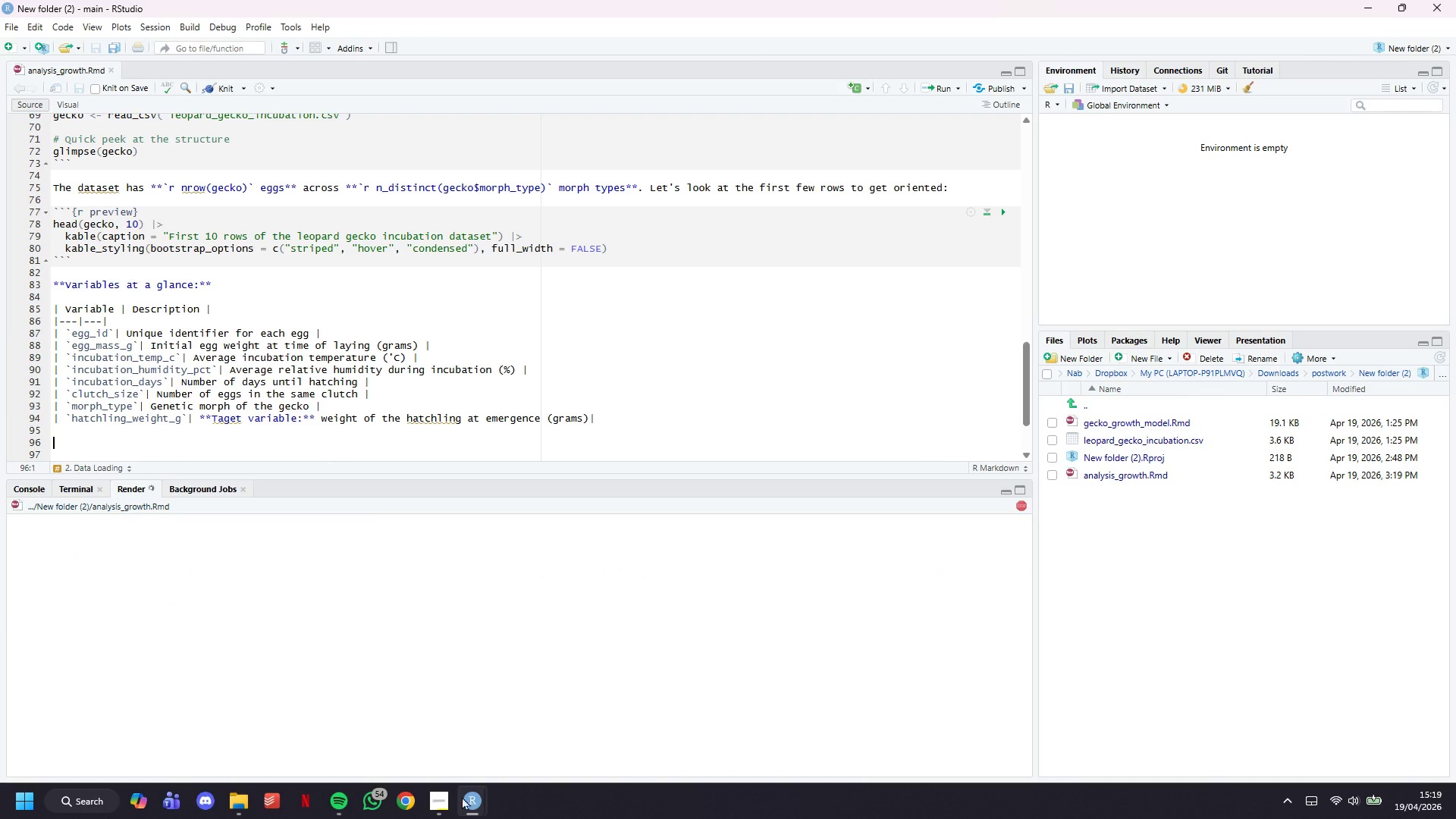 
left_click([449, 798])
 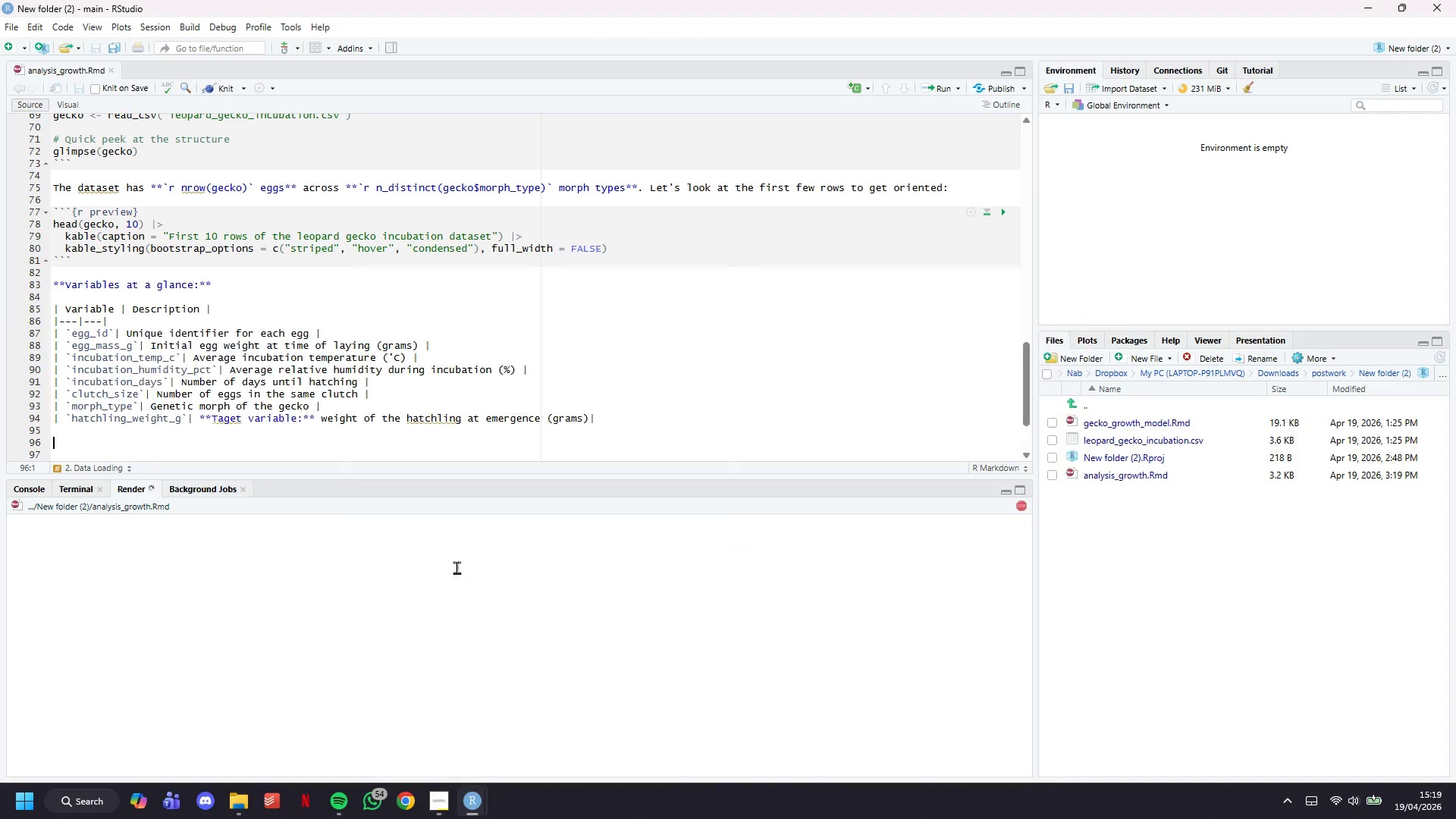 
scroll: coordinate [418, 246], scroll_direction: down, amount: 6.0
 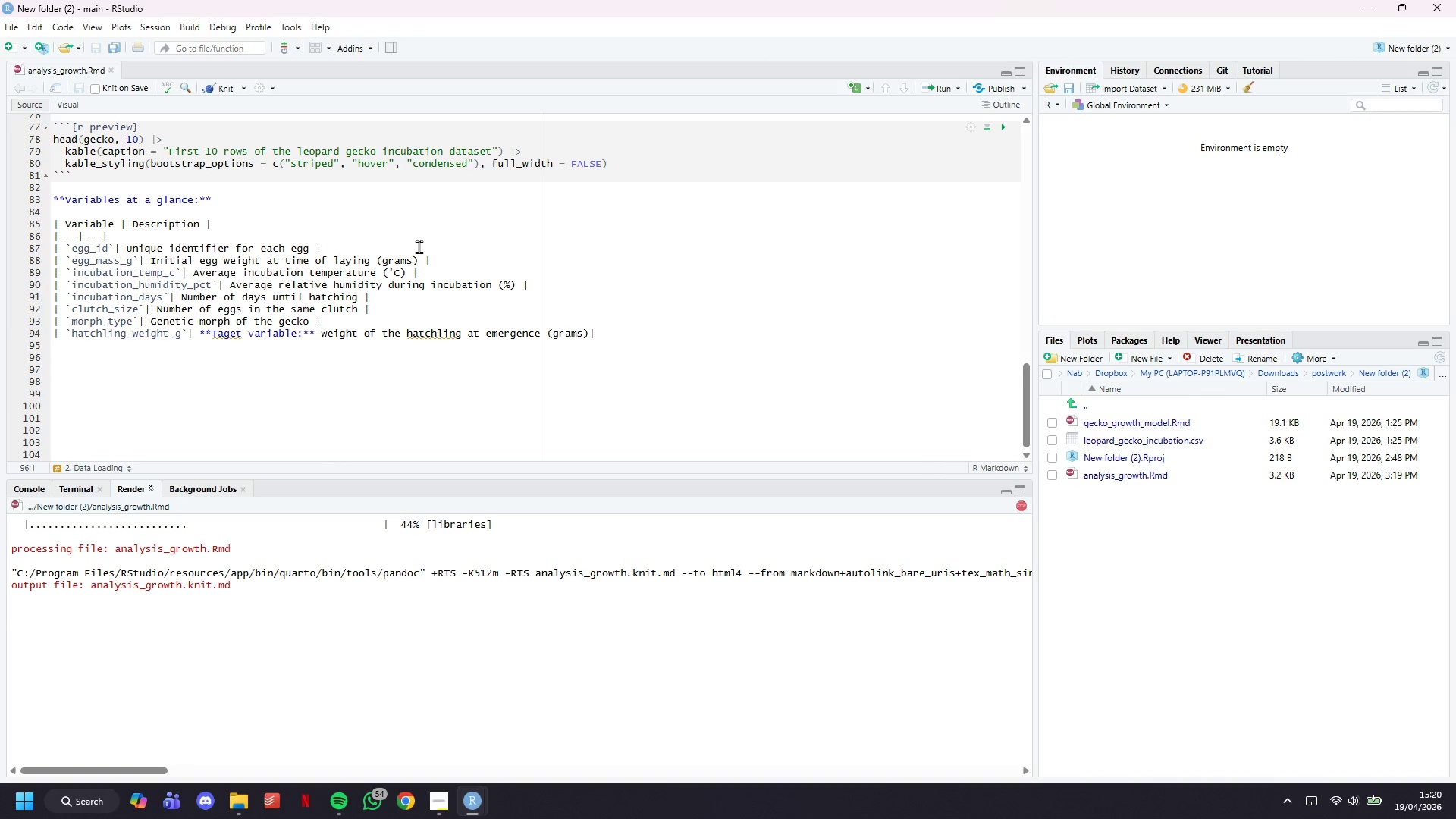 
wait(15.42)
 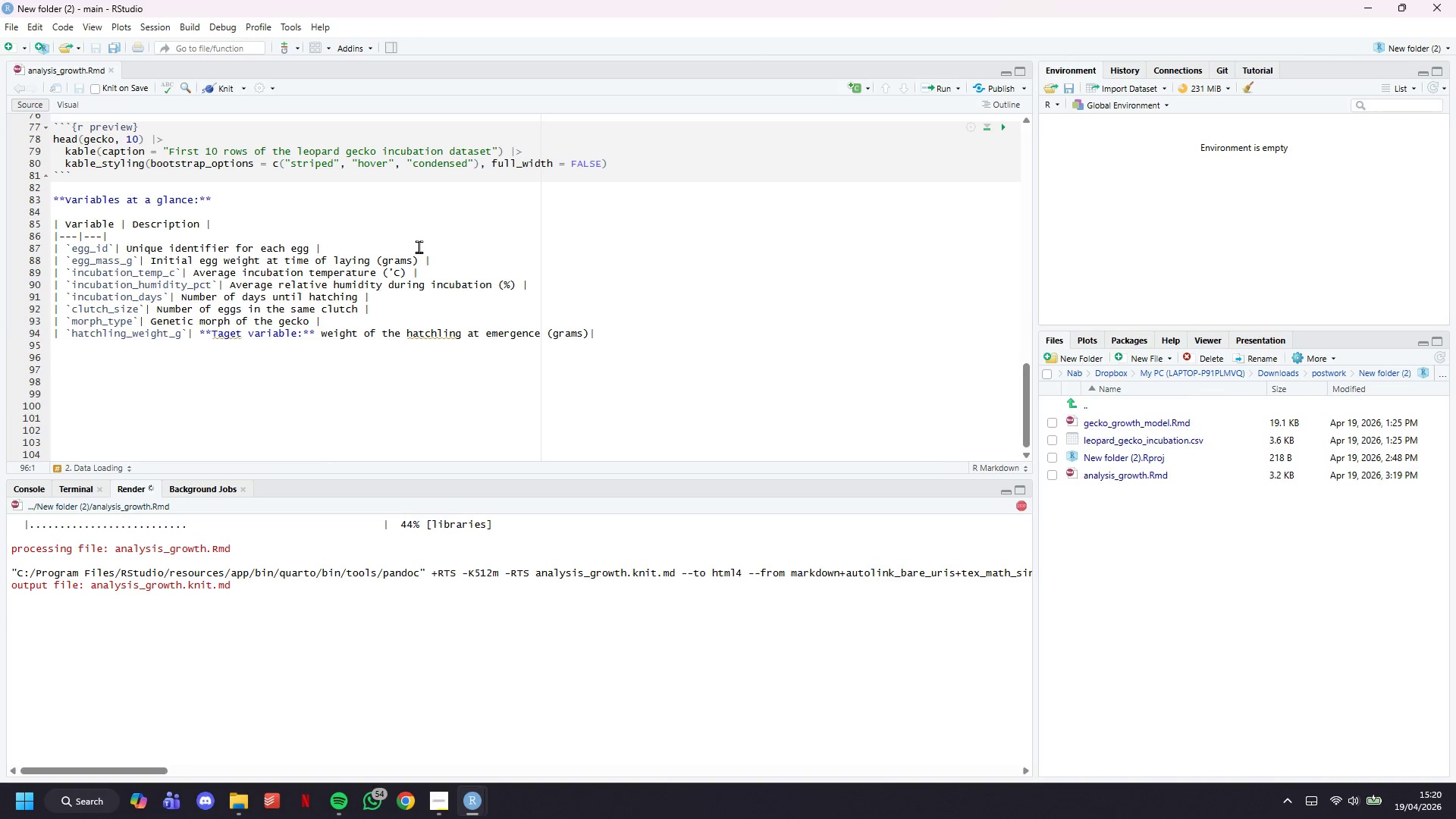 
scroll: coordinate [894, 404], scroll_direction: down, amount: 5.0
 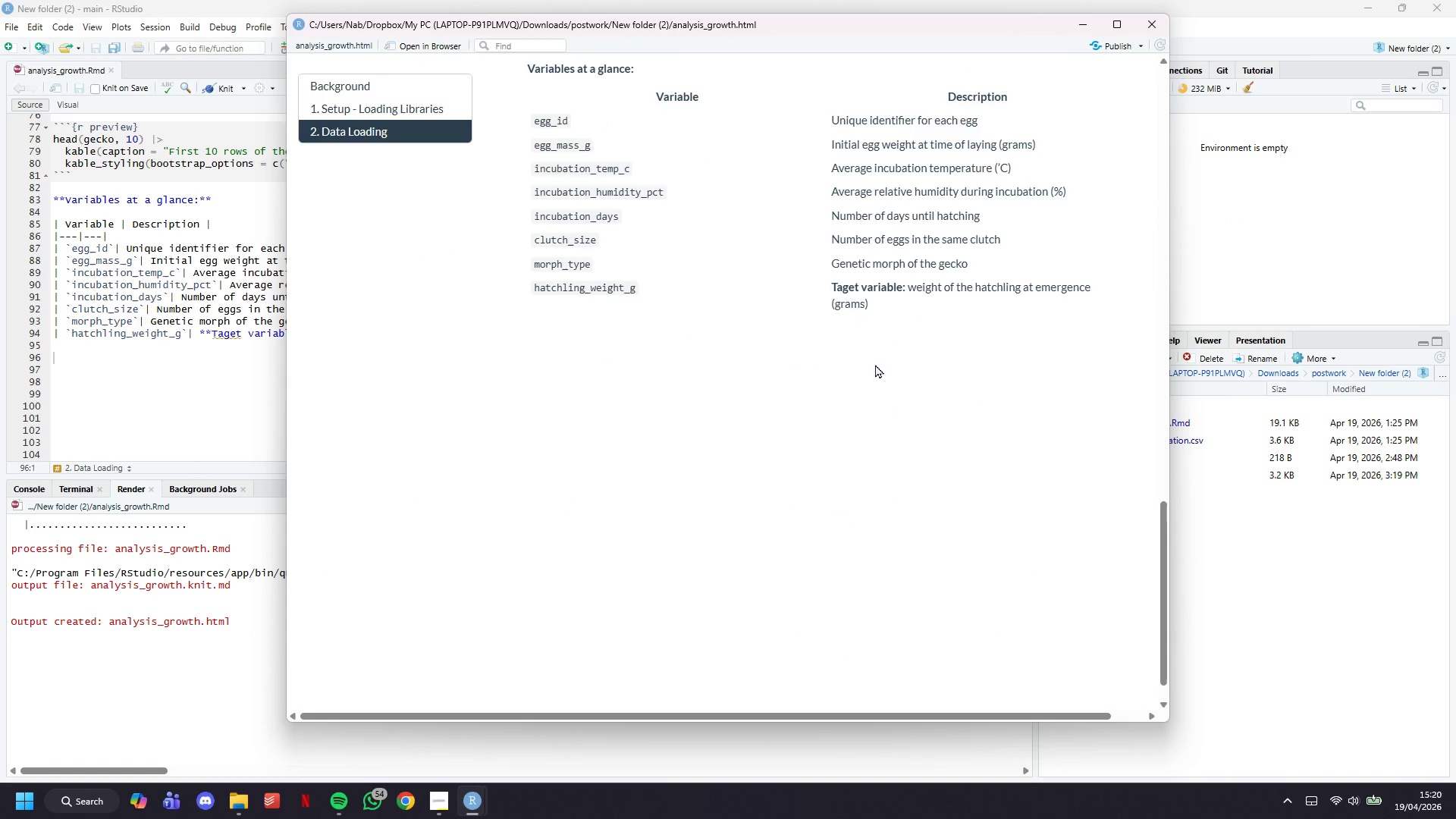 
wait(6.57)
 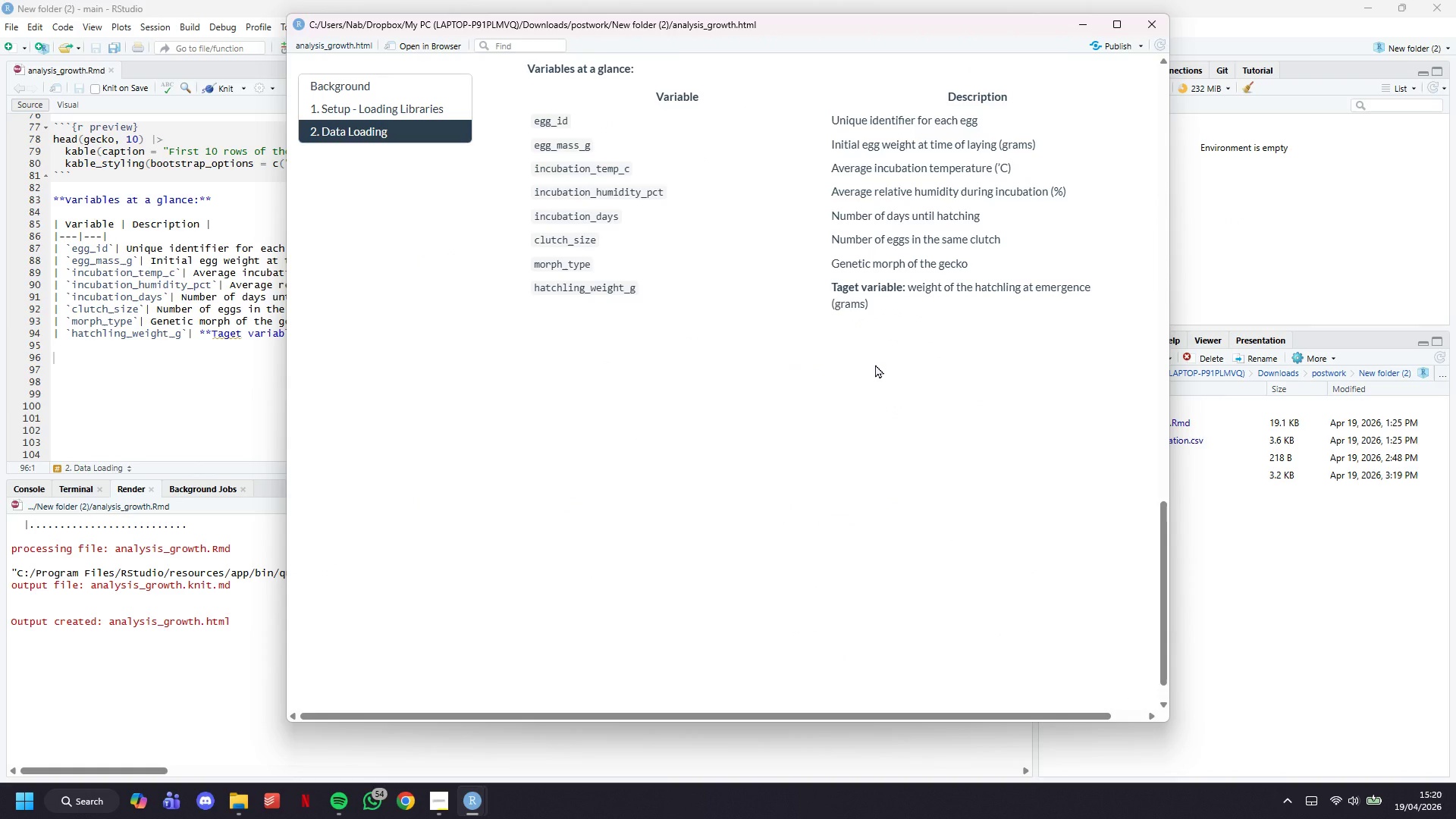 
left_click([1090, 22])
 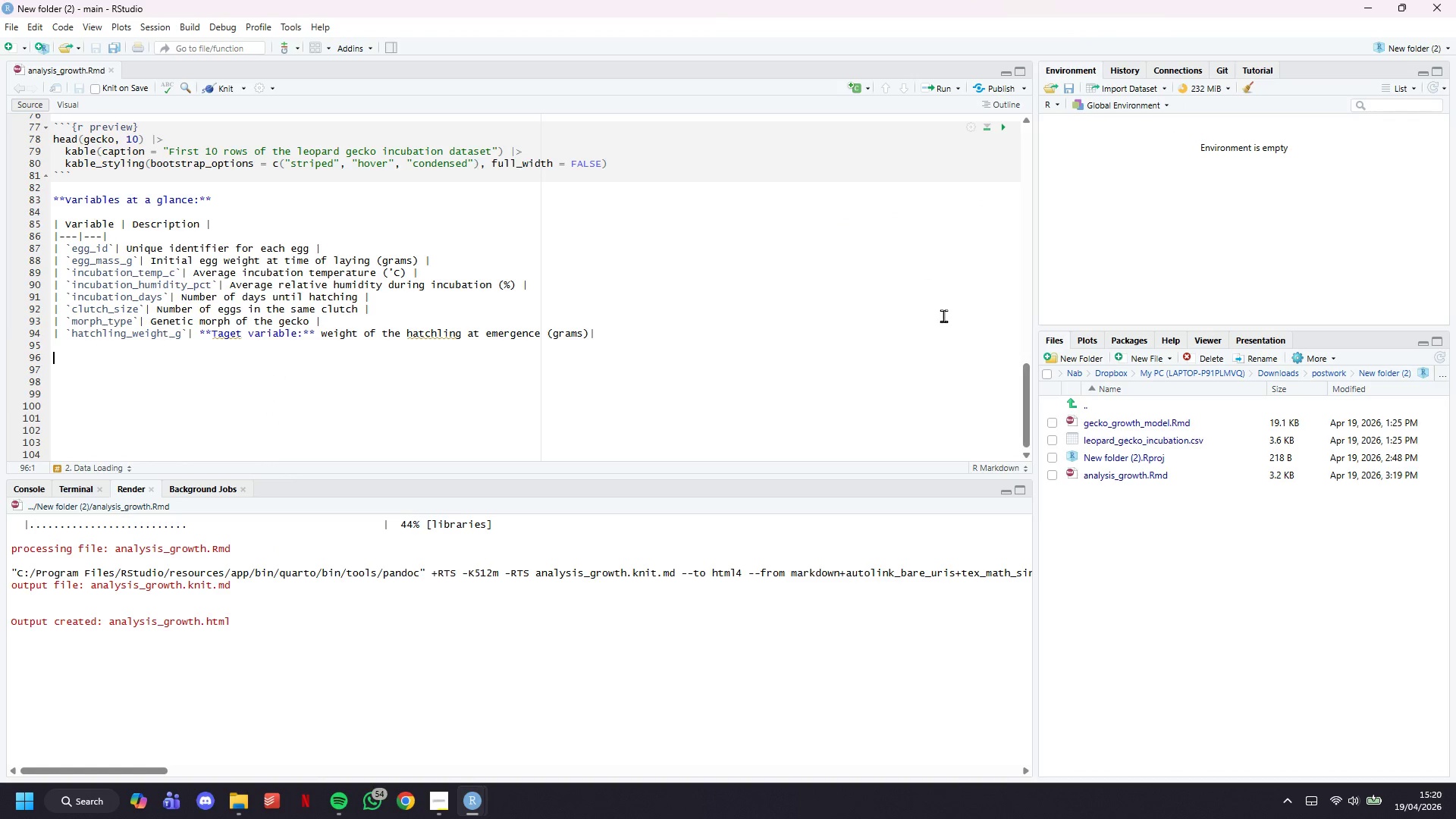 
wait(11.89)
 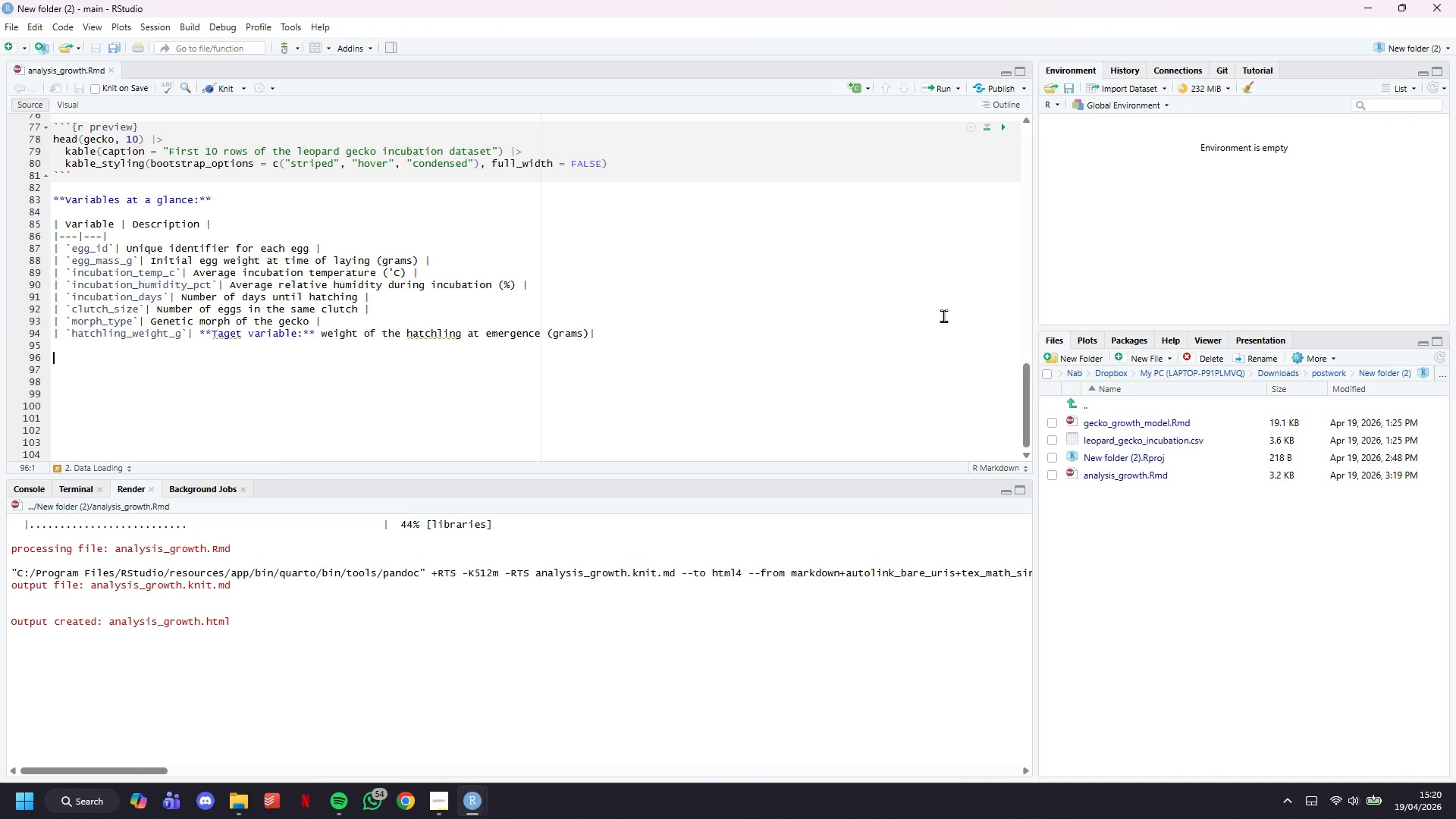 
key(Minus)
 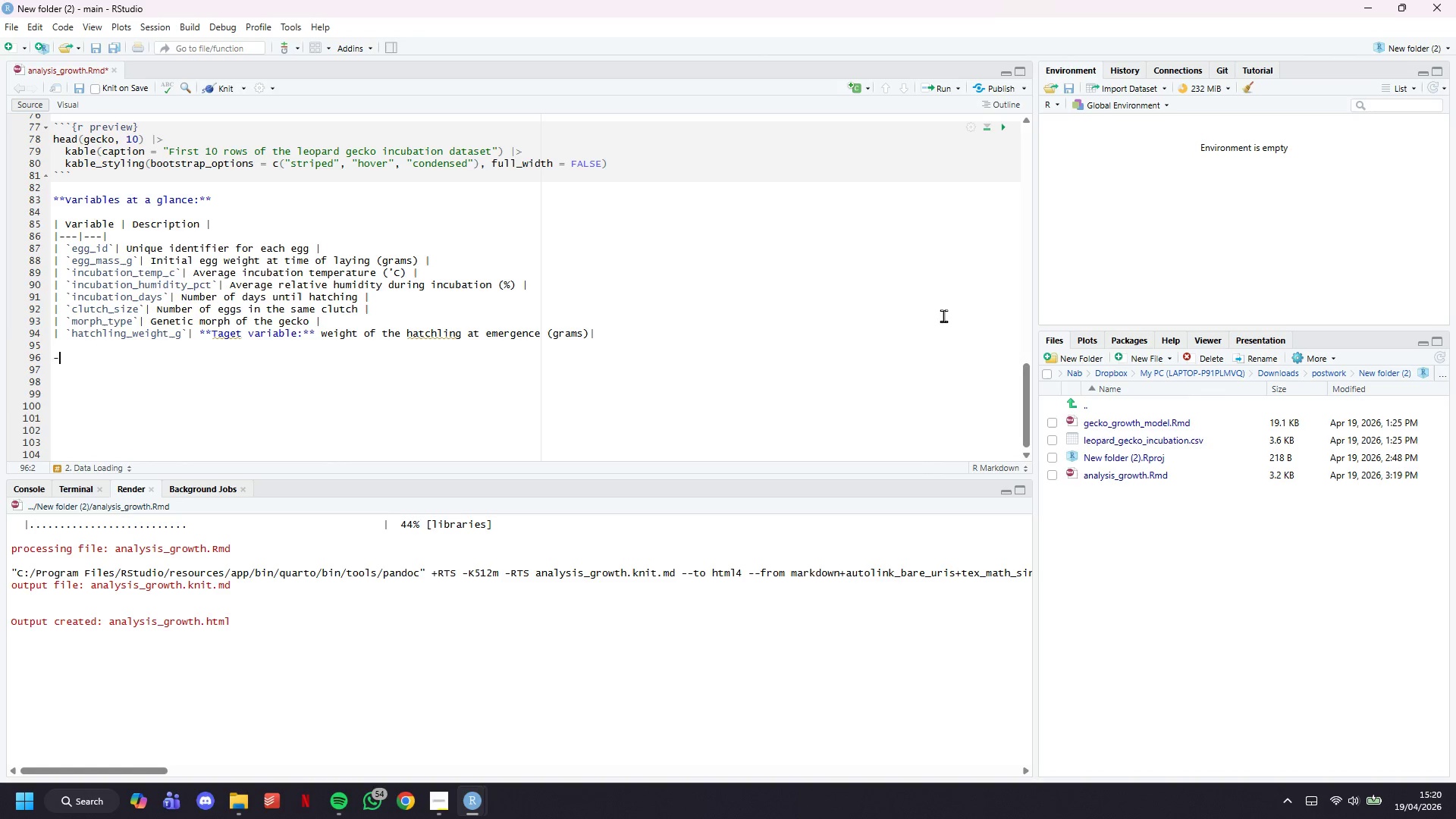 
key(Minus)
 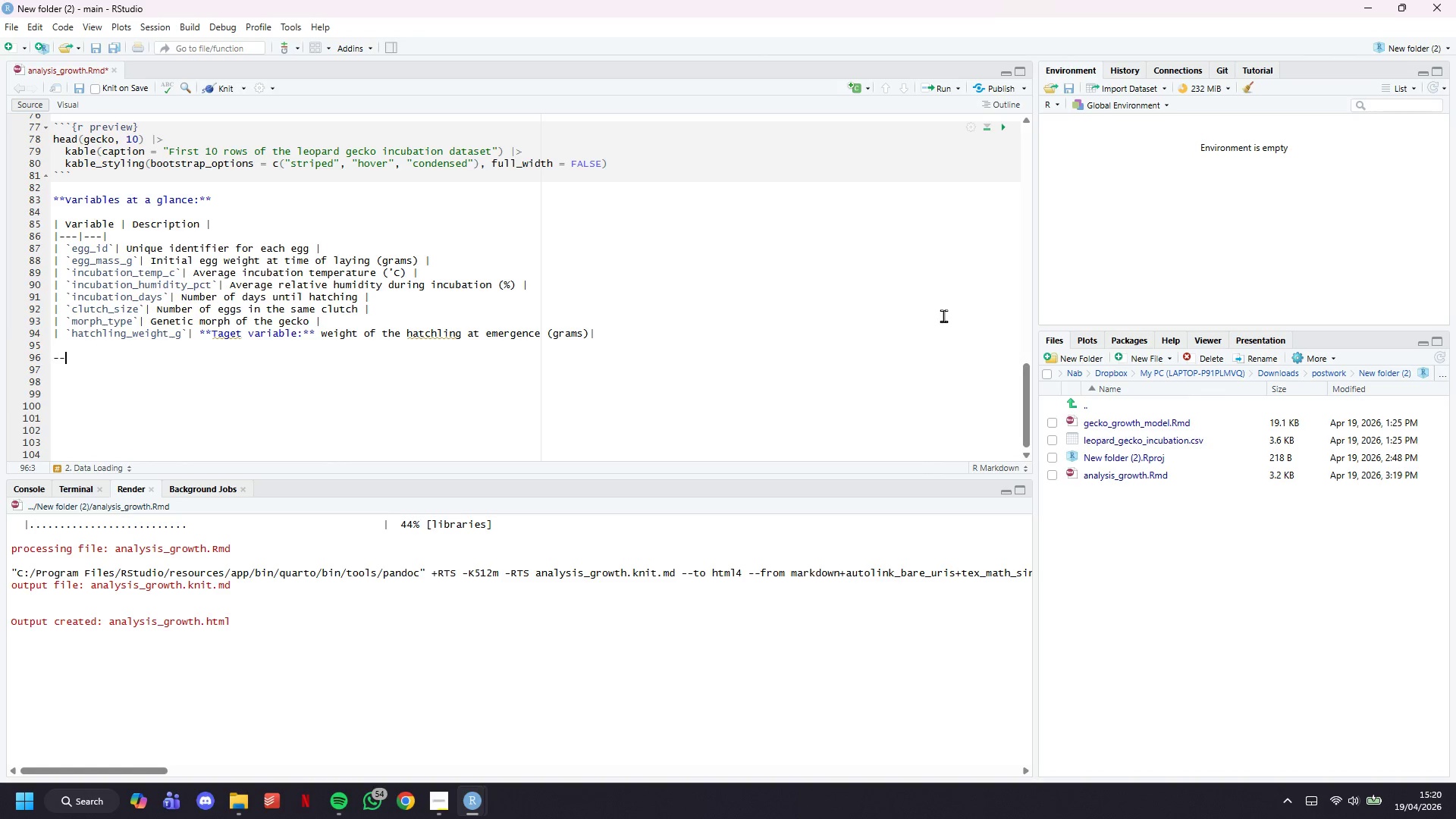 
key(Minus)
 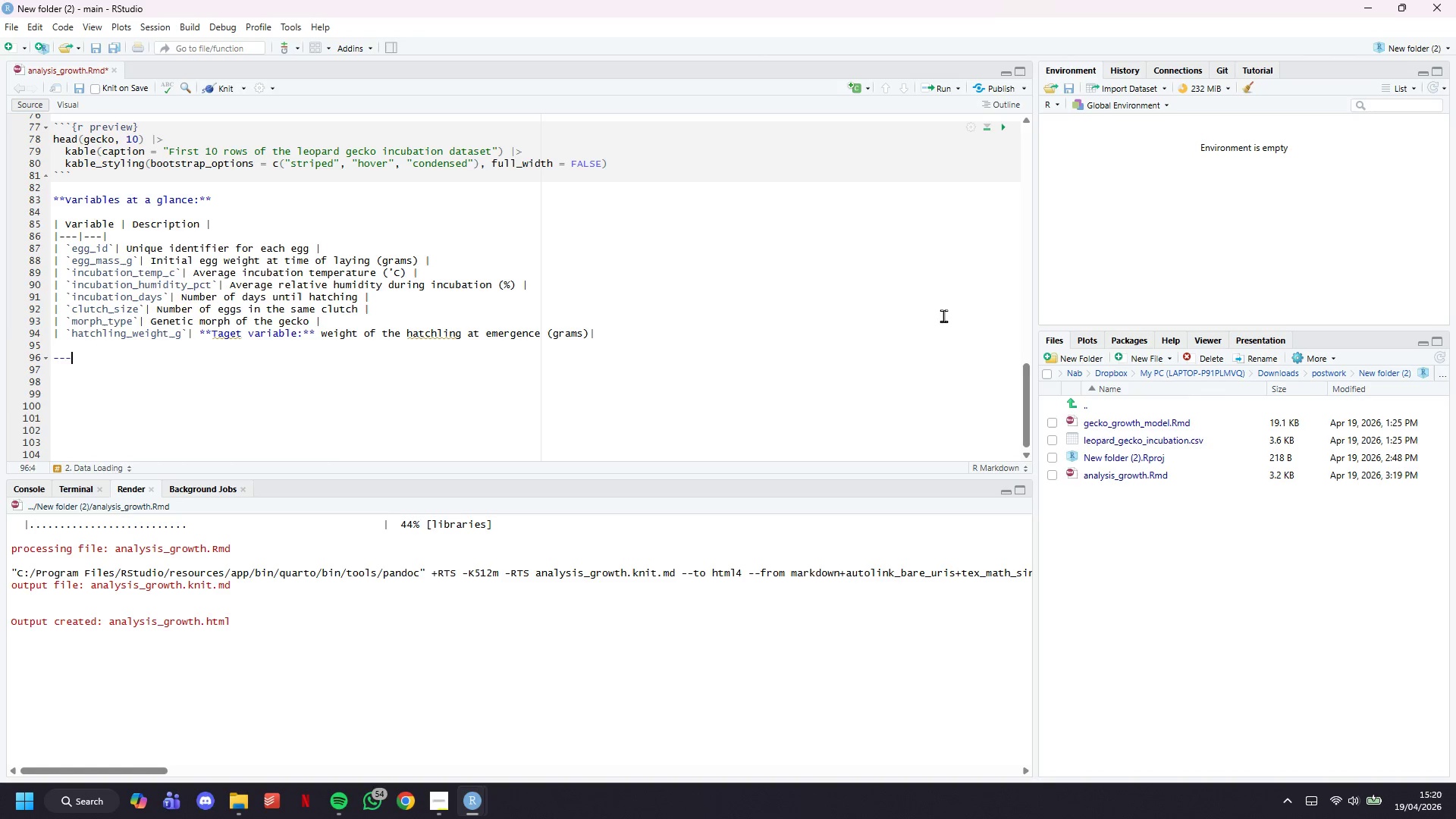 
key(Enter)
 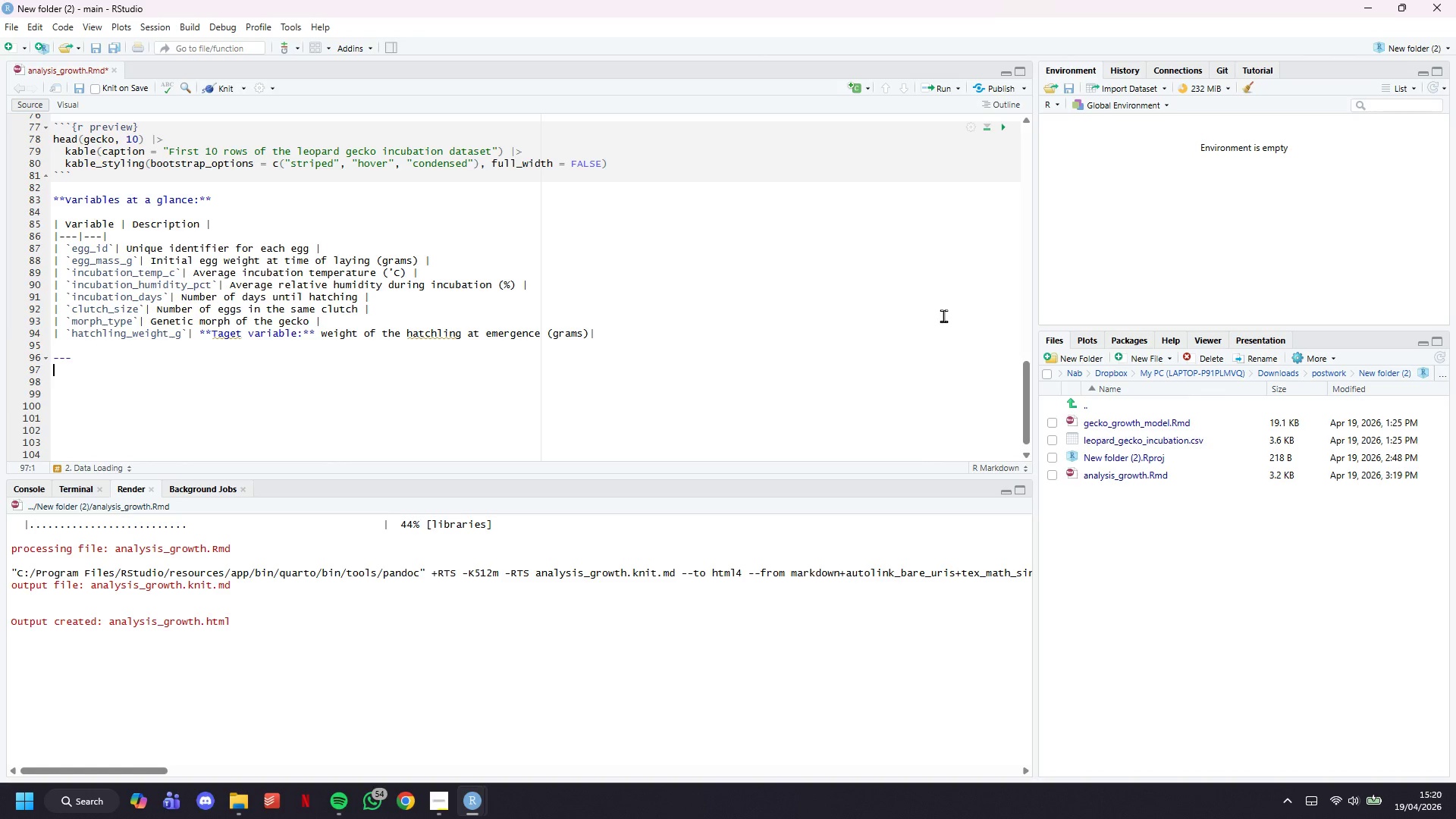 
key(Enter)
 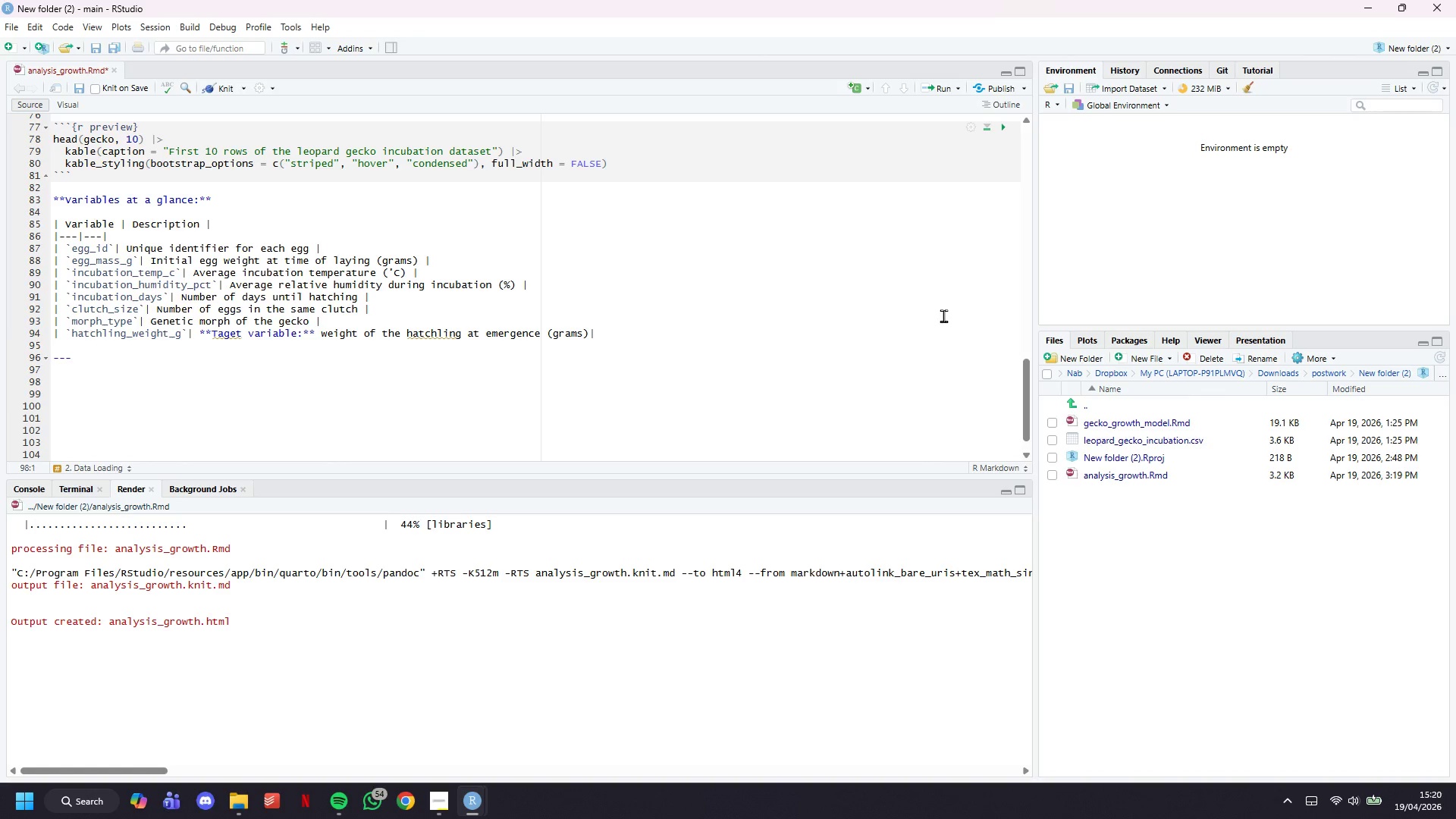 
type(## 3. Data Cleaning & Validation)
 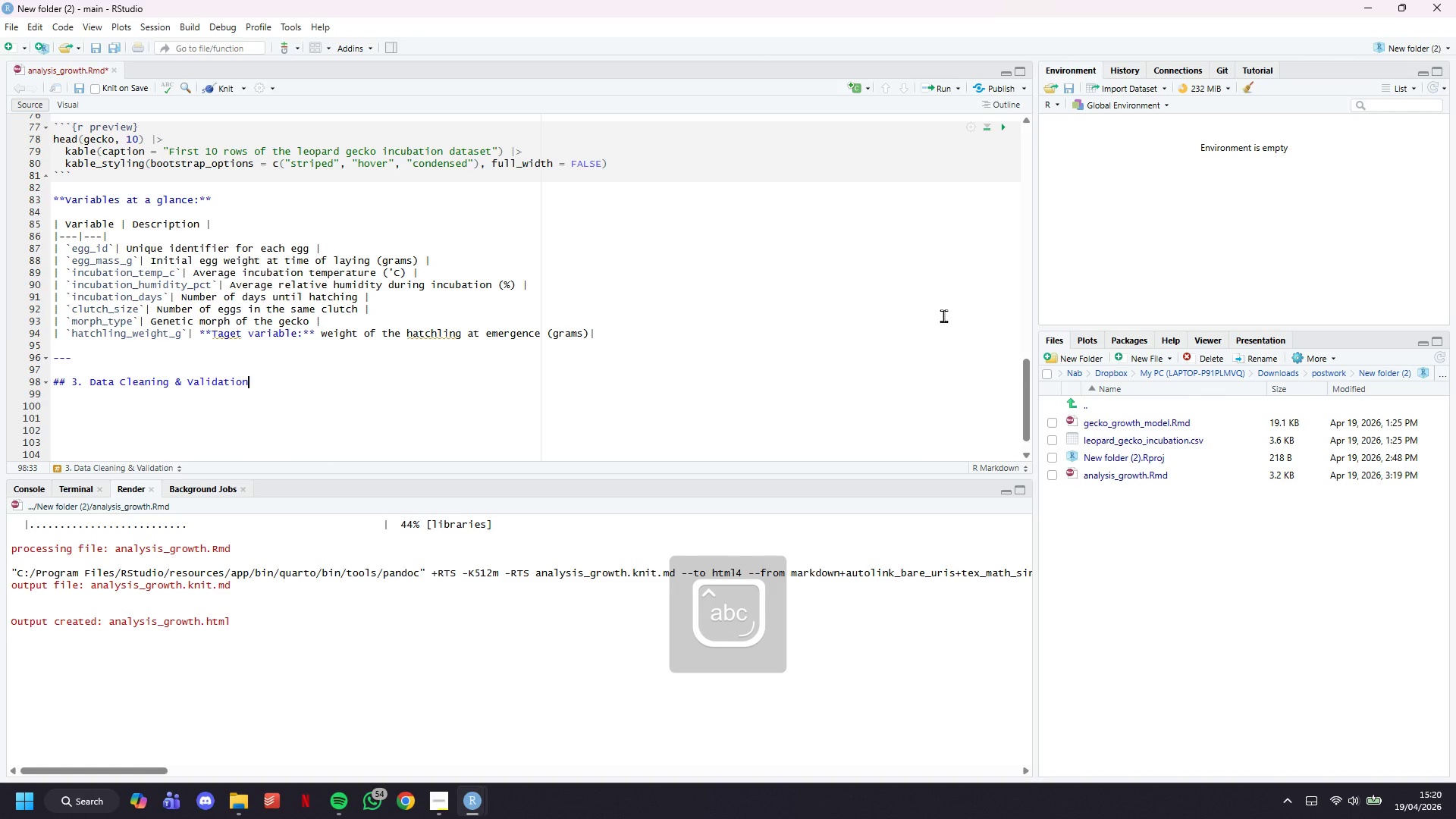 
key(Enter)
 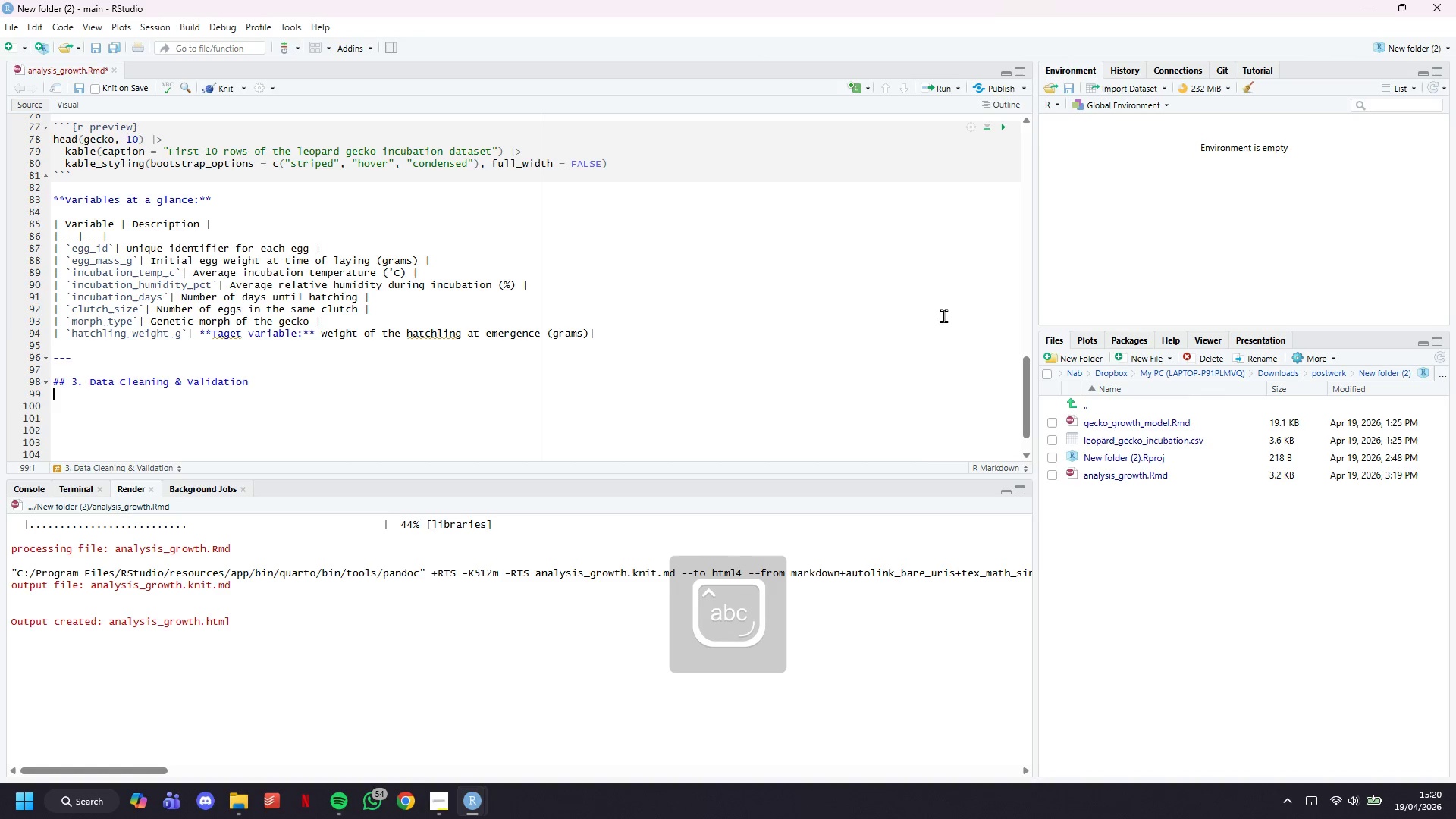 
key(Enter)
 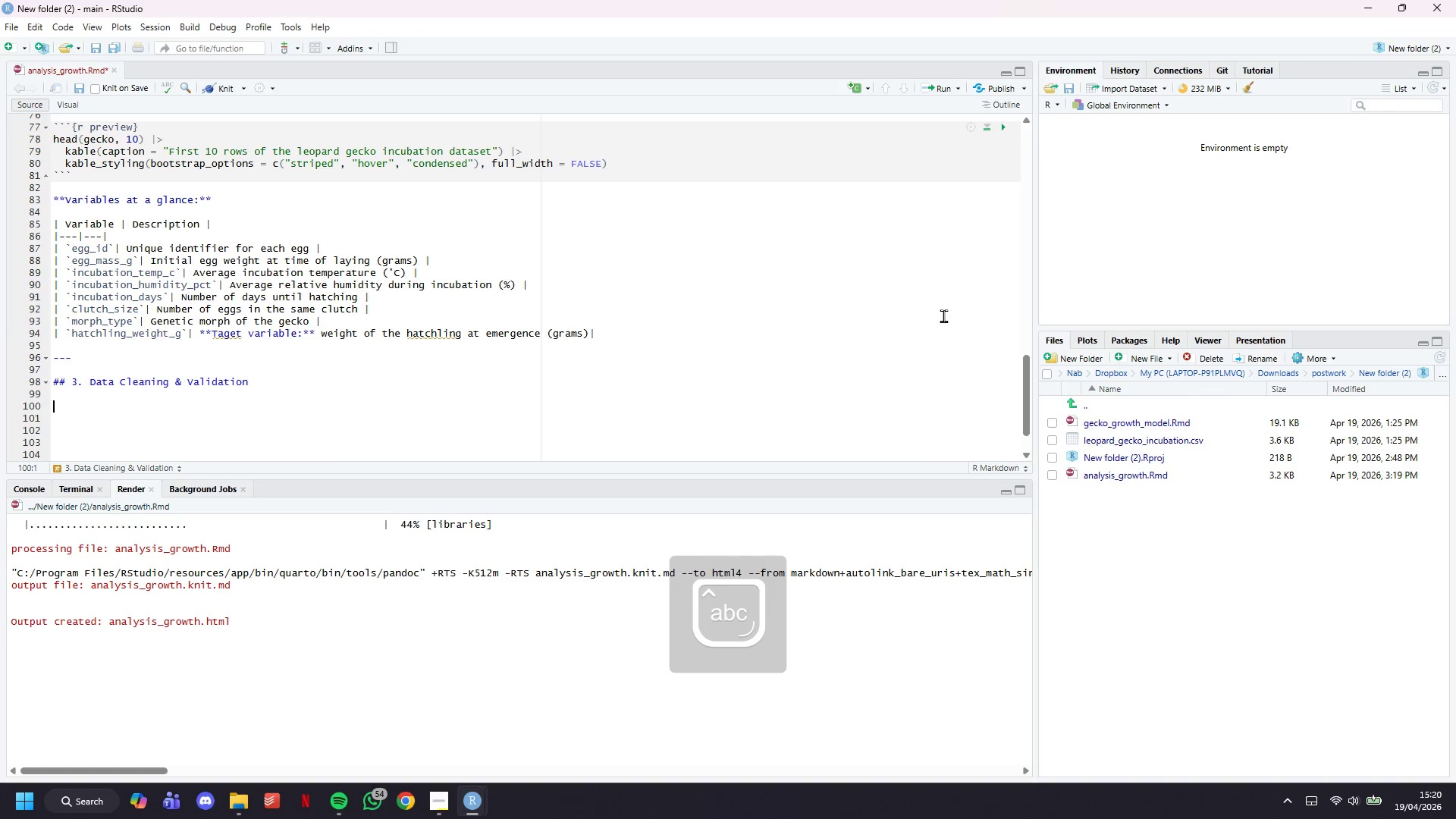 
type(Good modelling starts with clean data. Let's cge)
key(Backspace)
key(Backspace)
type(heck for anything that might trip us up.)
 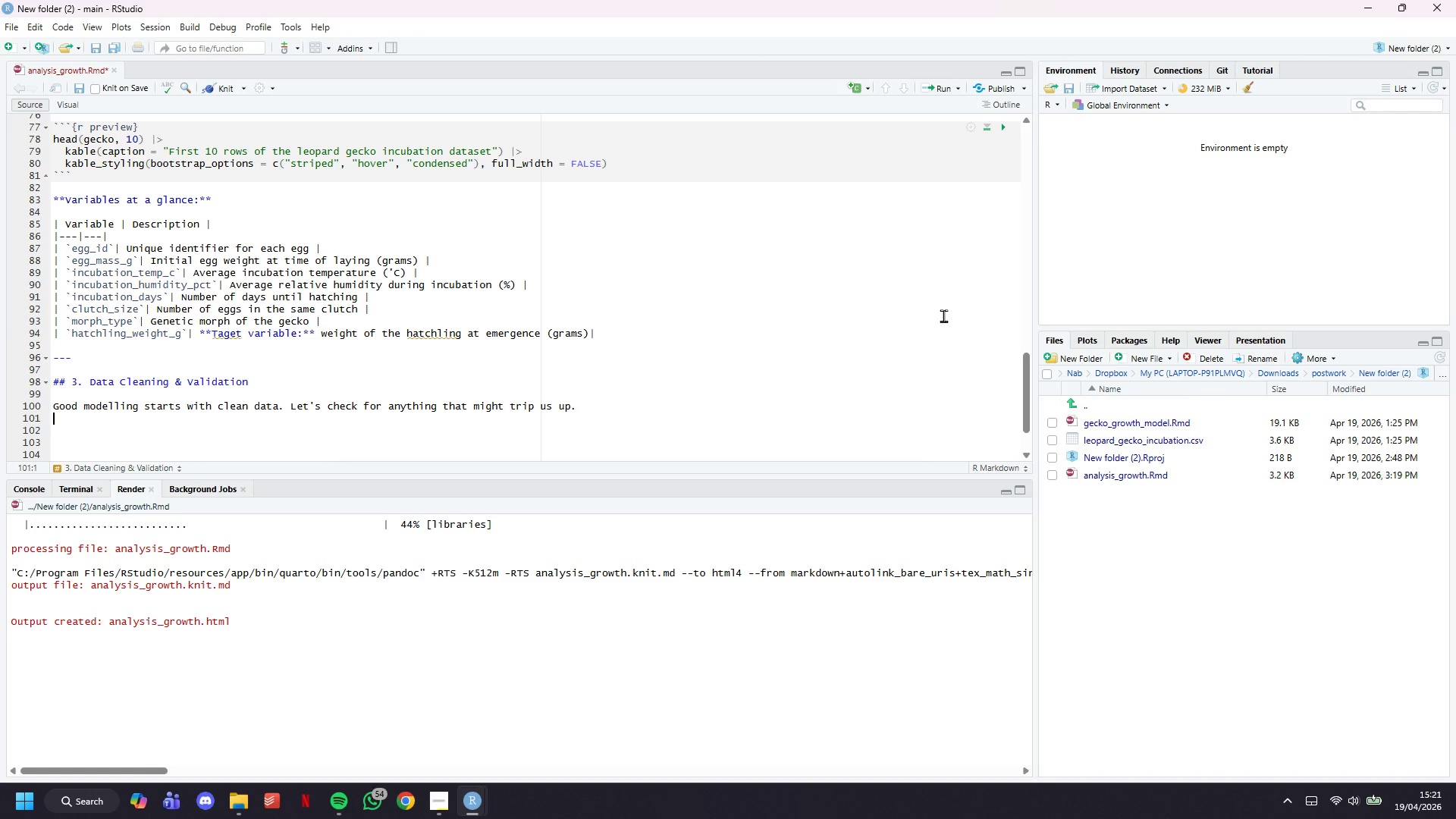 
key(Enter)
 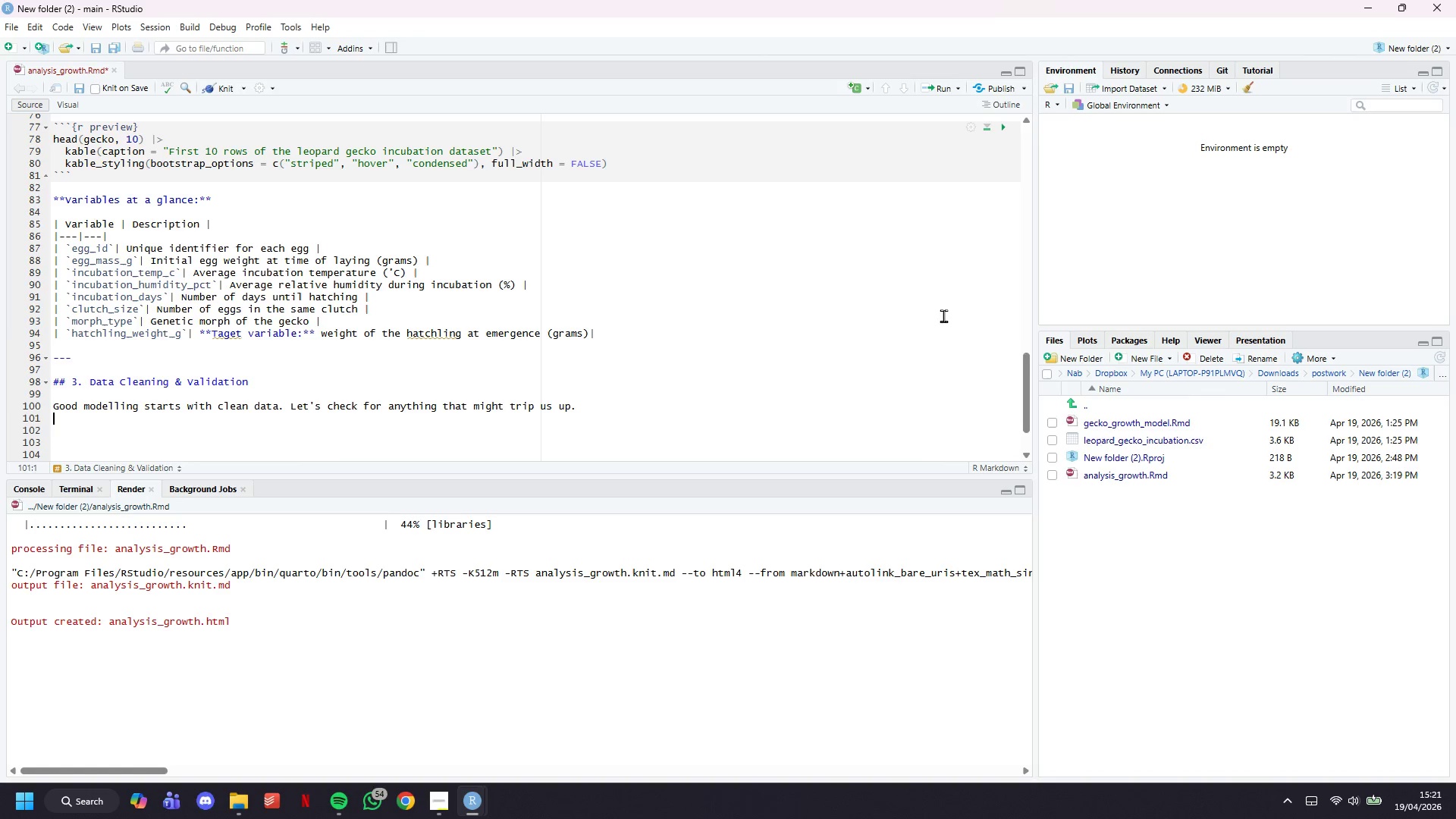 
key(Enter)
 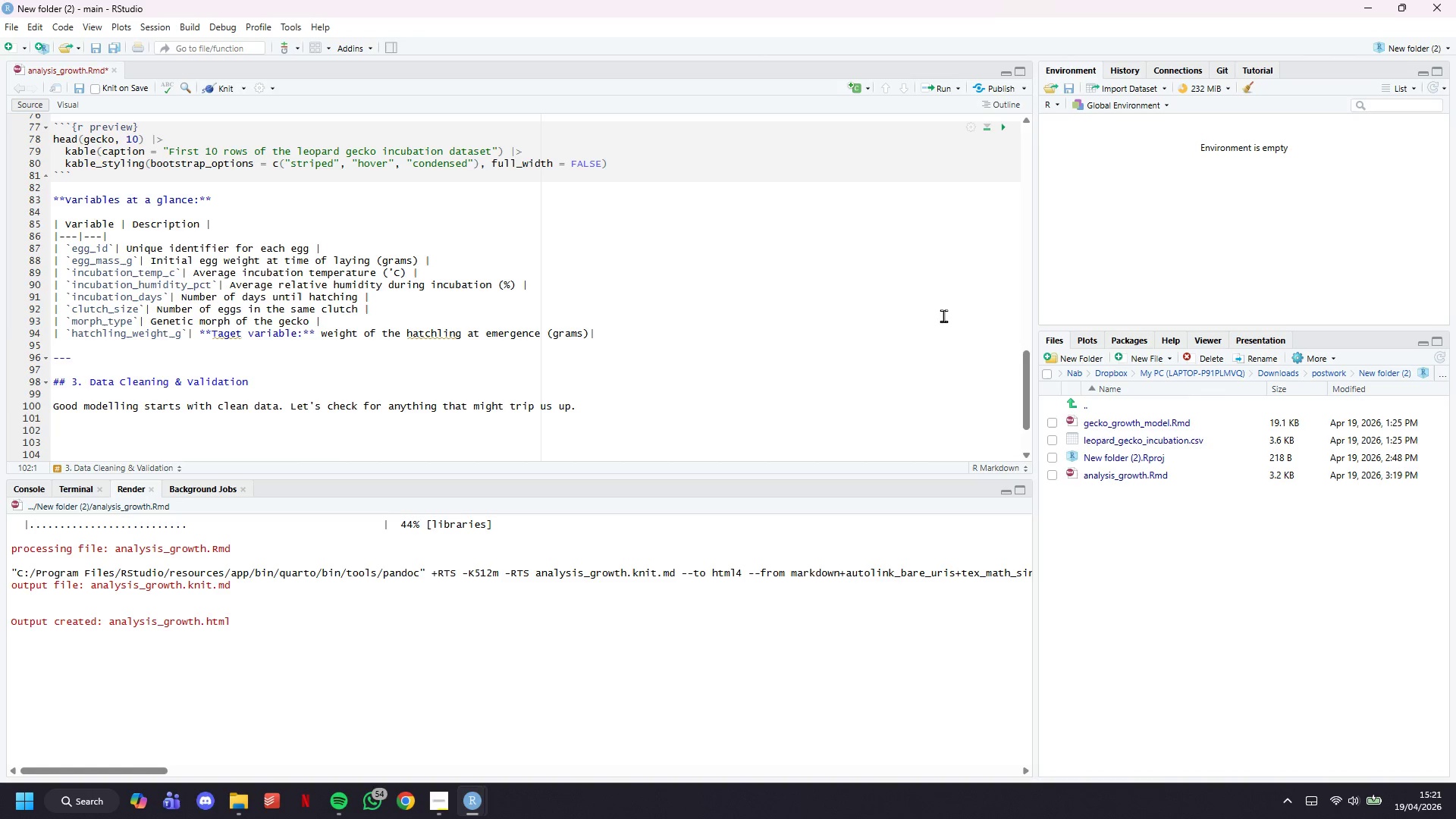 
key(Backquote)
 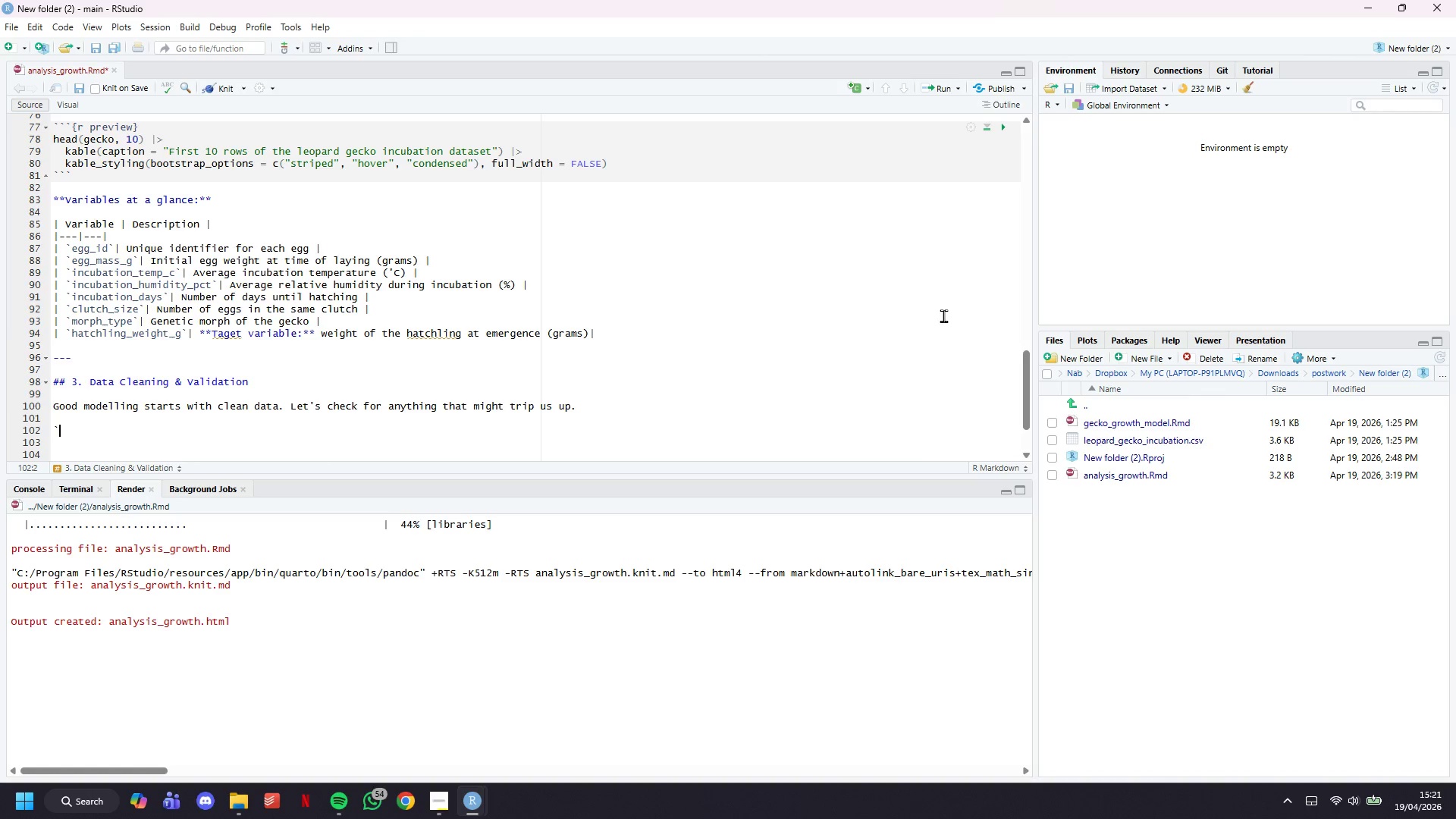 
key(Backquote)
 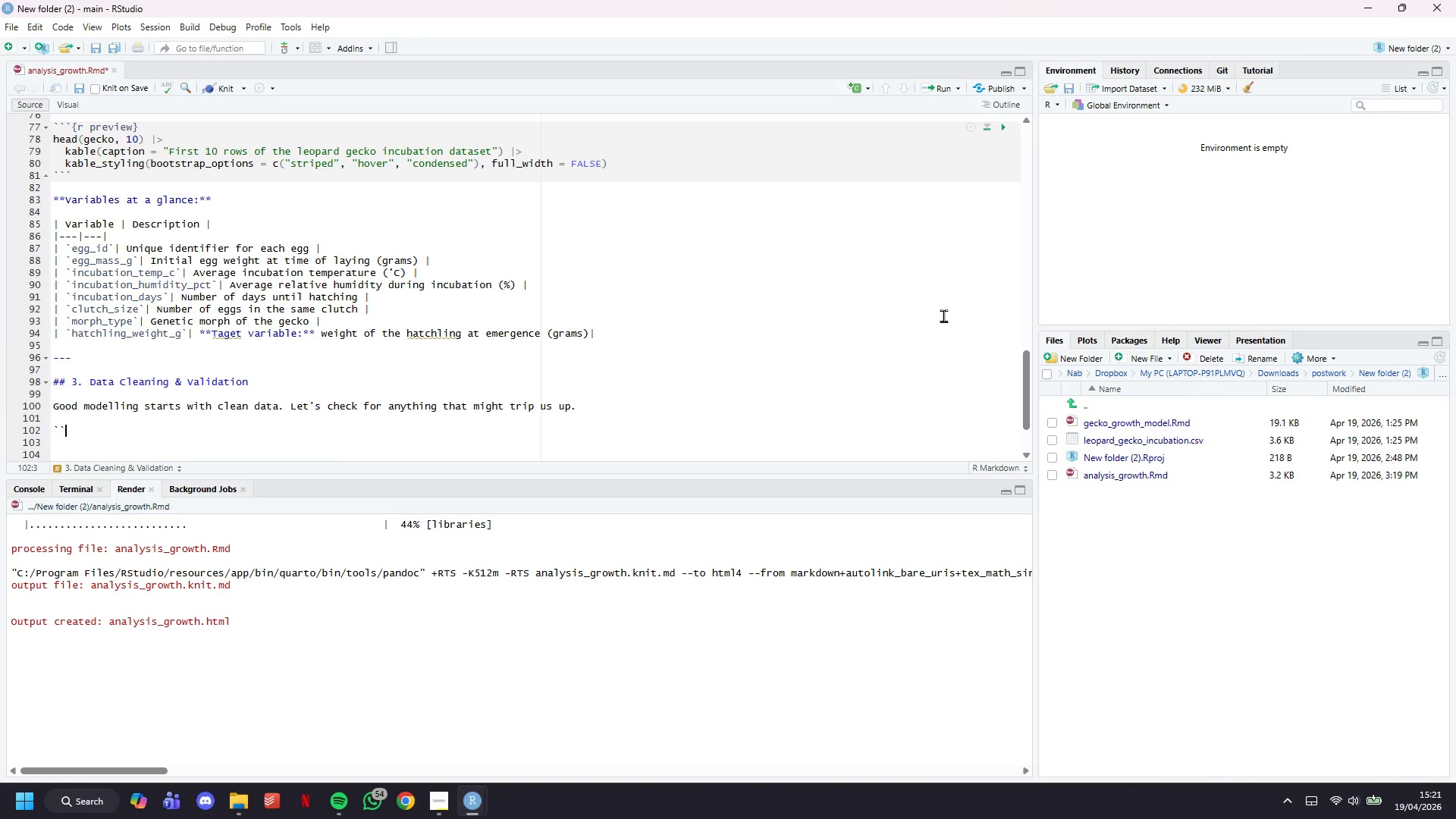 
key(Backquote)
 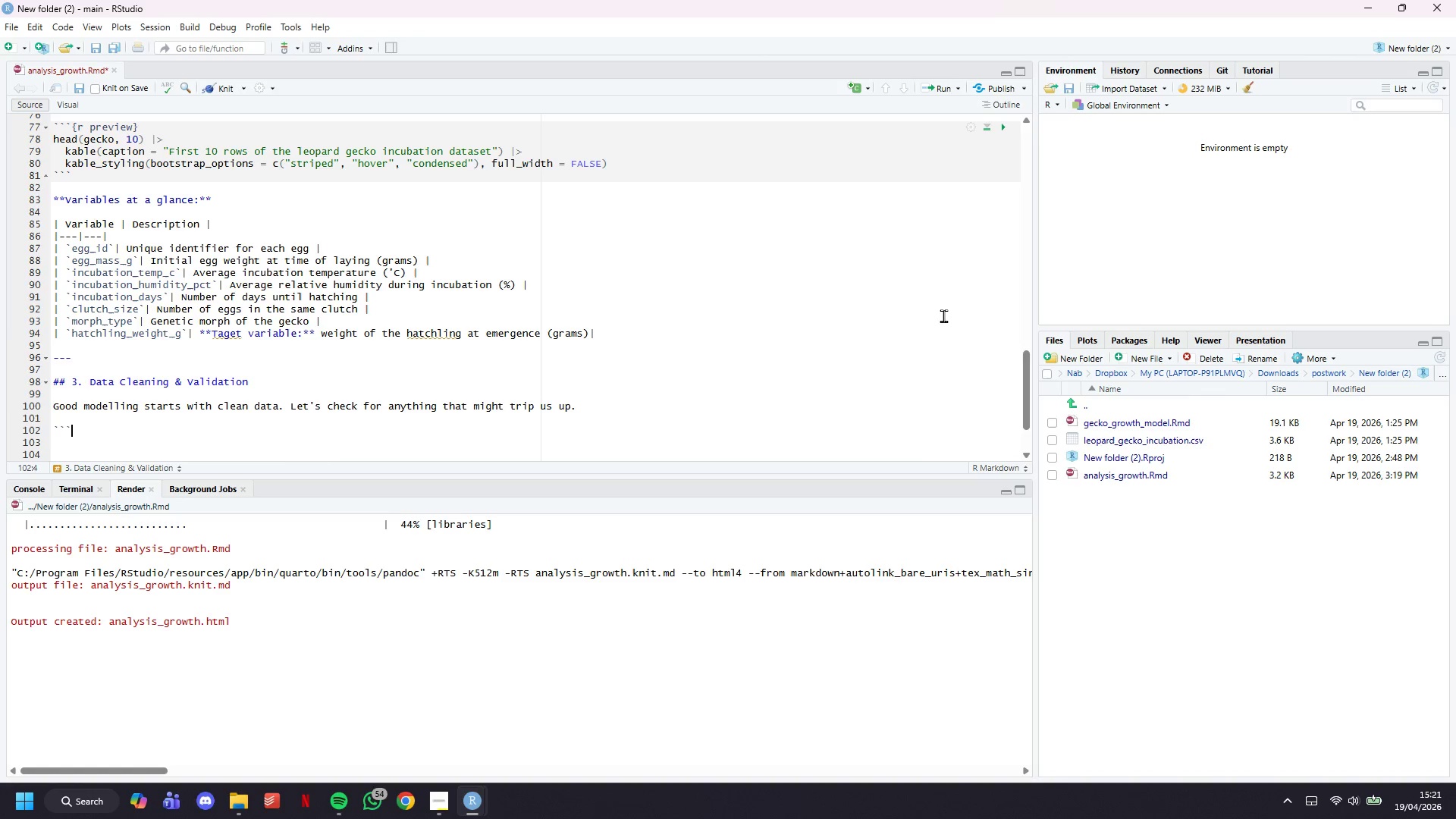 
key(Enter)
 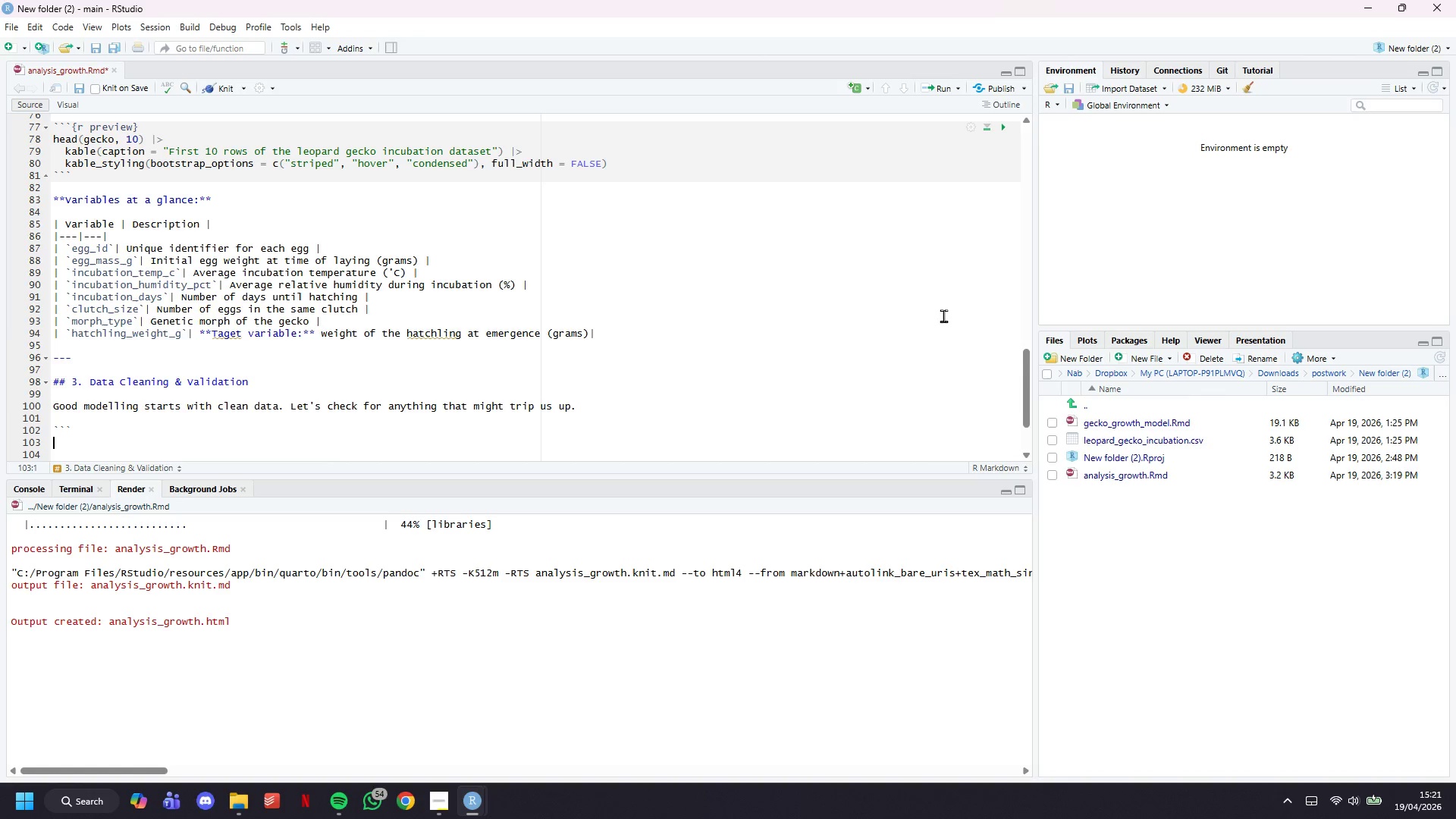 
key(Enter)
 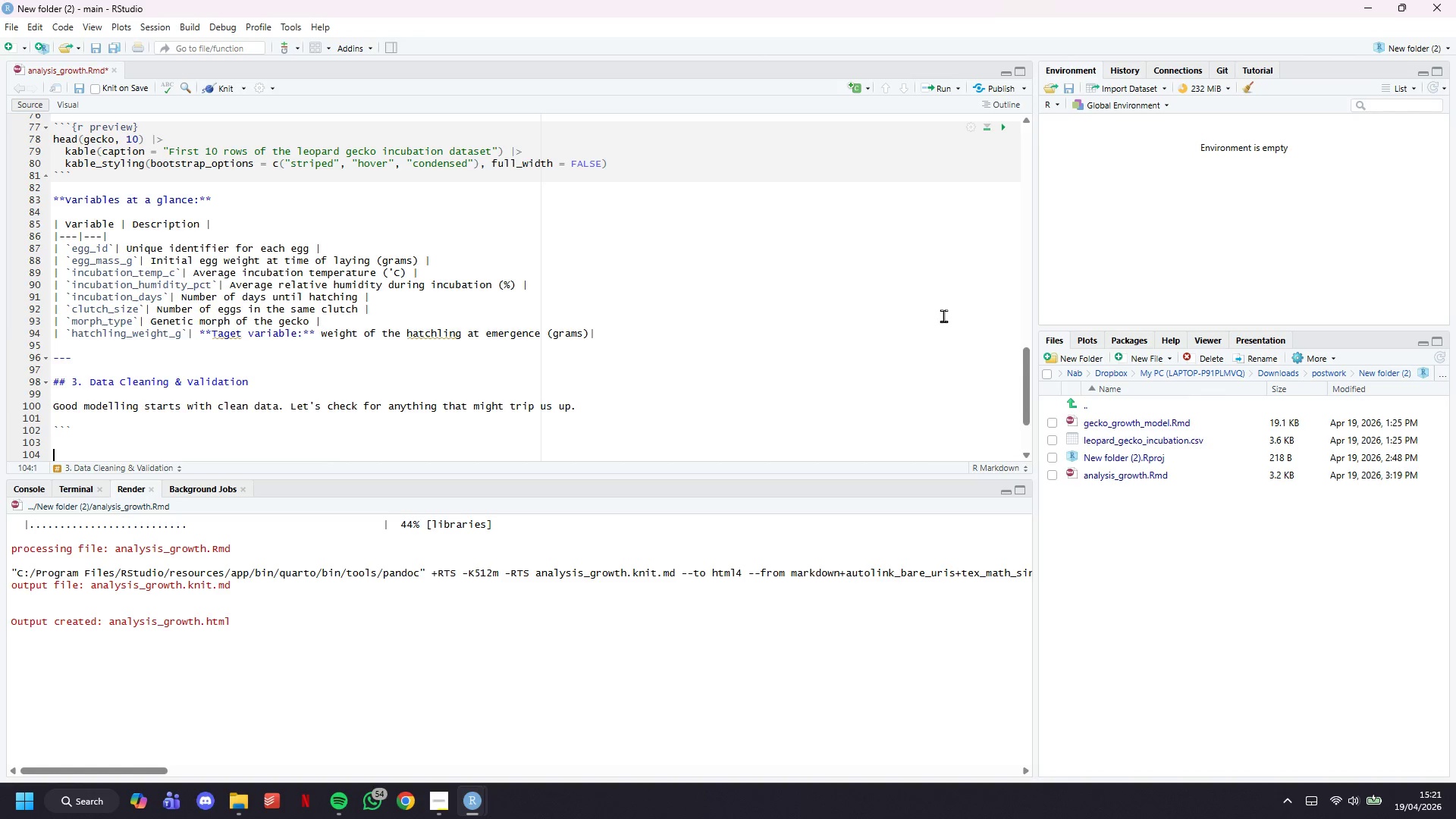 
key(Enter)
 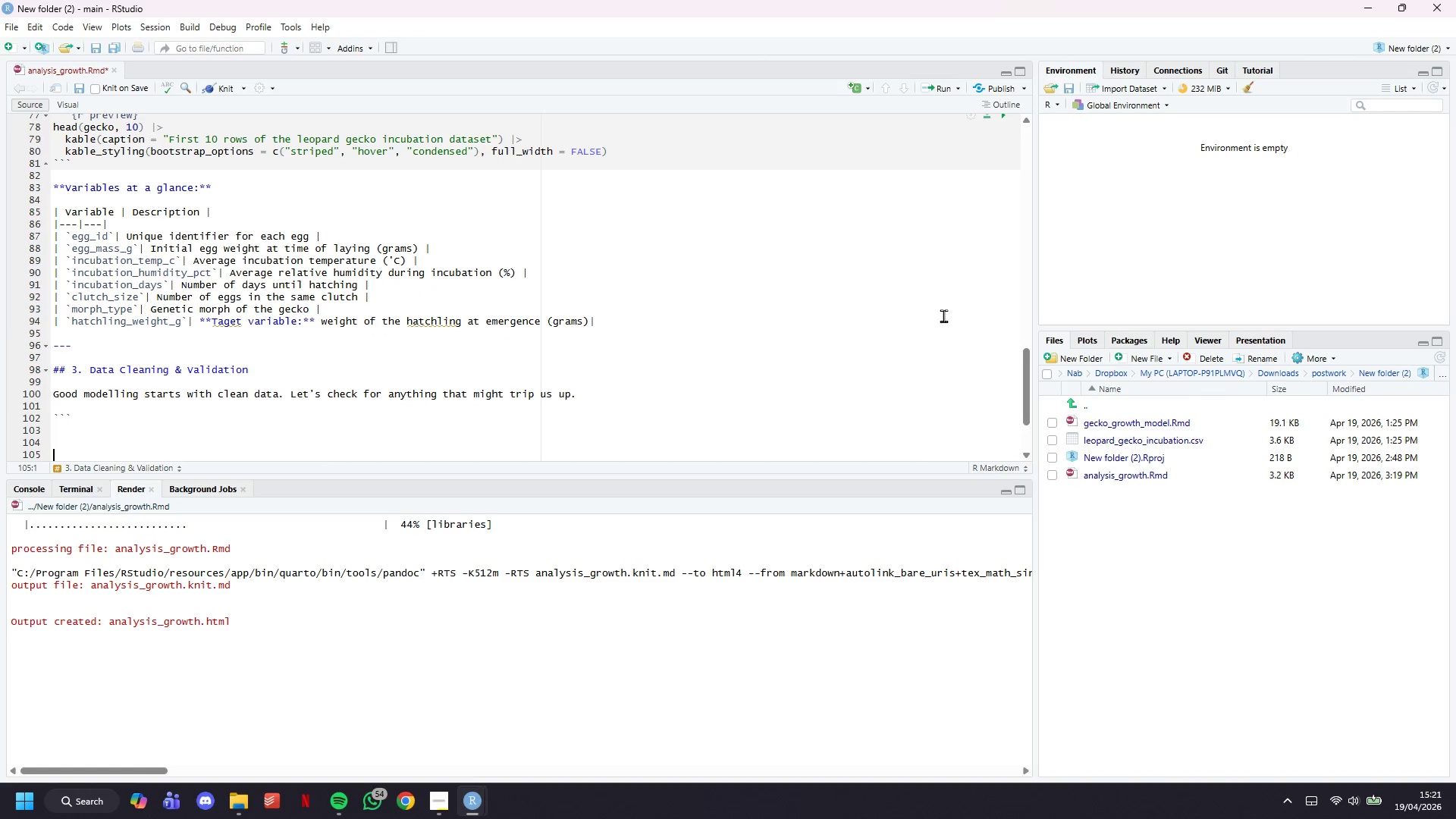 
key(Backquote)
 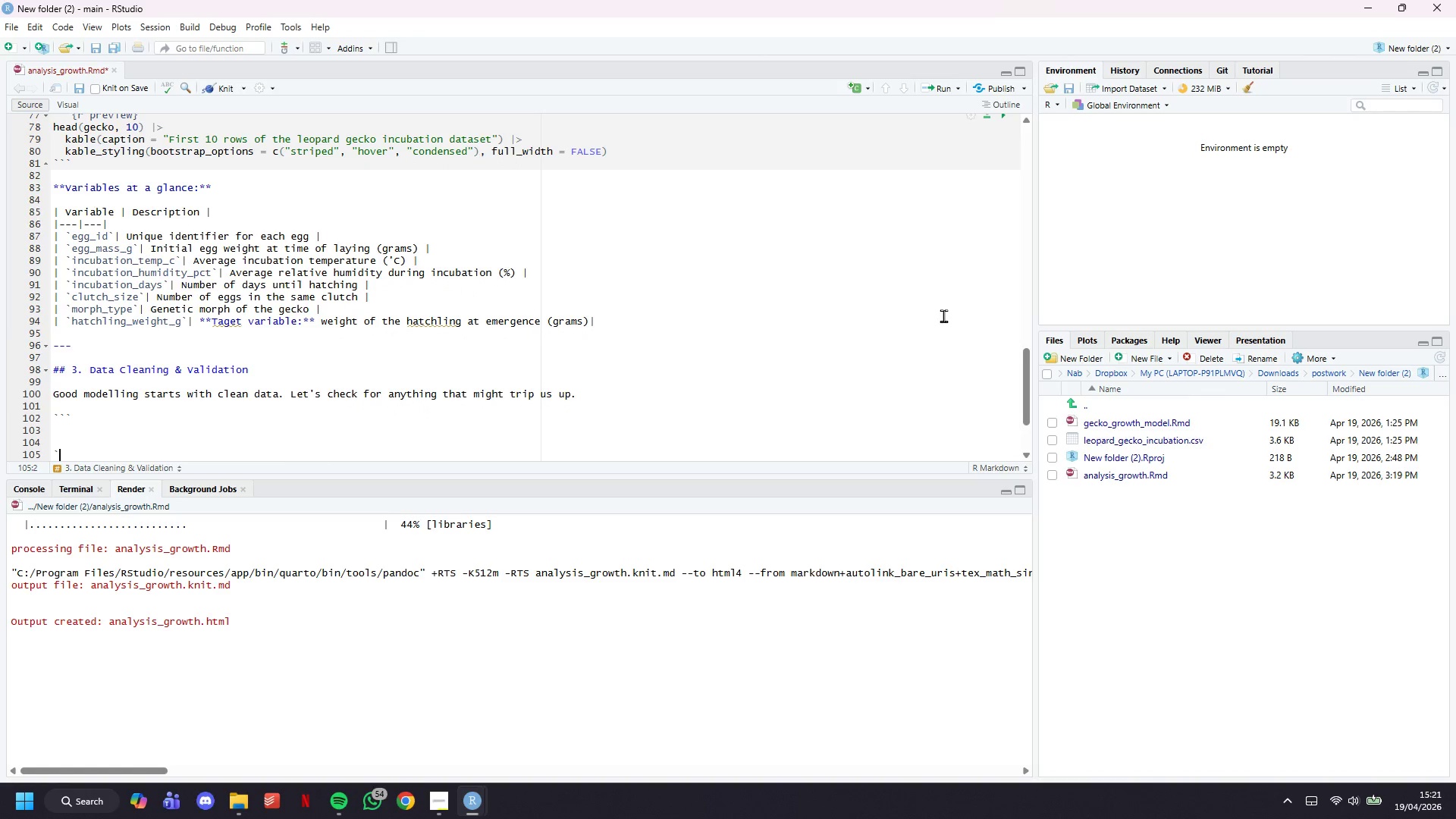 
key(Backquote)
 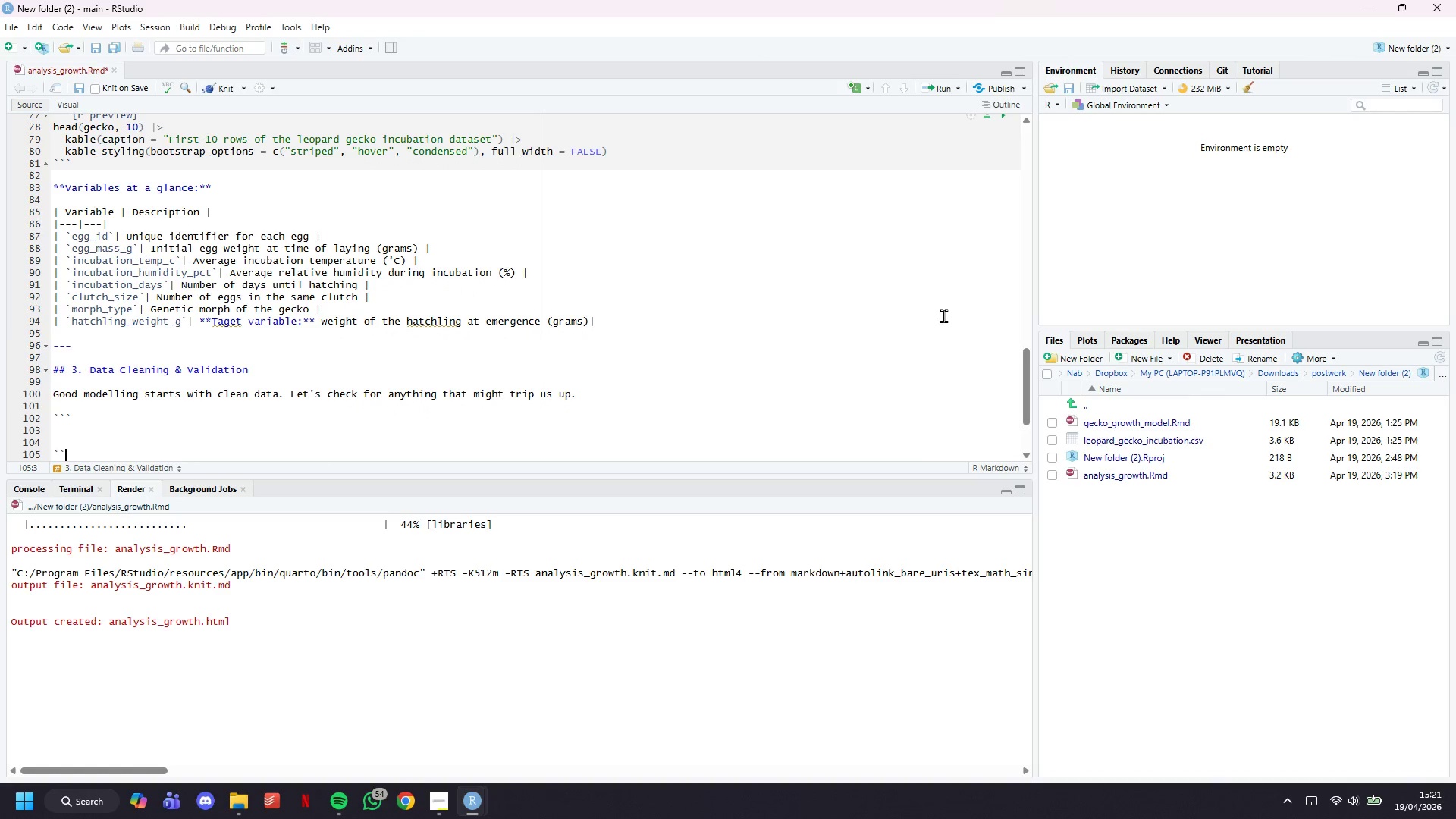 
key(Backquote)
 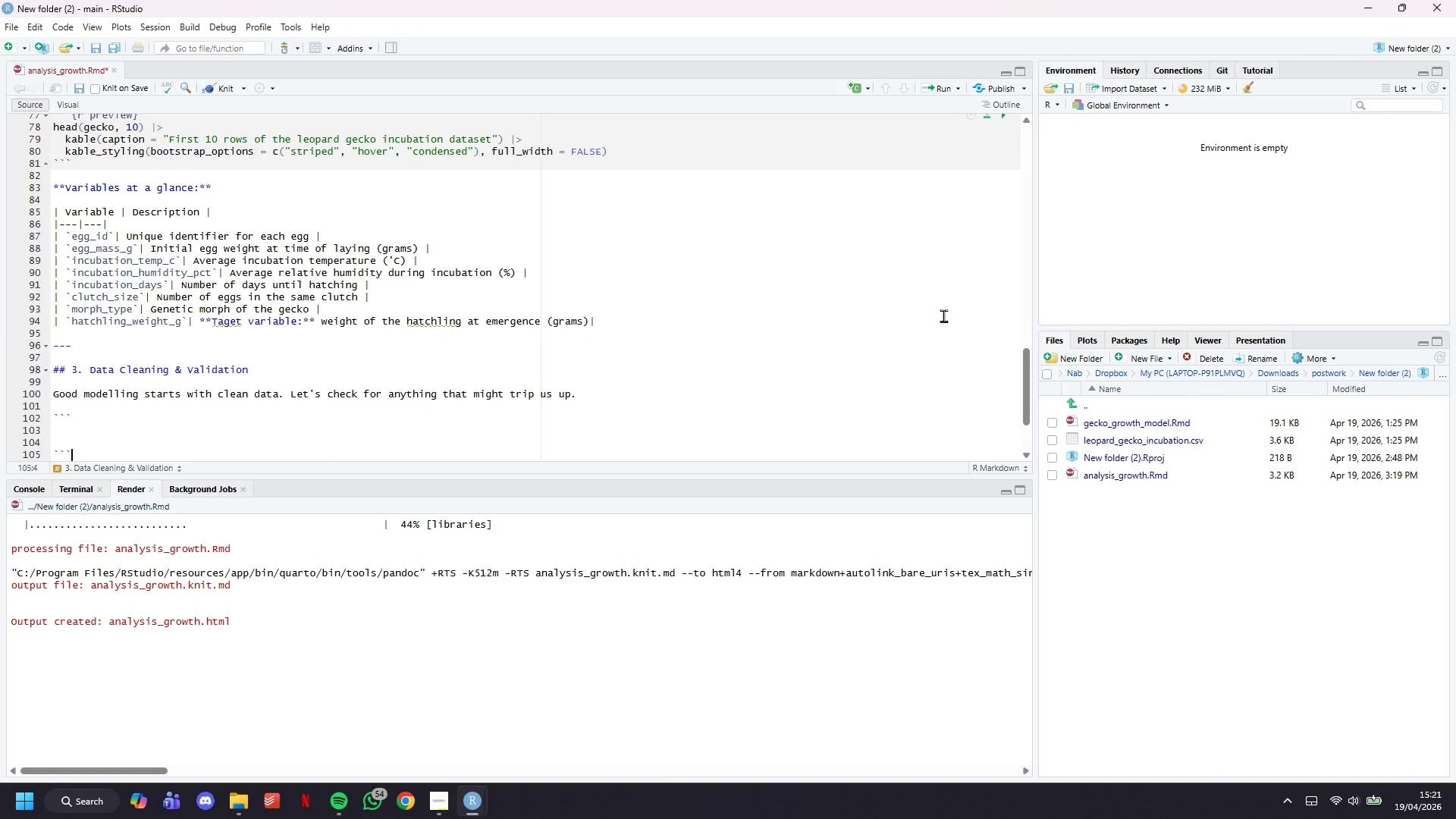 
key(ArrowUp)
 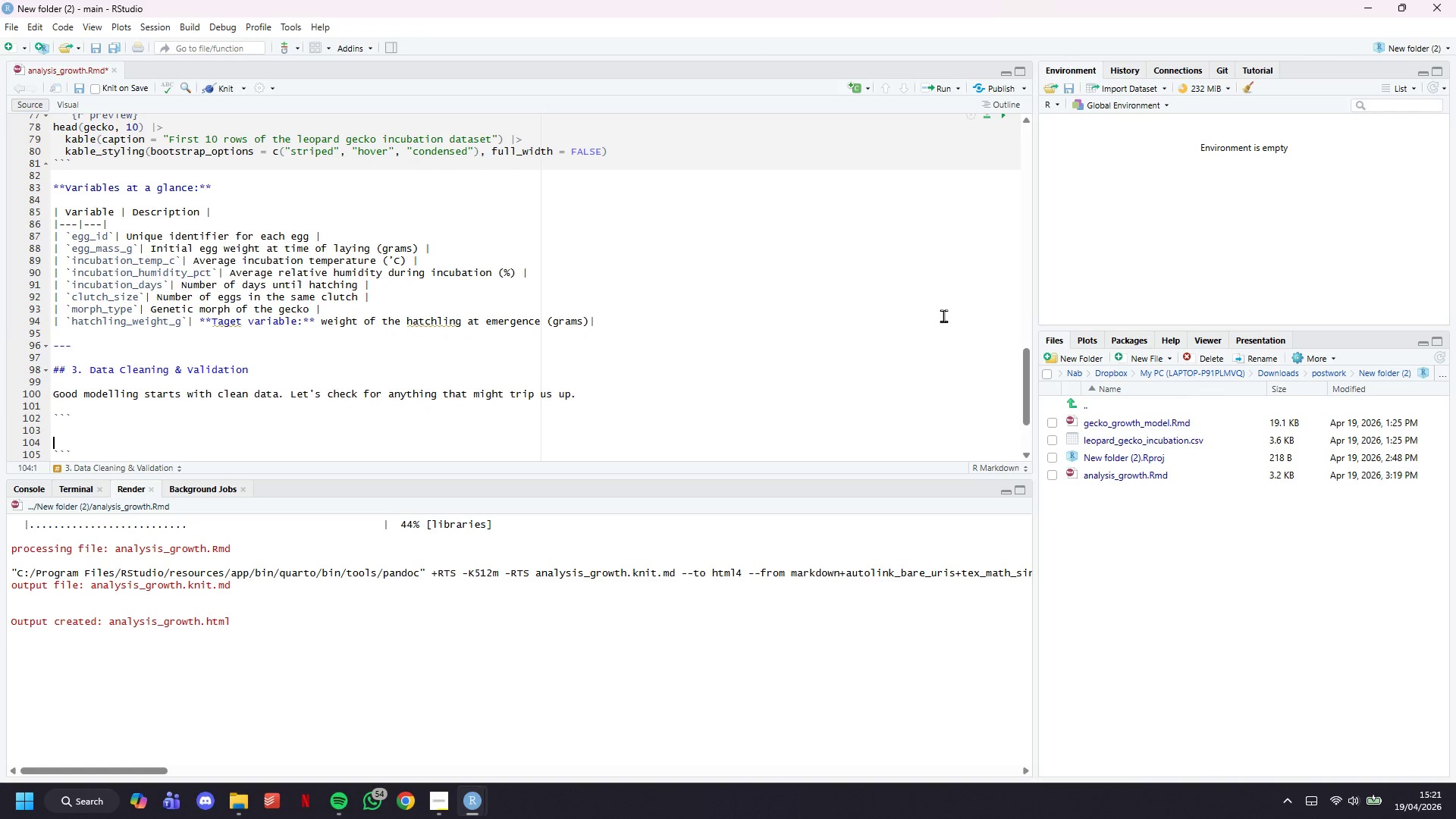 
key(ArrowUp)
 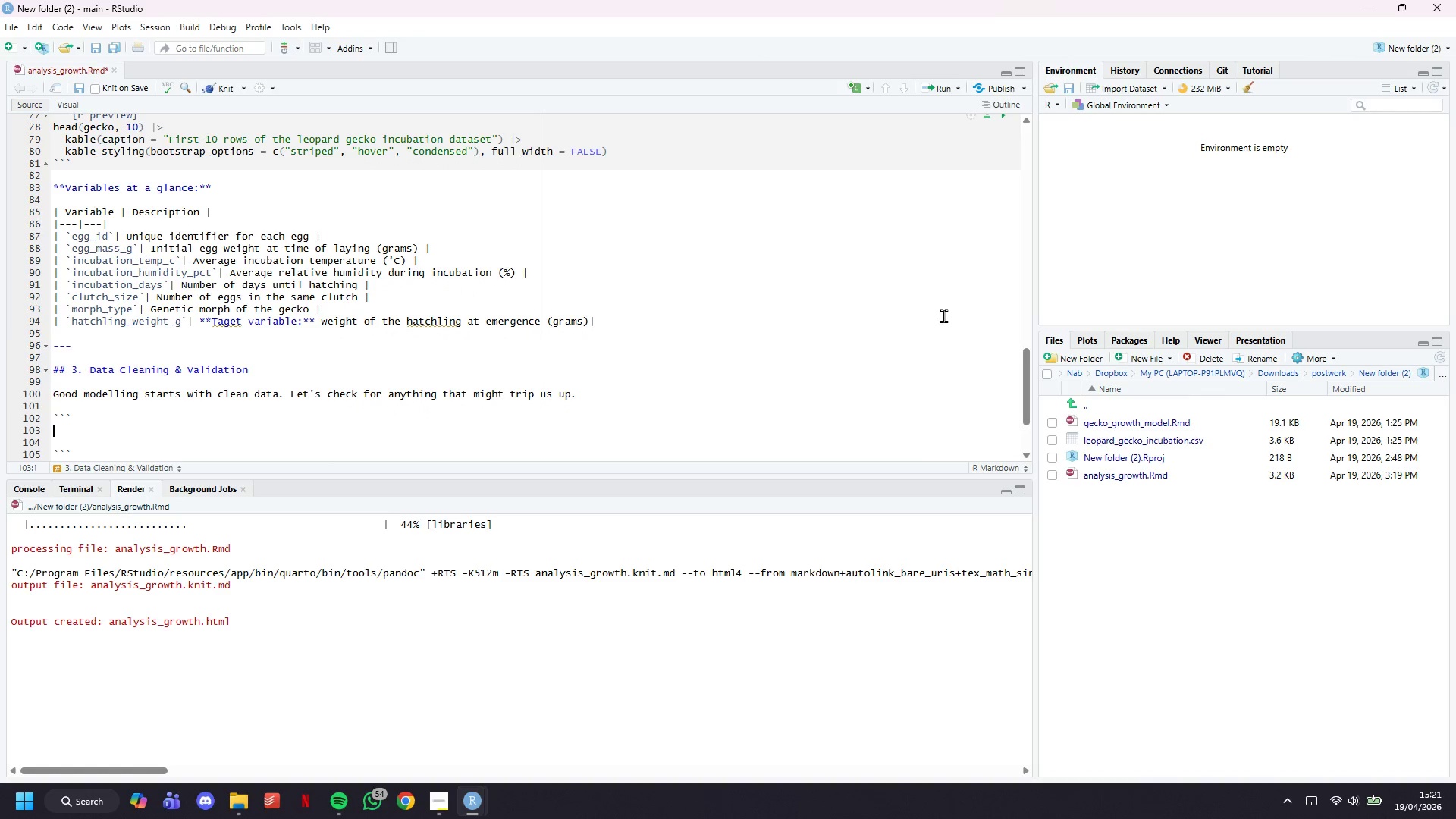 
key(ArrowUp)
 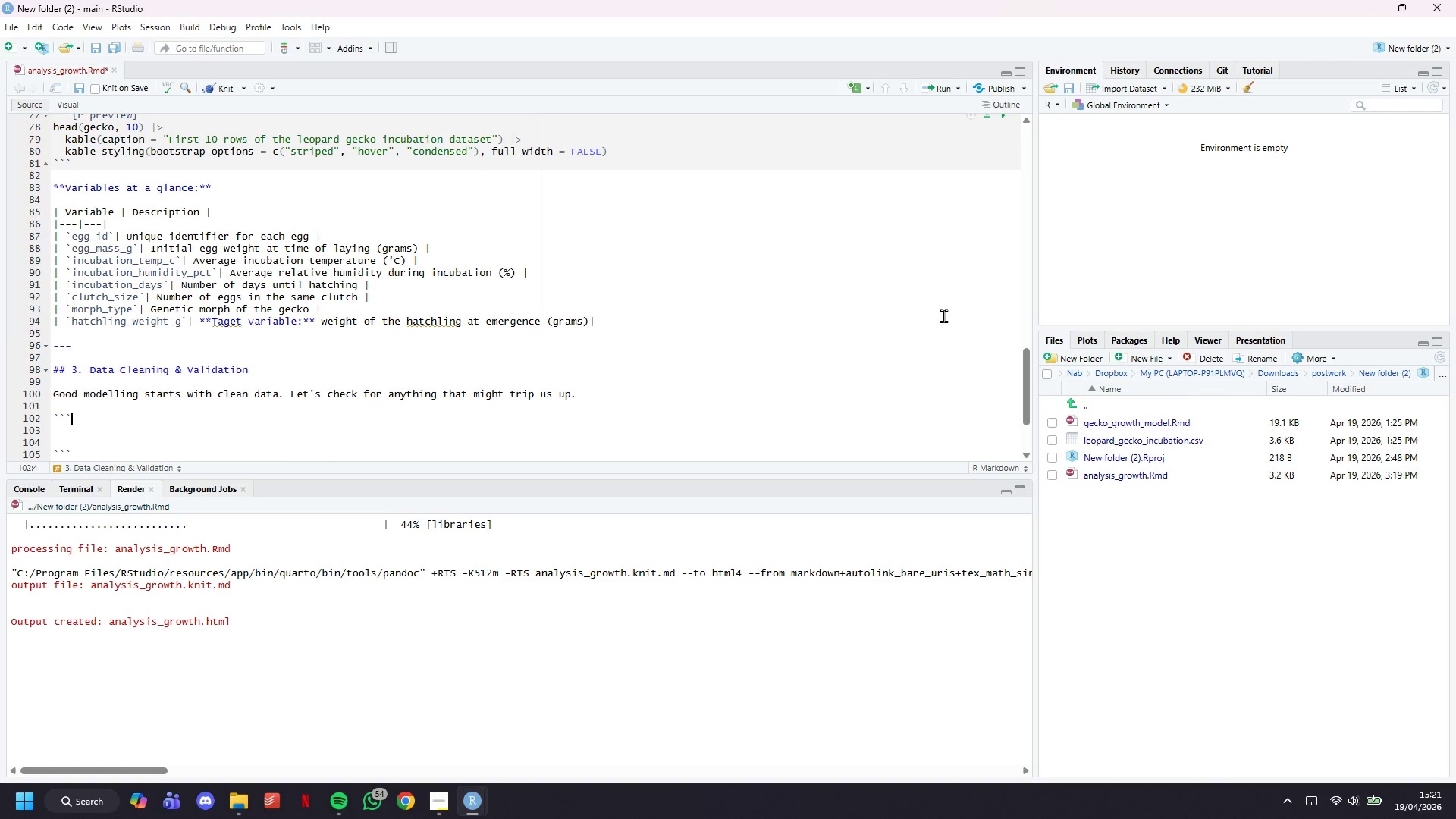 
type({r check-missing)
 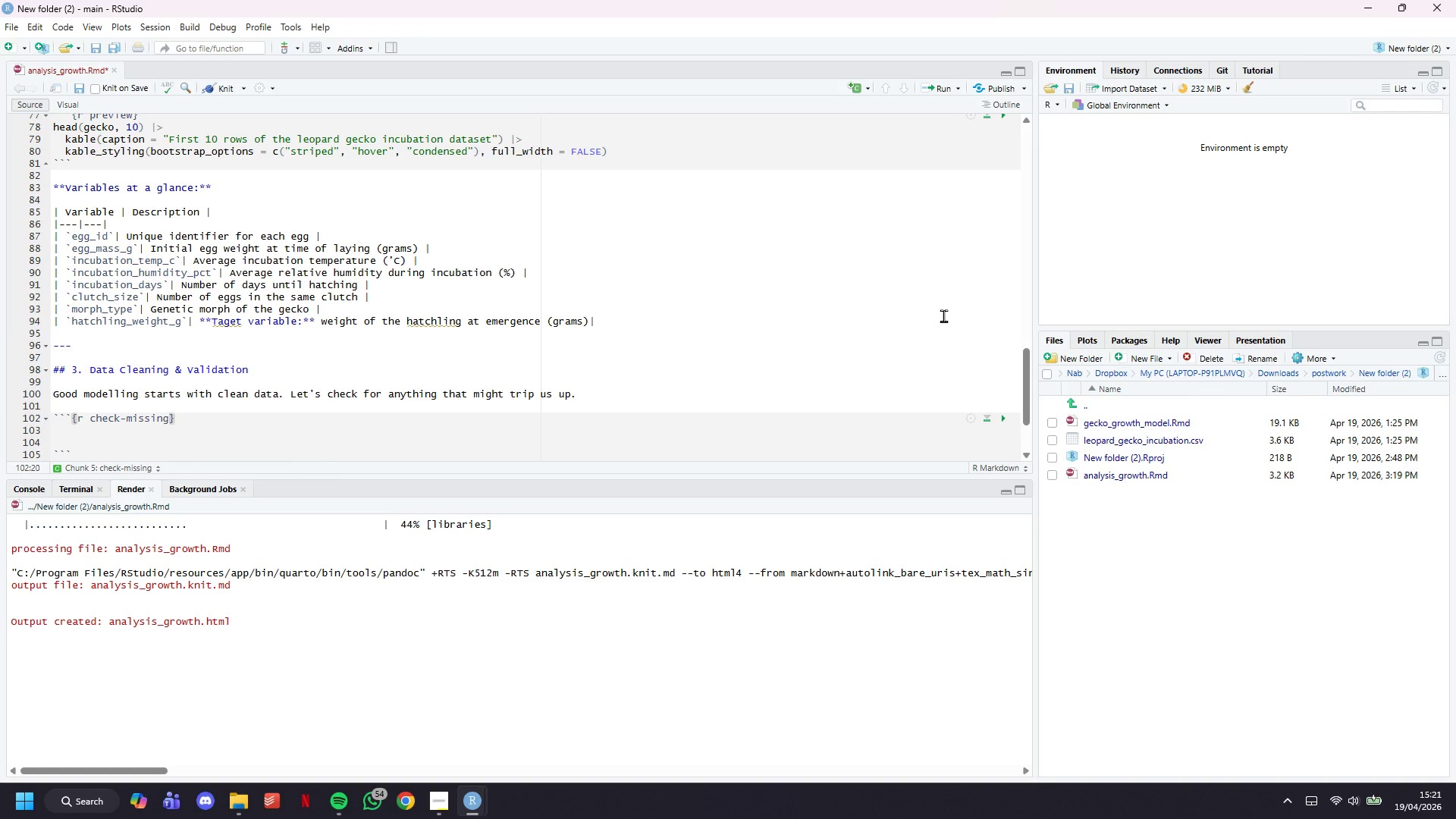 
key(ArrowRight)
 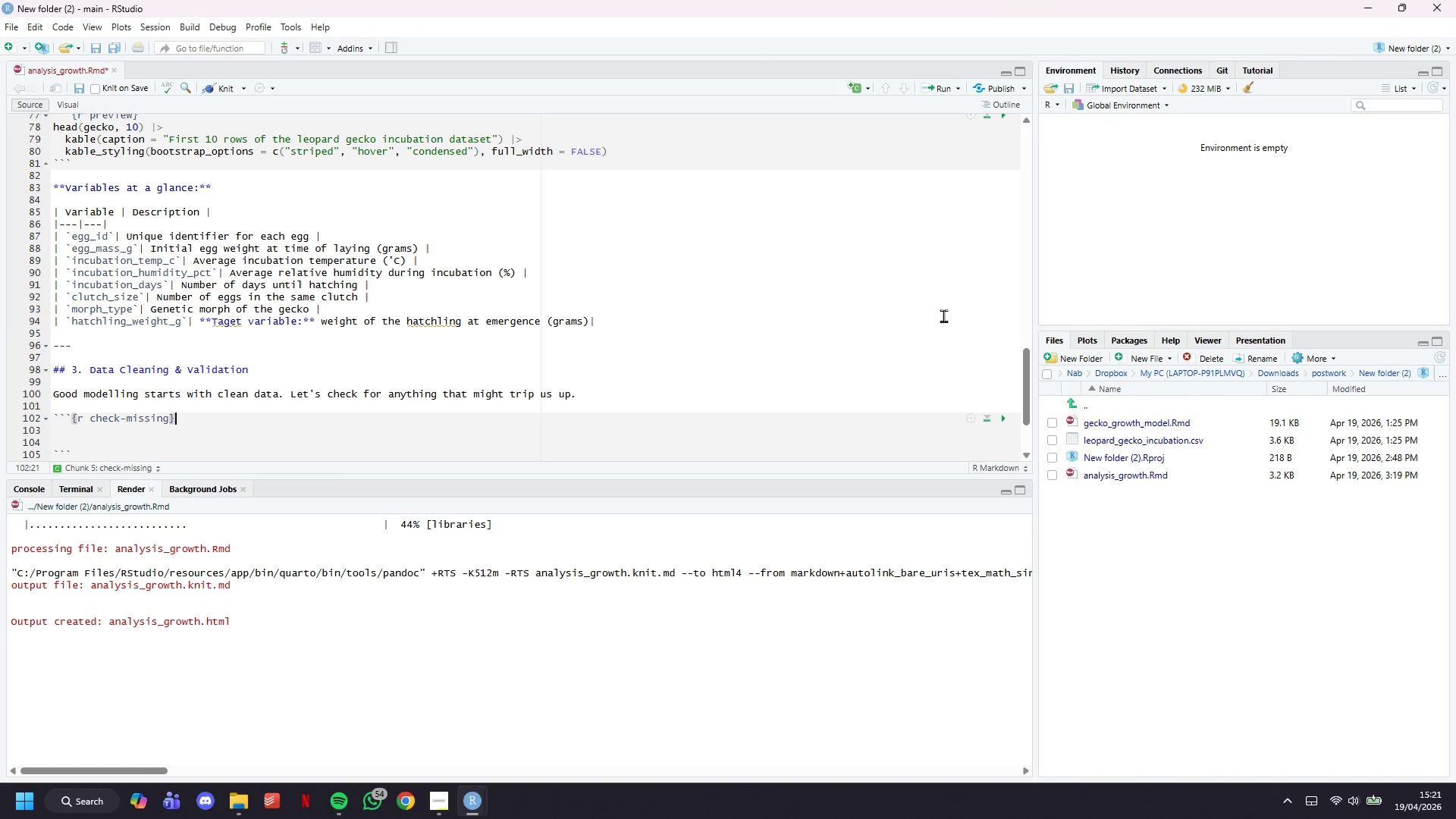 
key(Enter)
 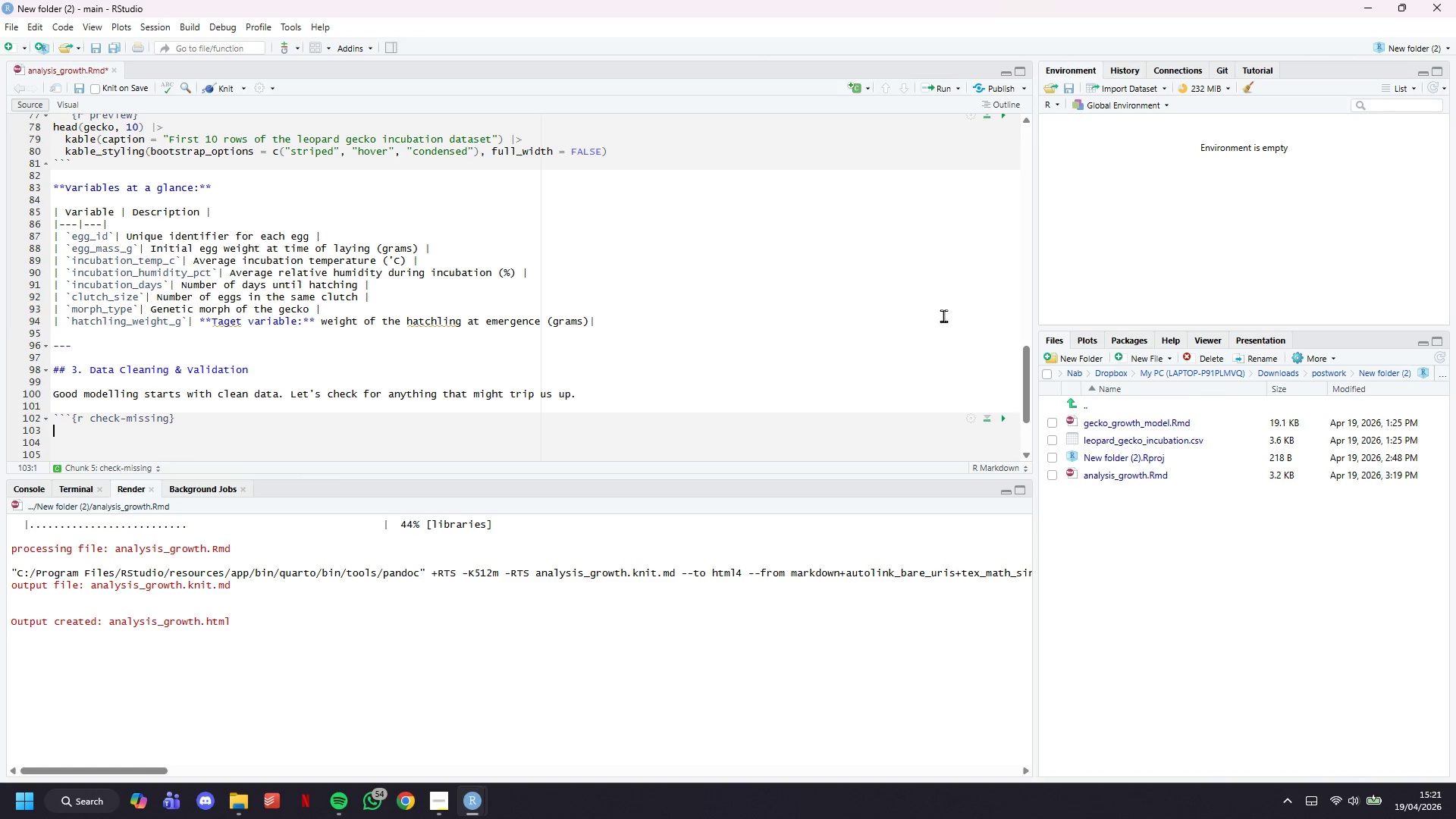 
key(Enter)
 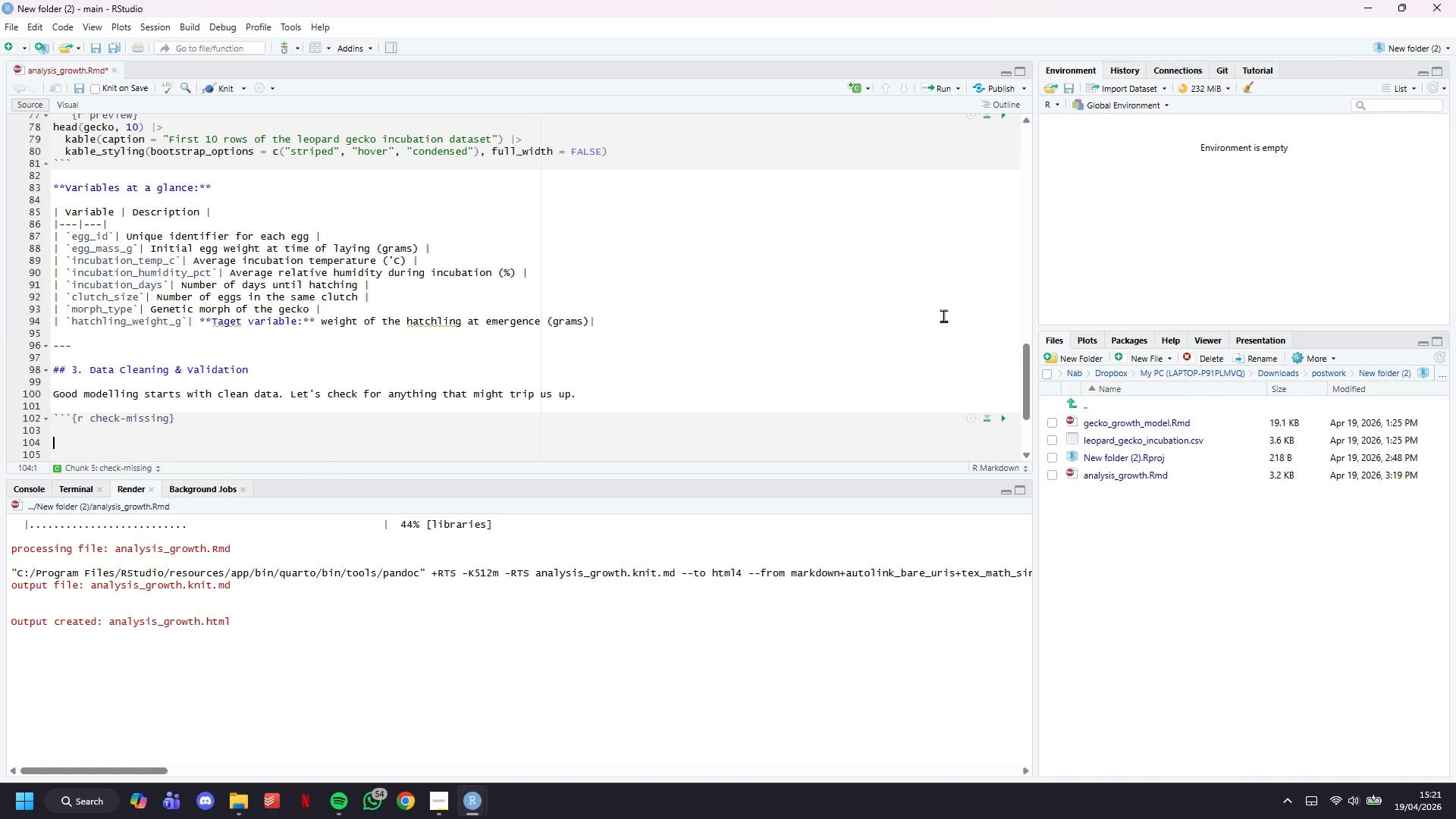 
type(# c)
key(Backspace)
type(Check for missing values across all columns)
 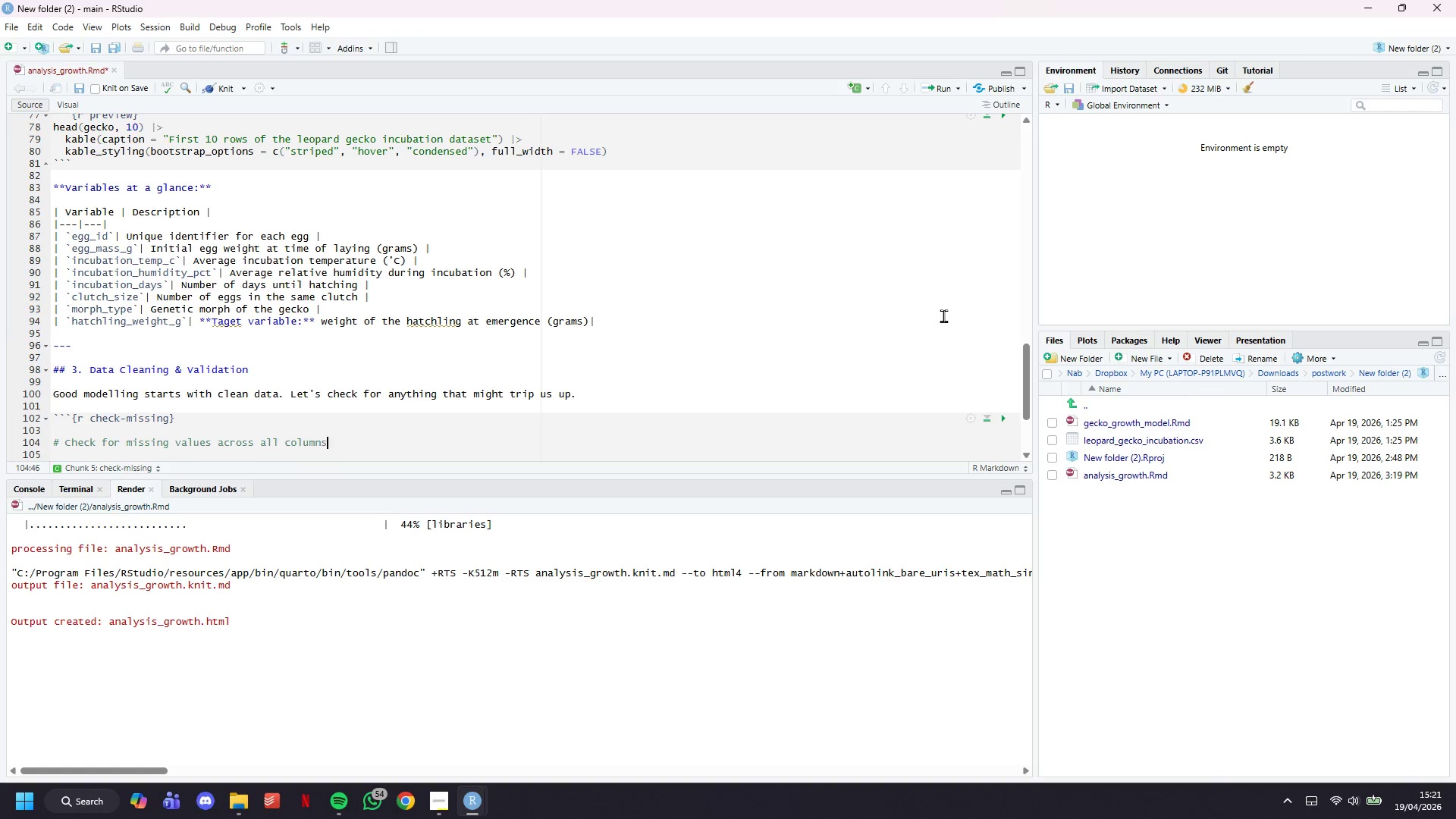 
key(Enter)
 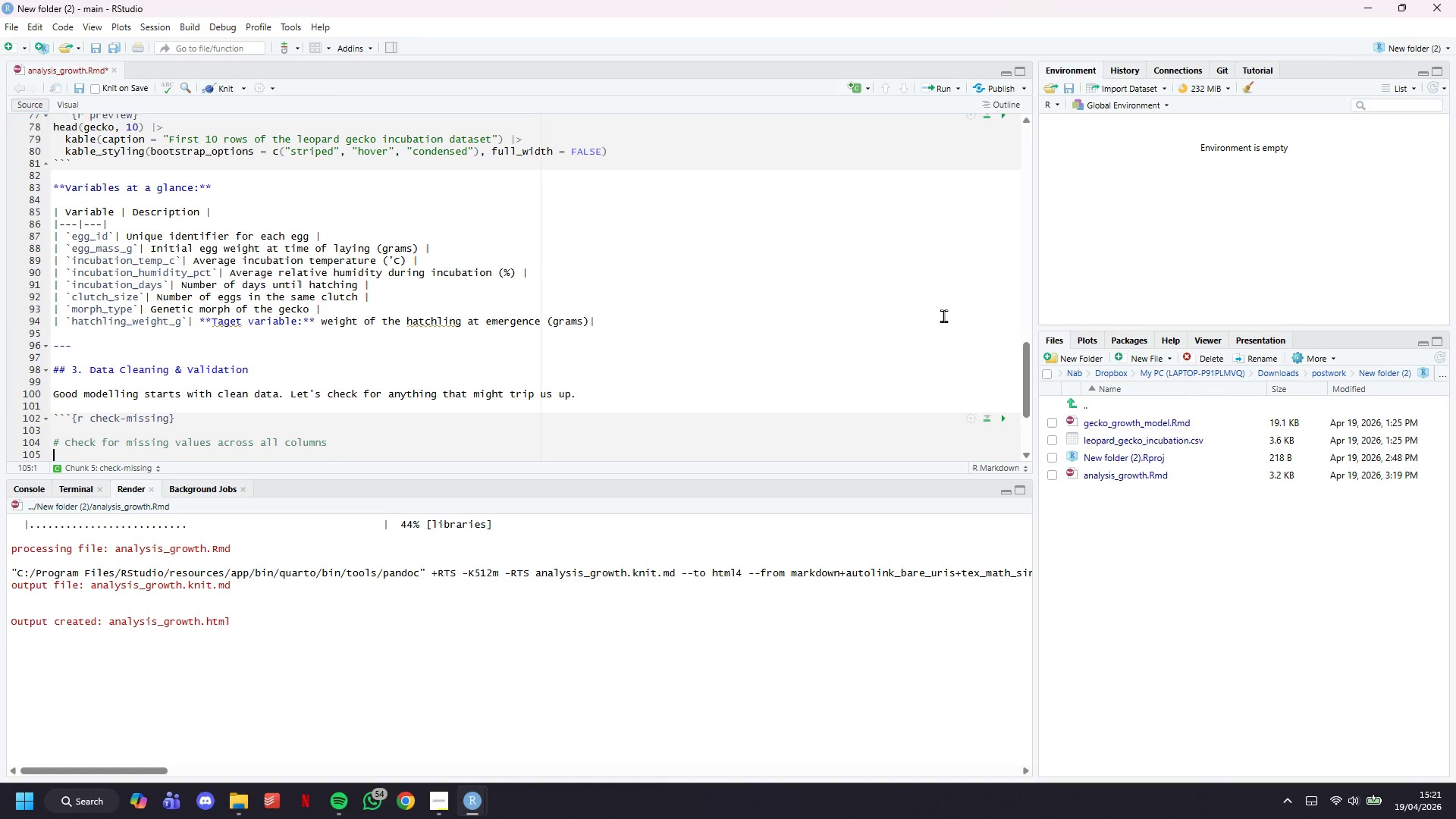 
key(Enter)
 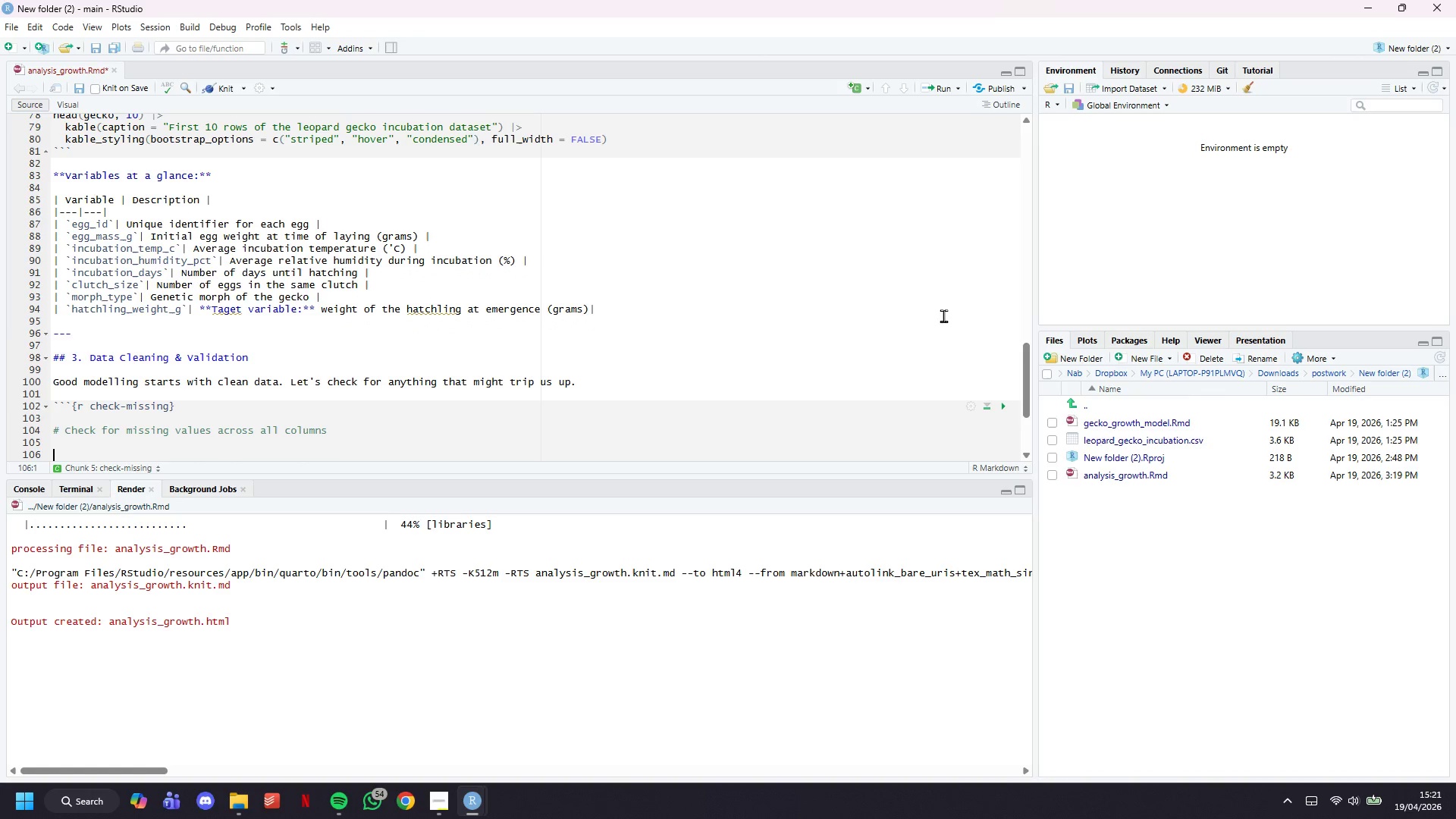 
key(ArrowUp)
 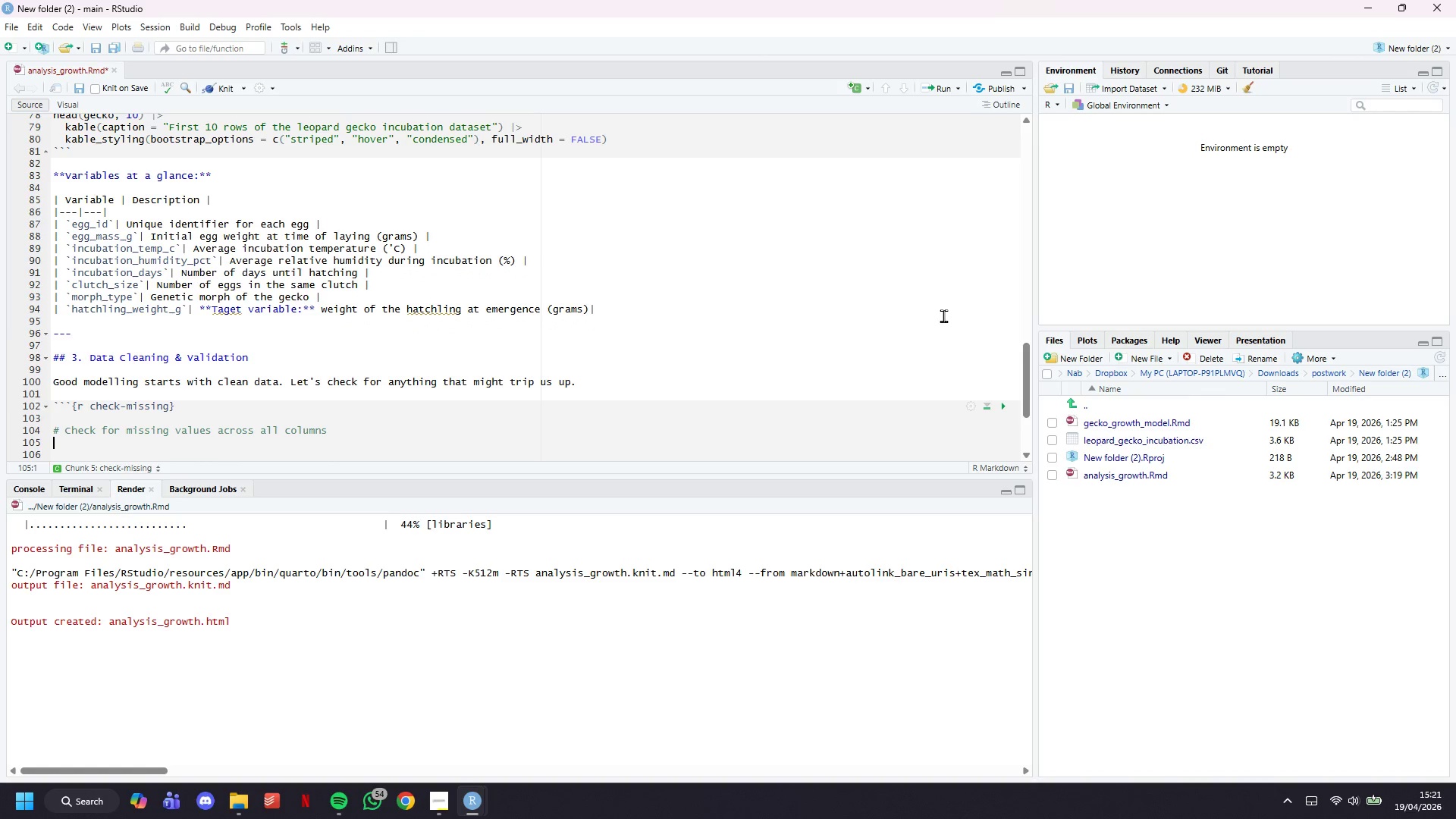 
type(ge)
 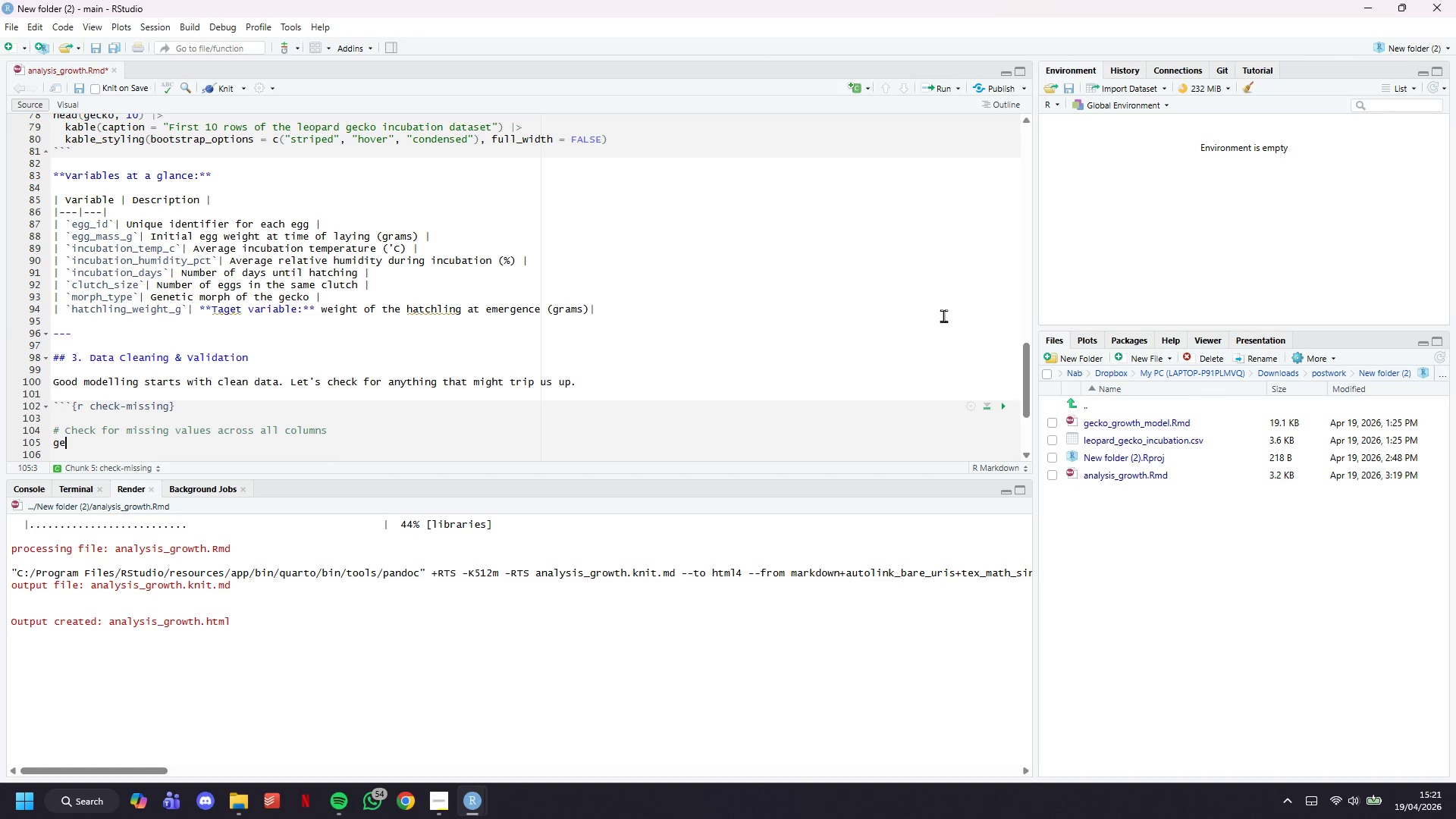 
wait(5.47)
 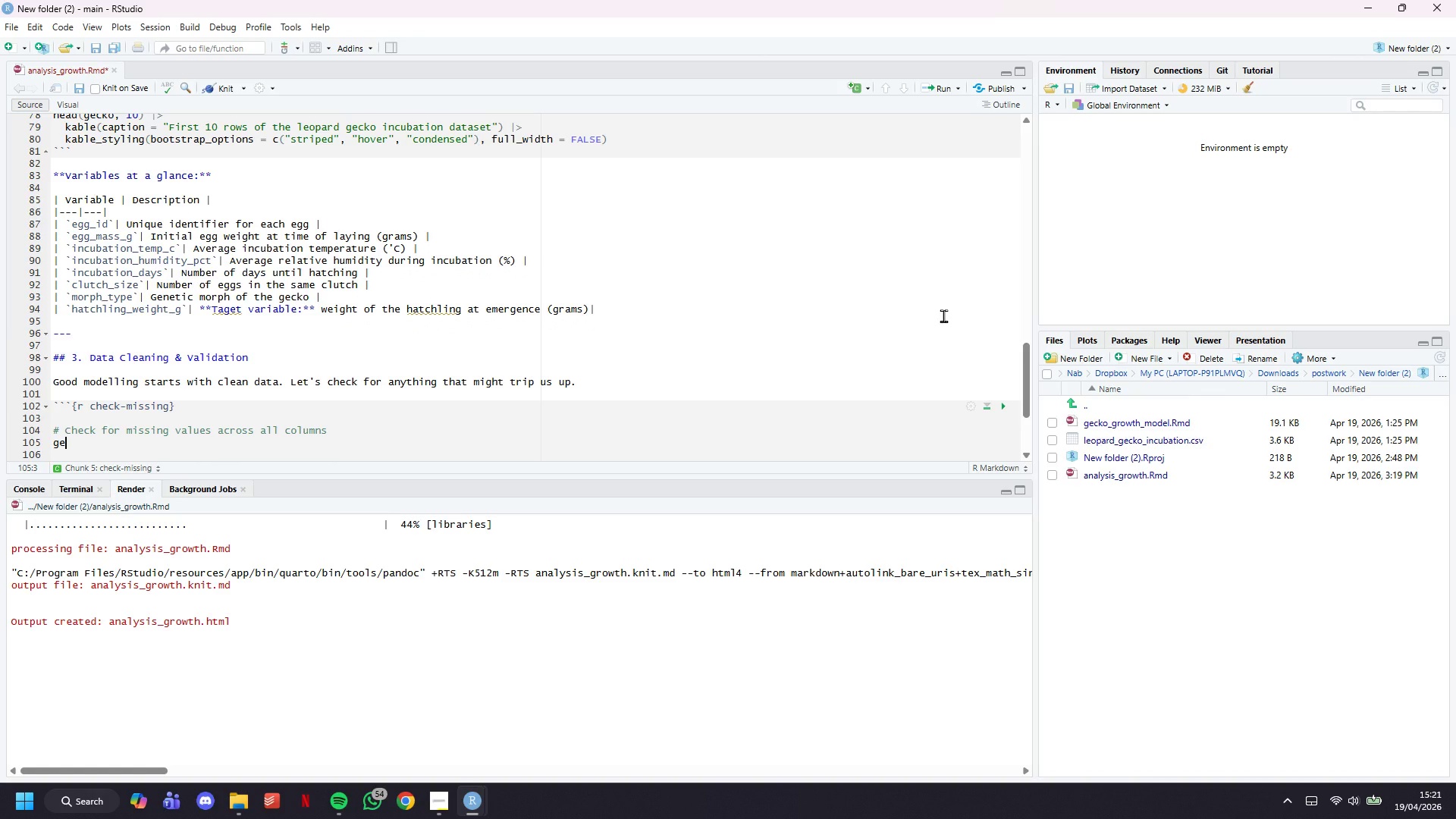 
type(cko |> )
 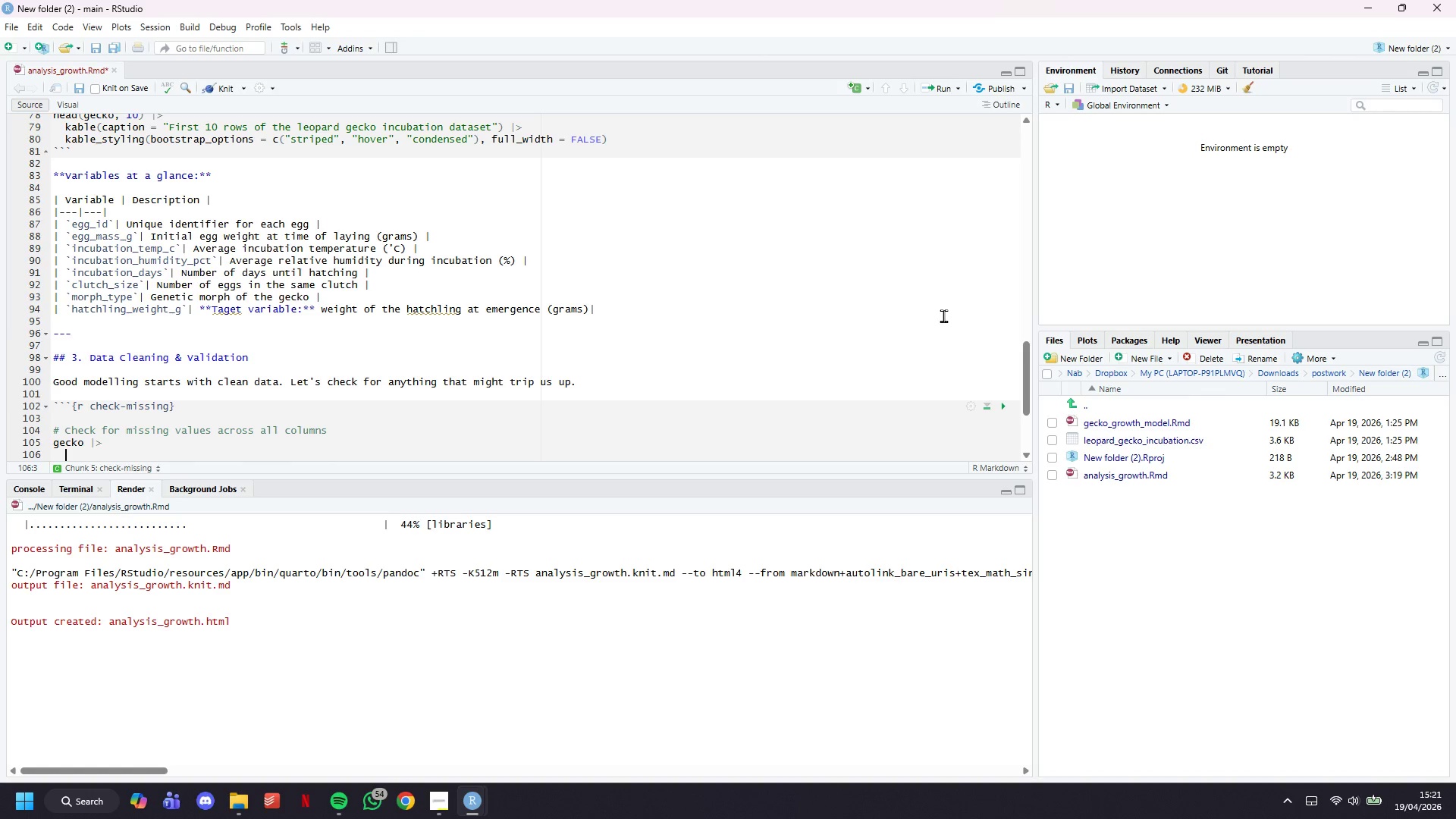 
 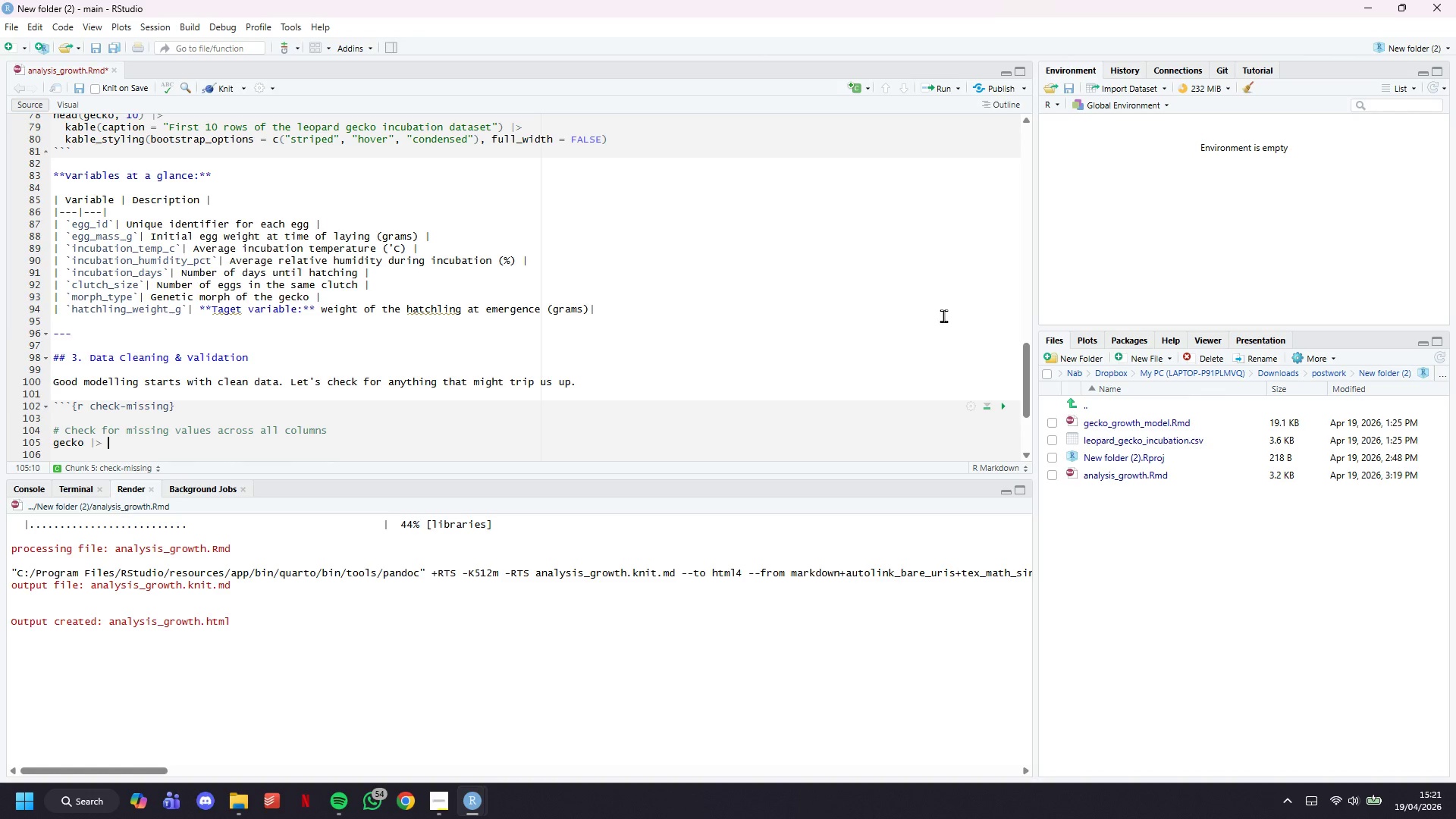 
key(Enter)
 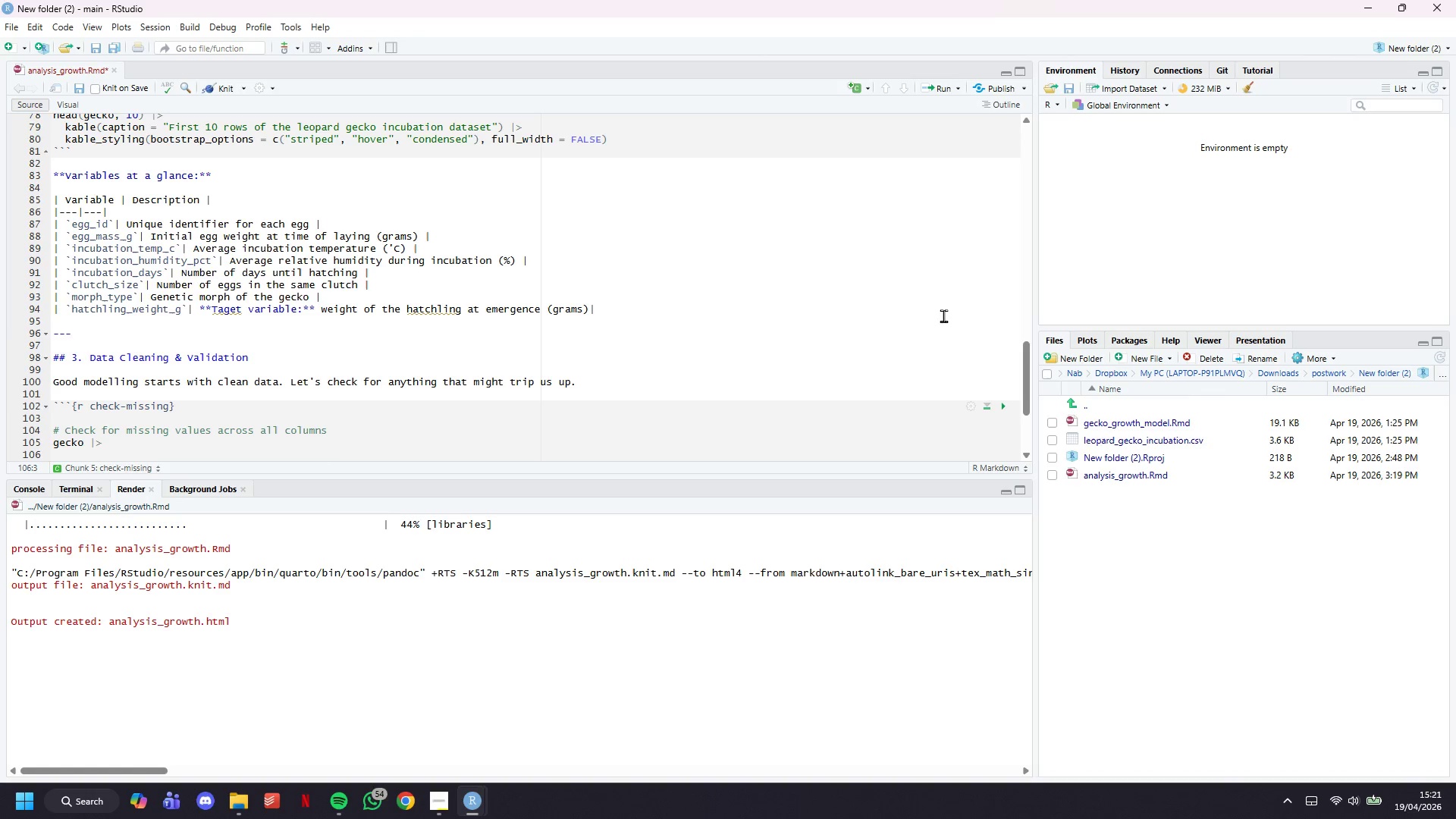 
type(summarise()
 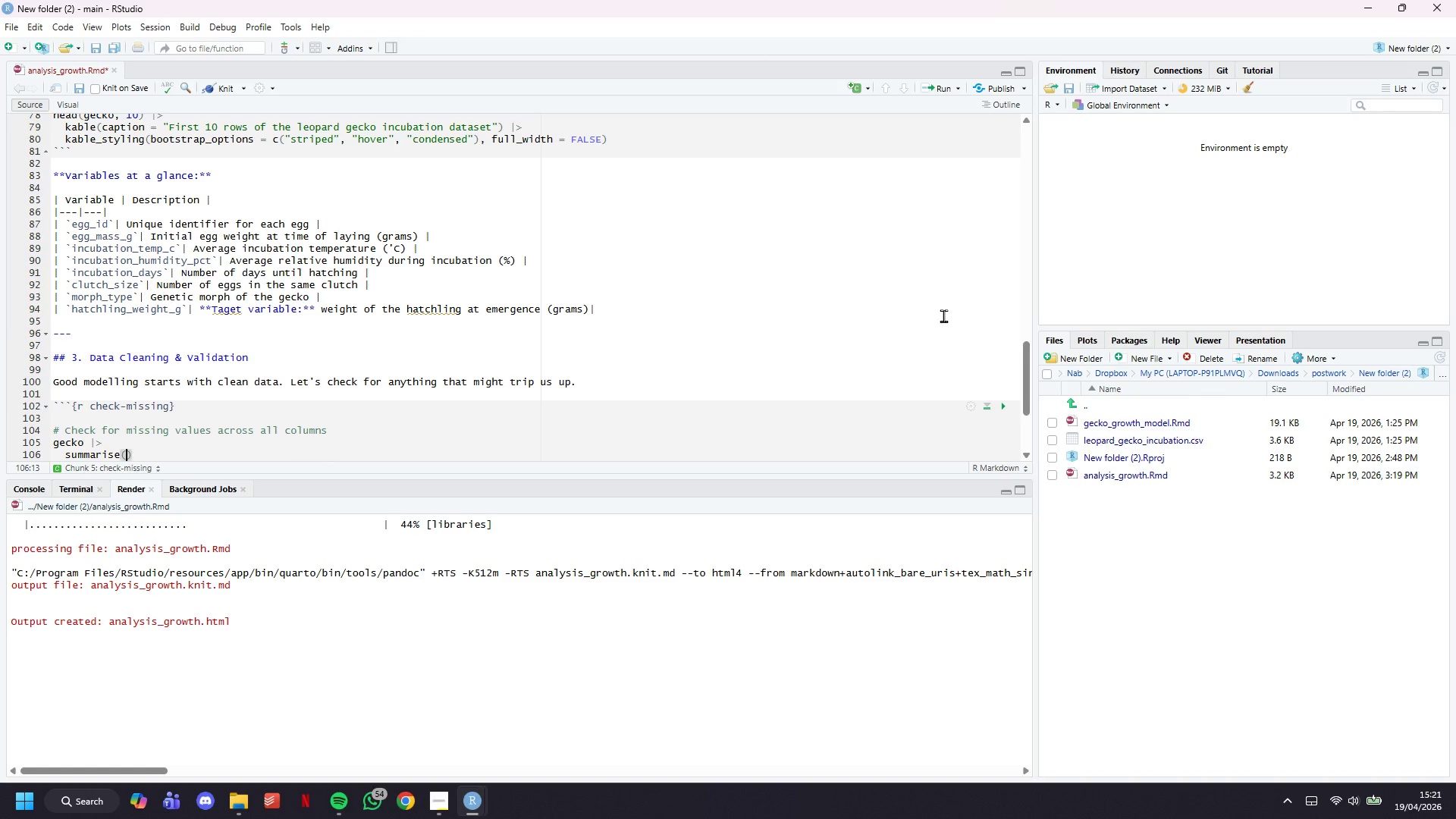 
wait(26.22)
 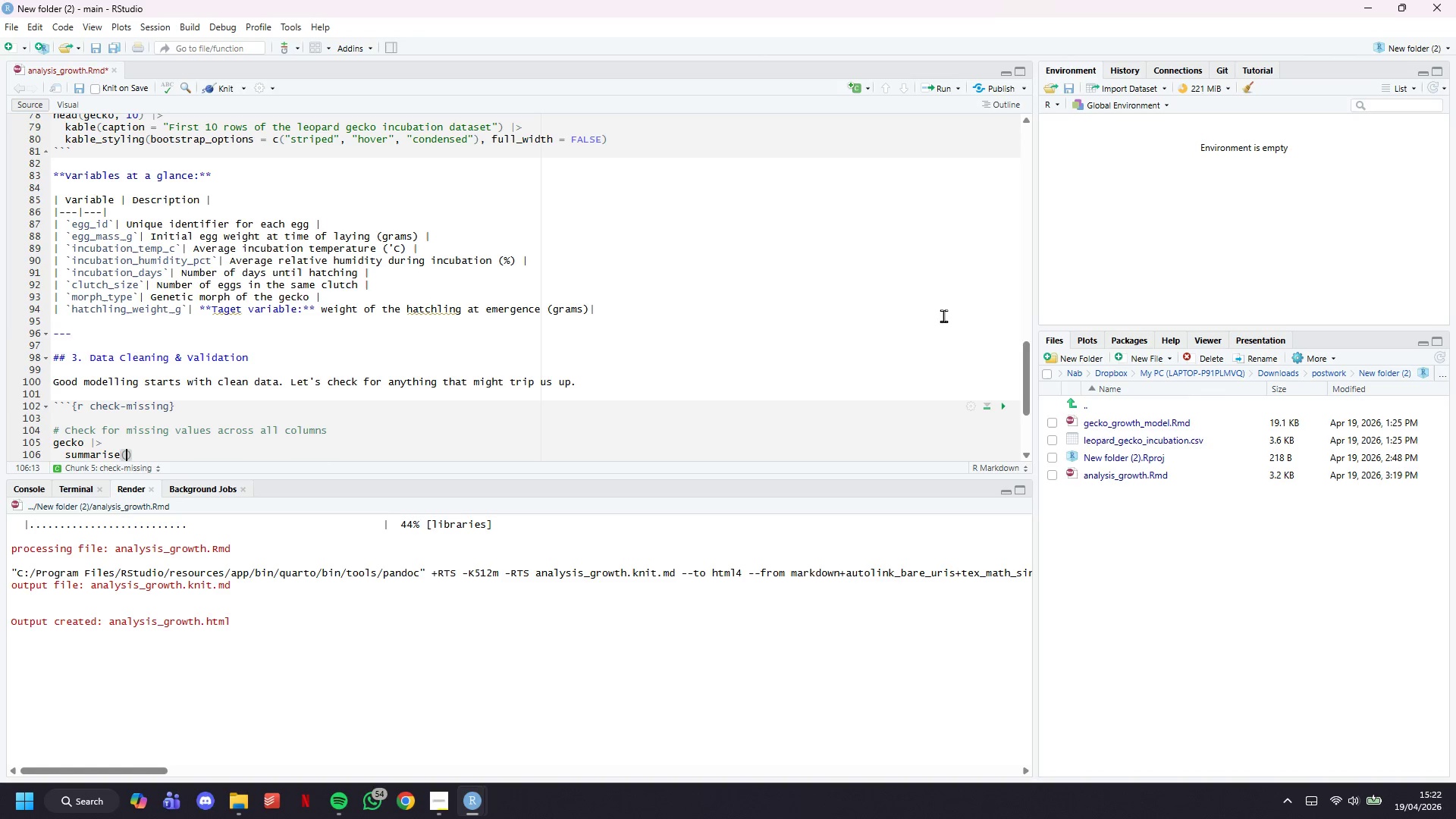 
type(acri)
key(Backspace)
type(oss(everything()
 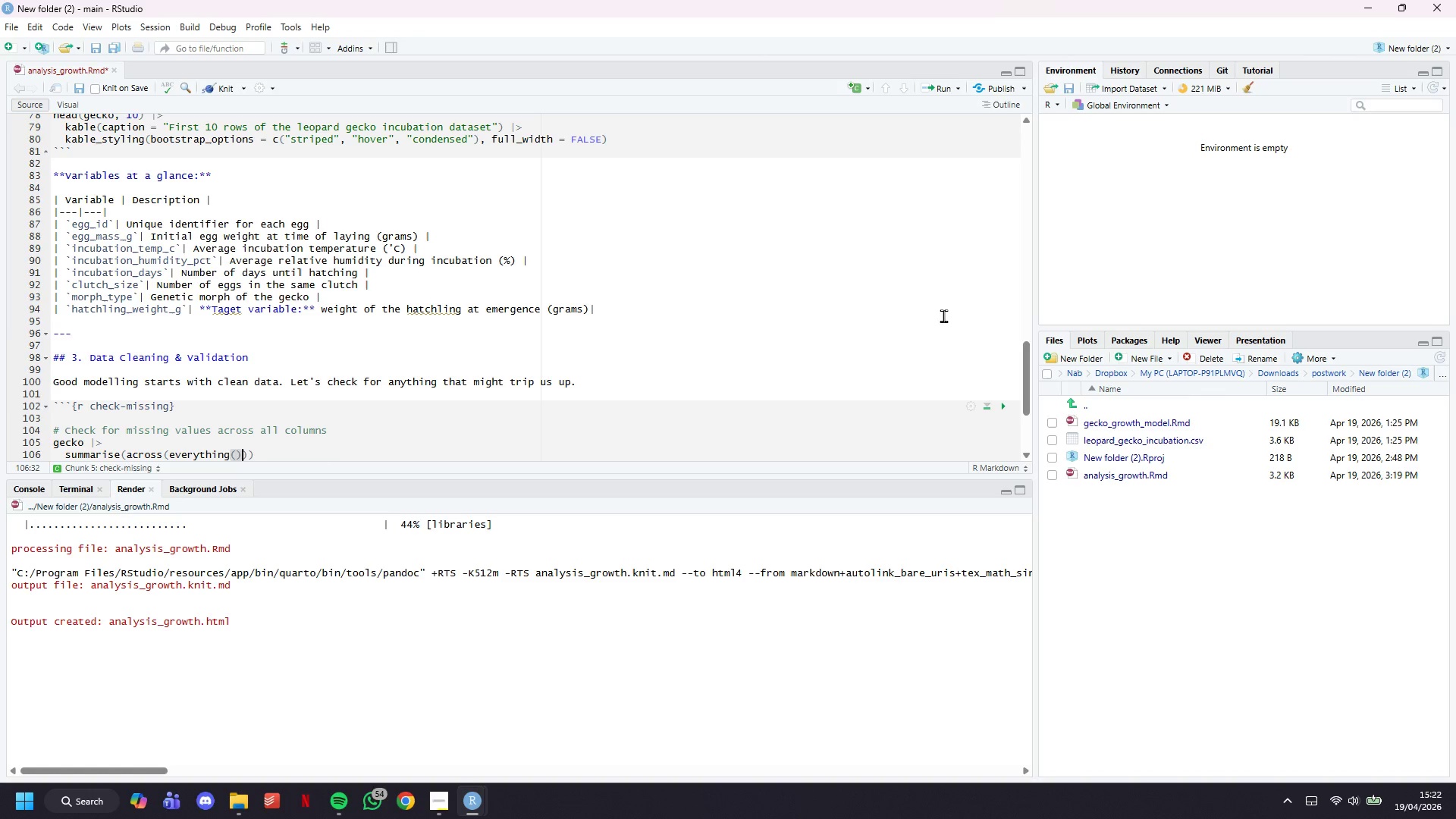 
 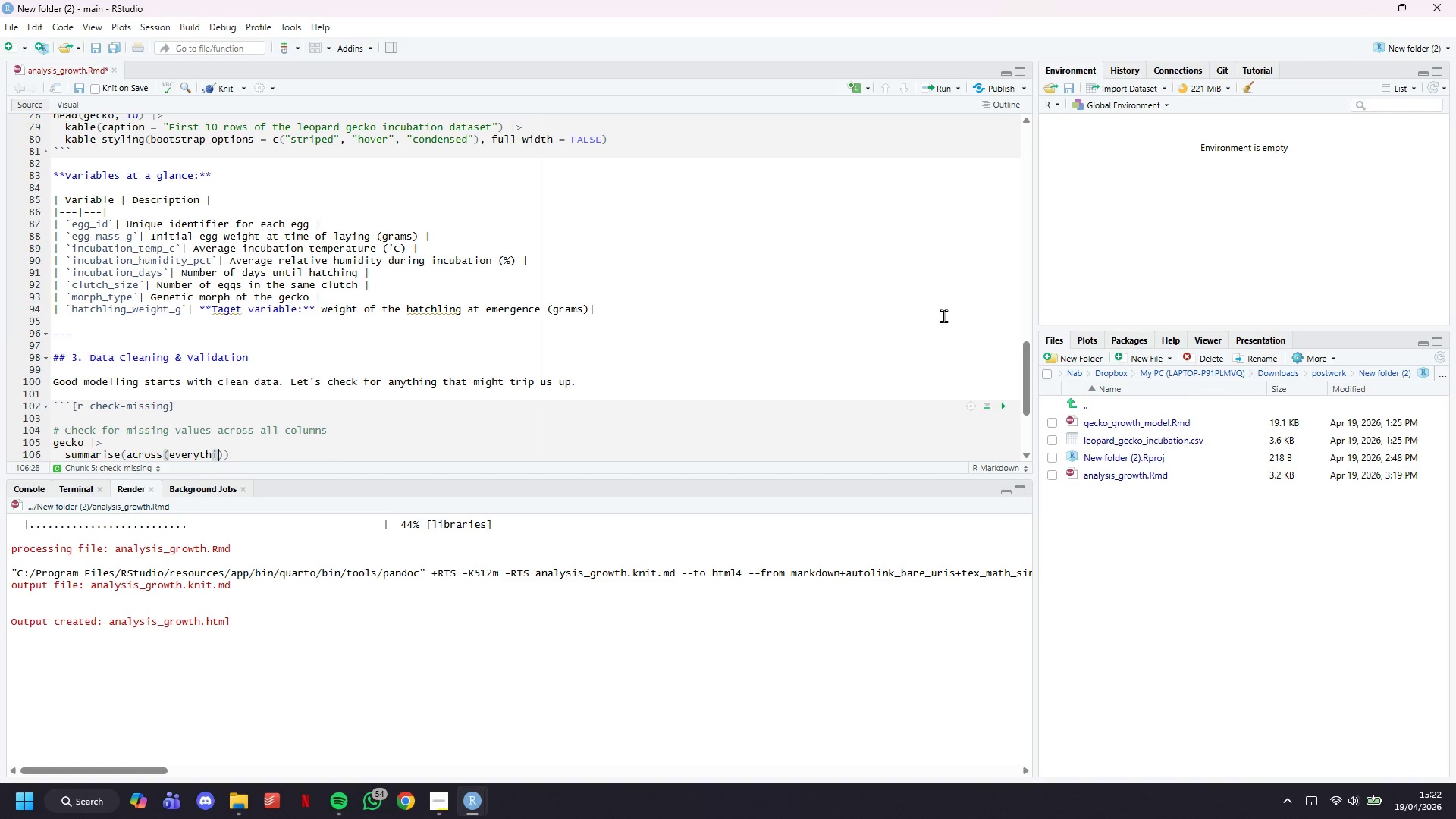 
key(ArrowRight)
 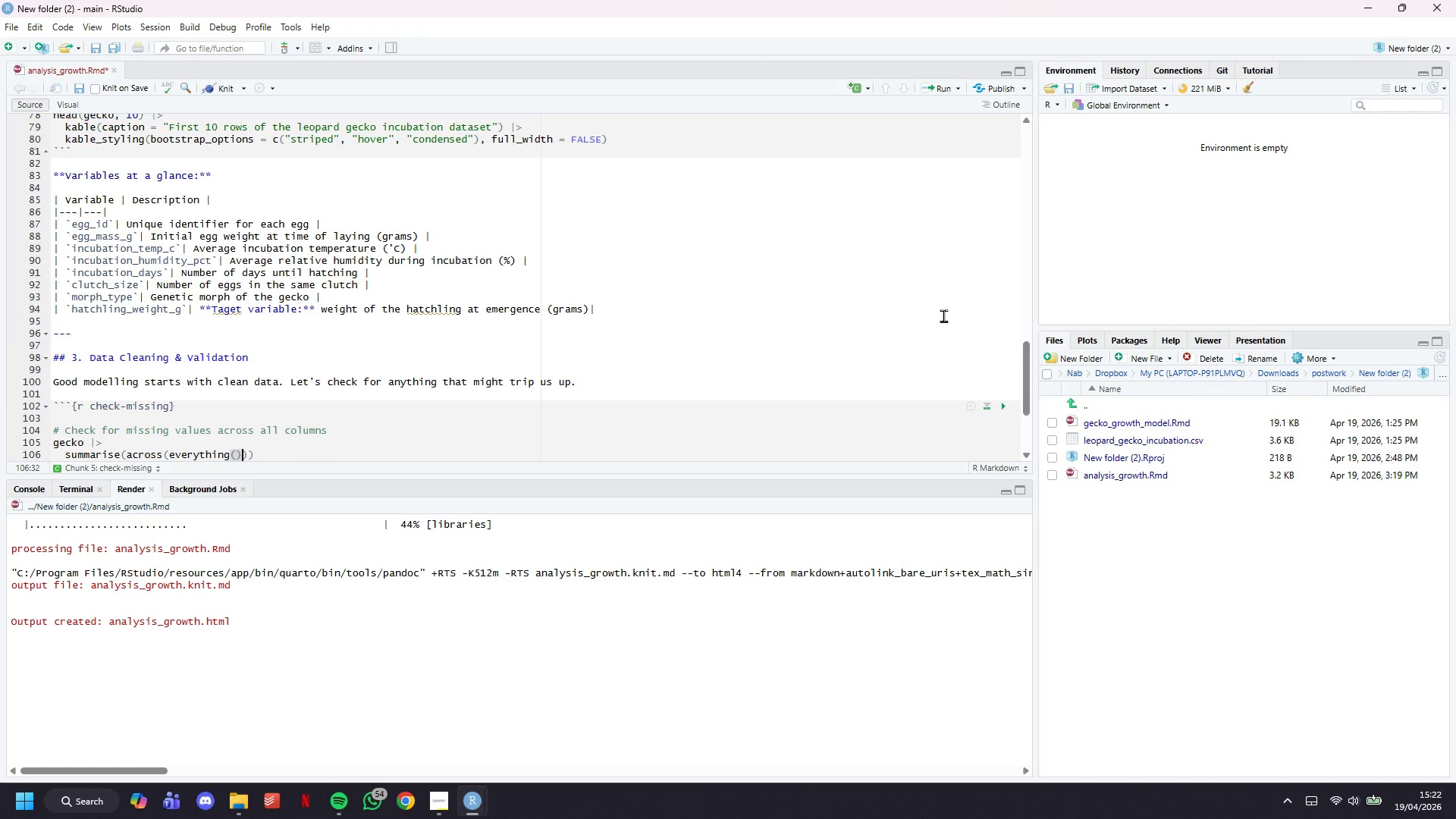 
type(, ~sum(is.na()
 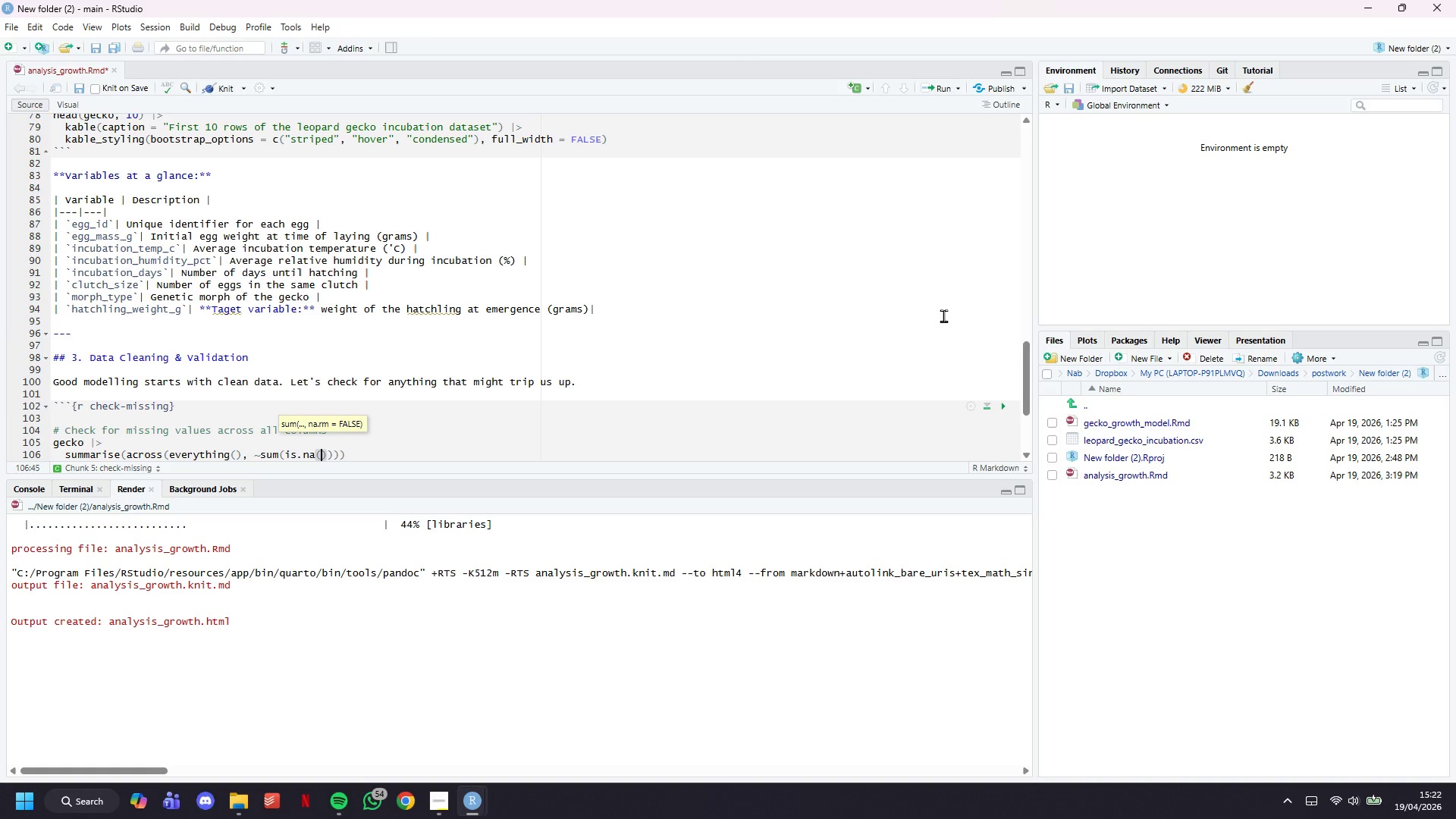 
key(ArrowRight)
 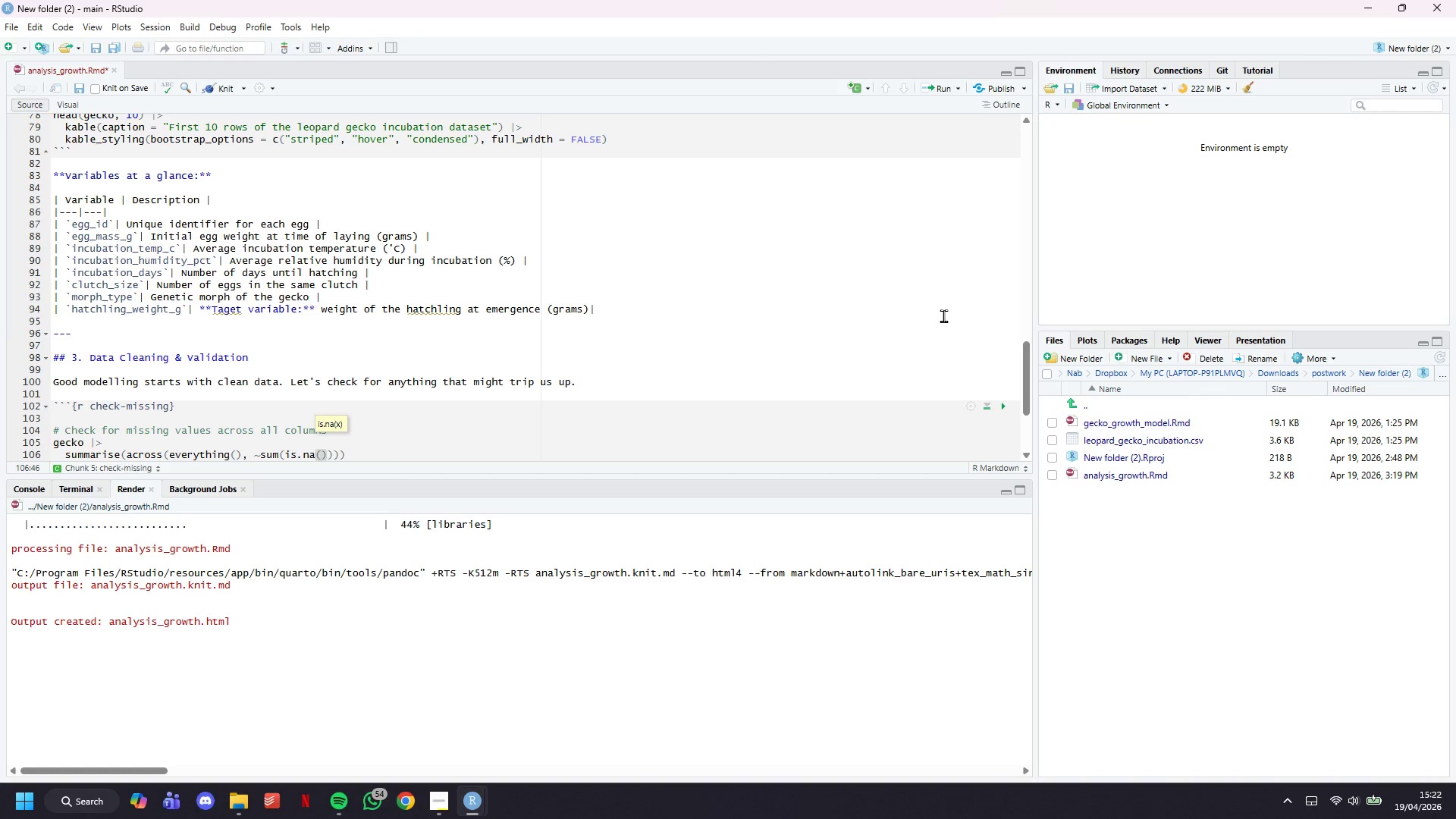 
key(ArrowLeft)
 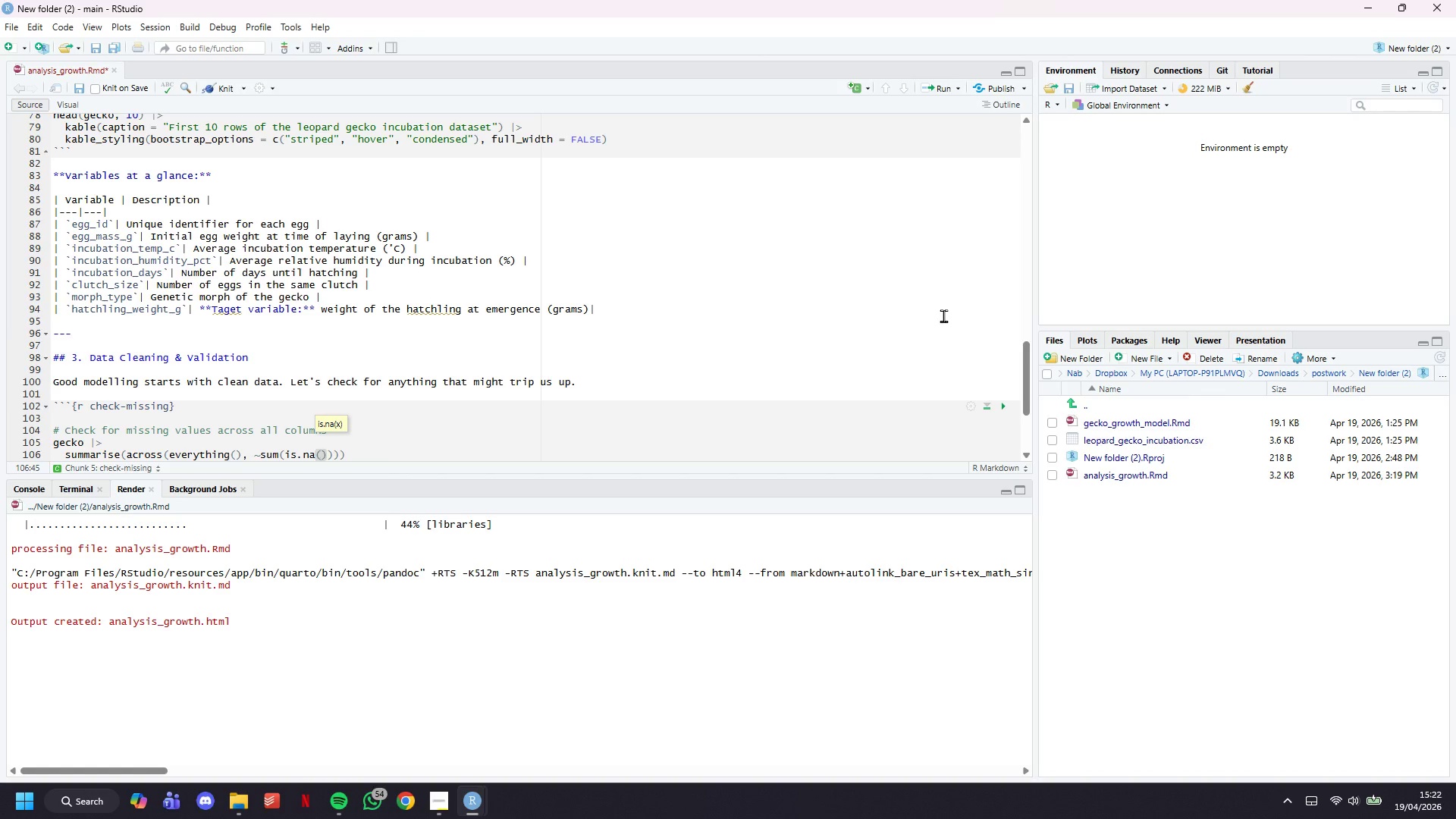 
key(Period)
 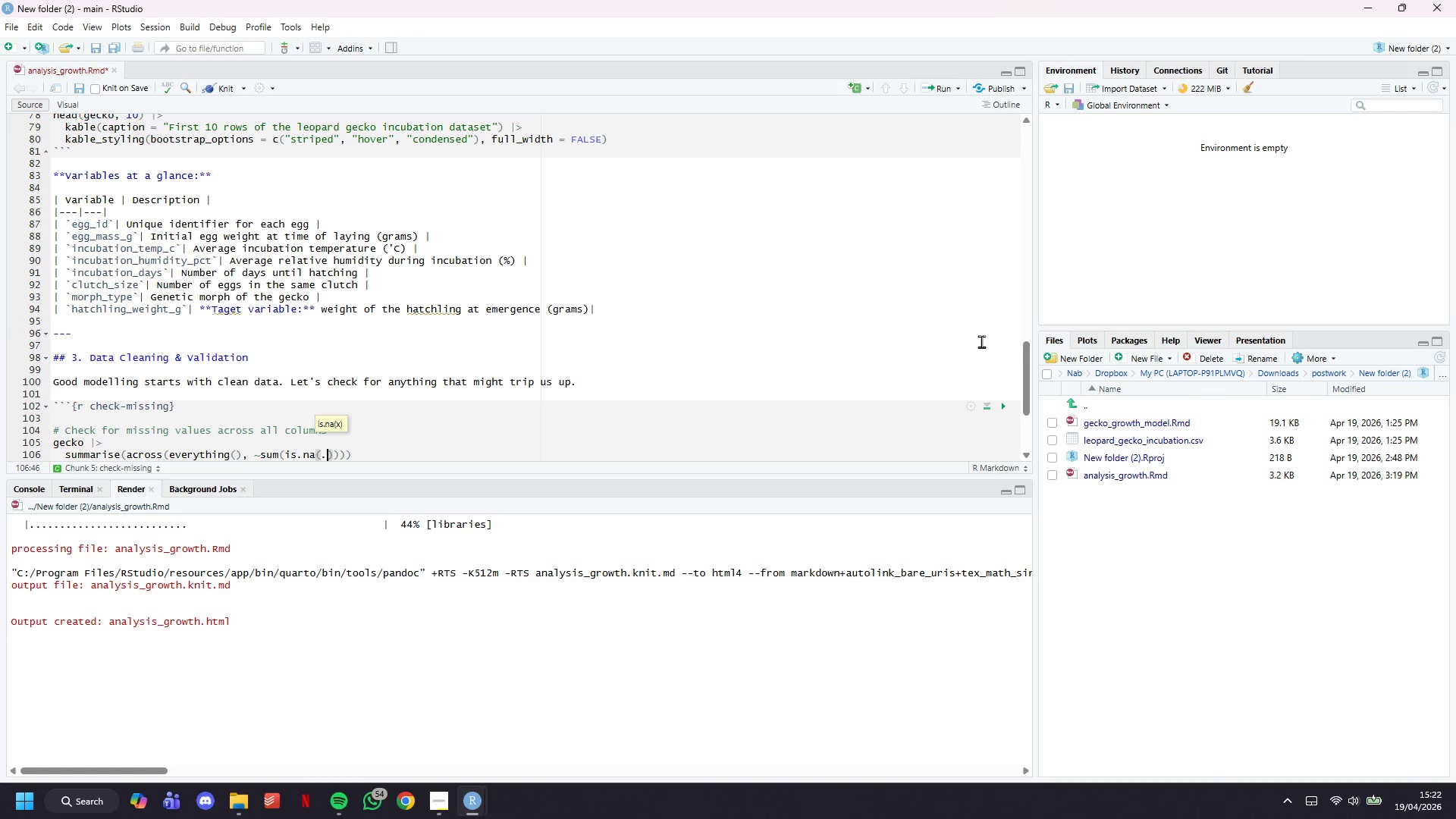 
key(ArrowRight)
 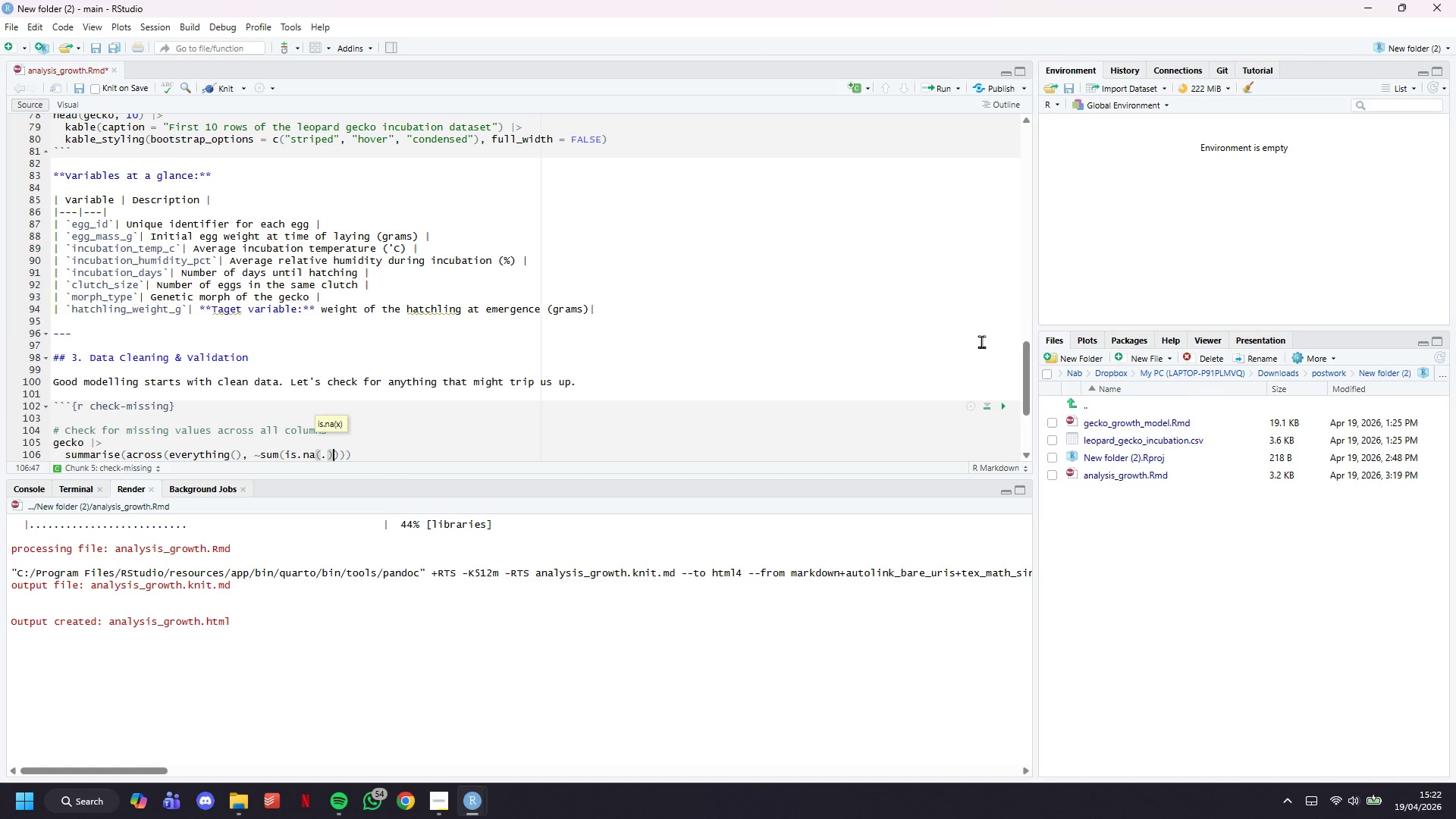 
key(ArrowRight)
 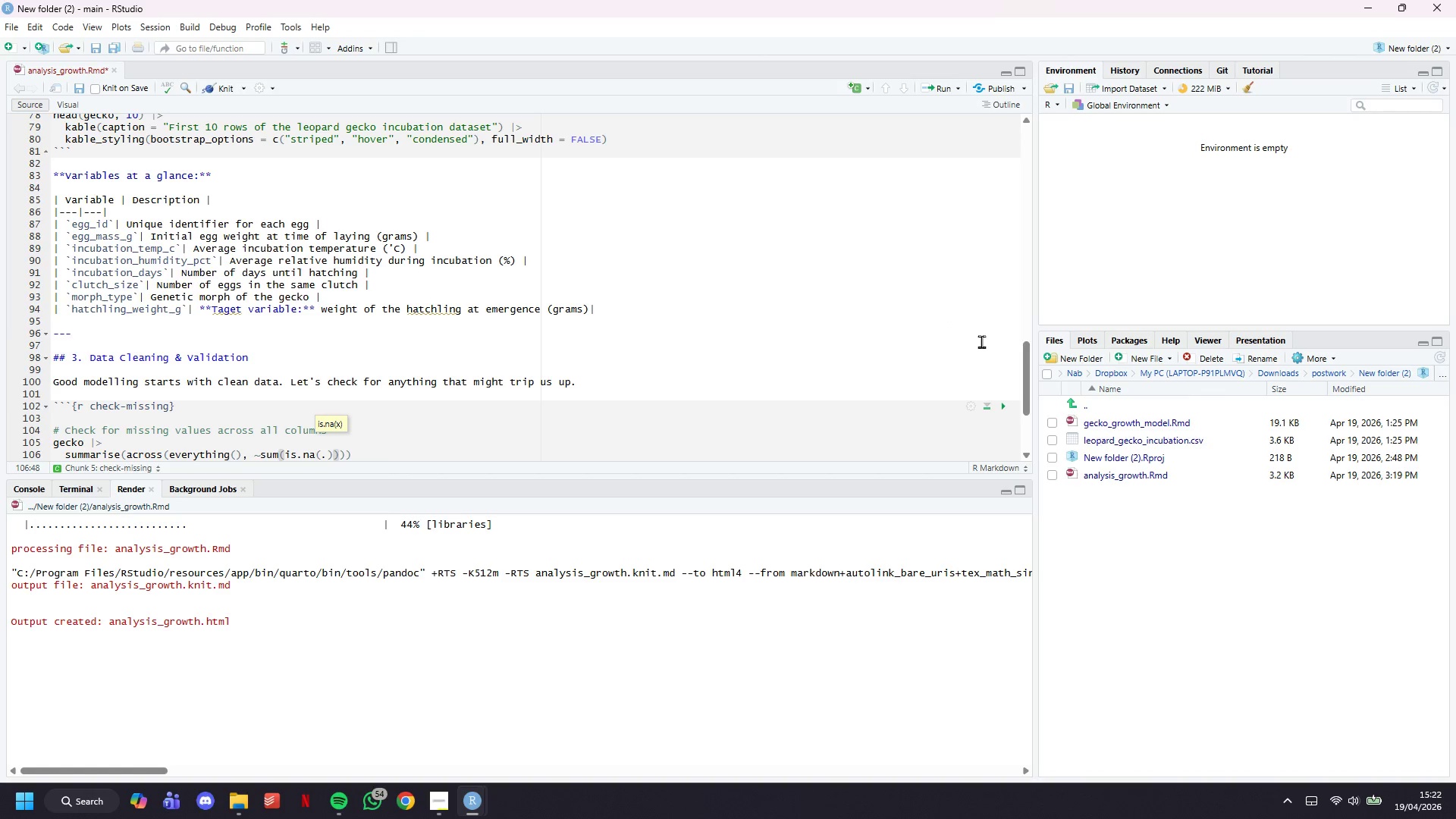 
key(ArrowRight)
 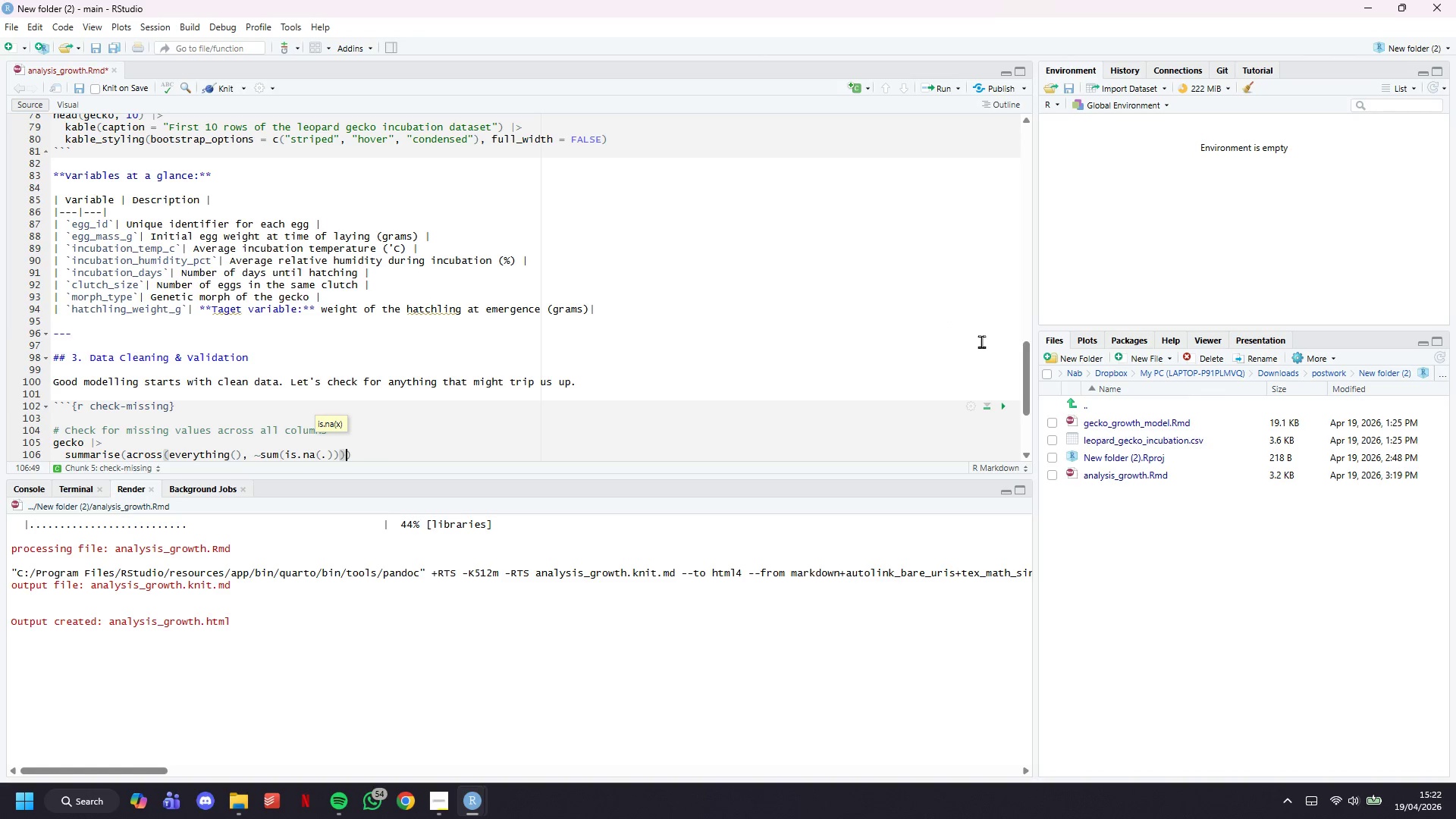 
key(ArrowRight)
 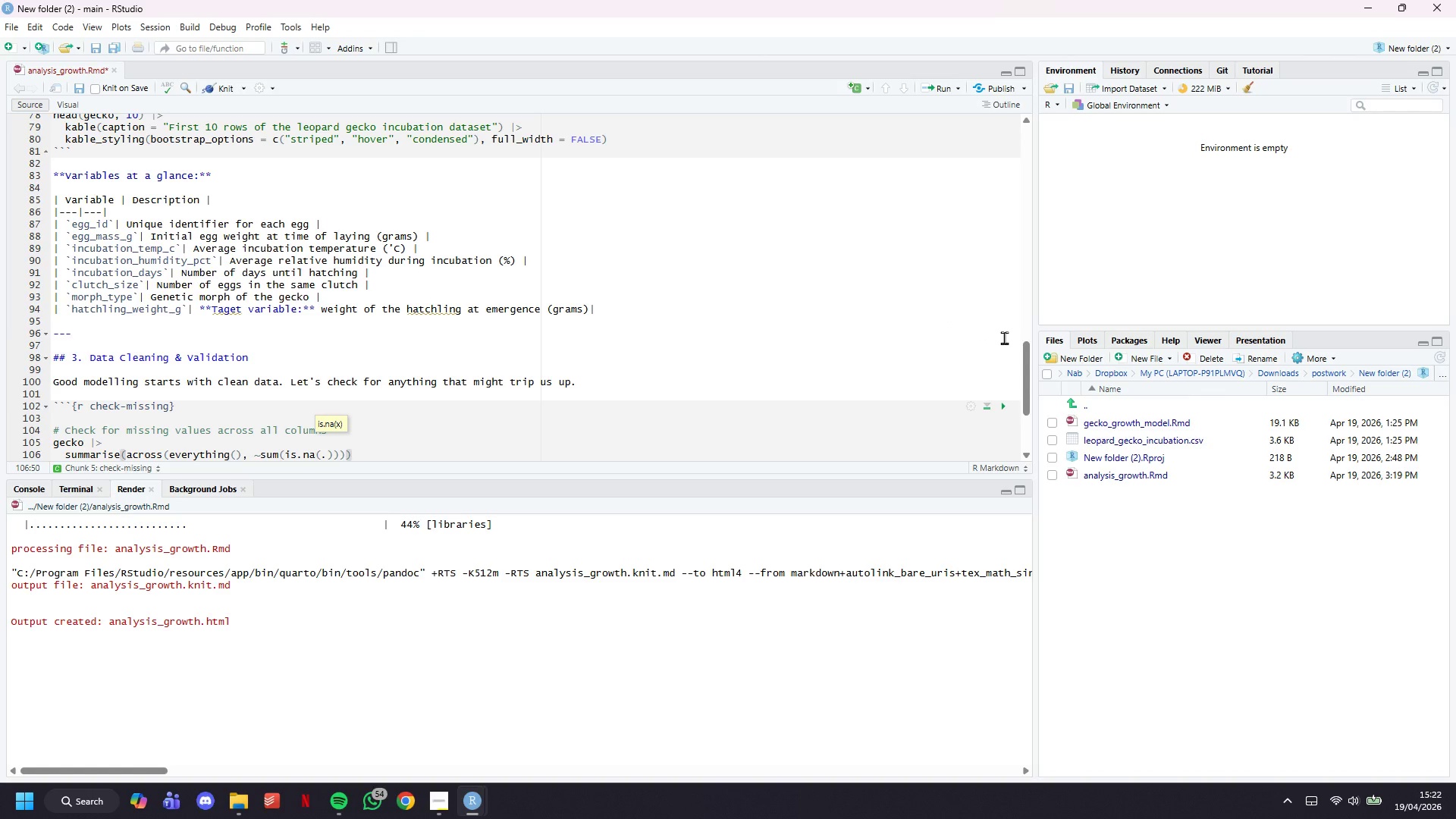 
key(Space)
 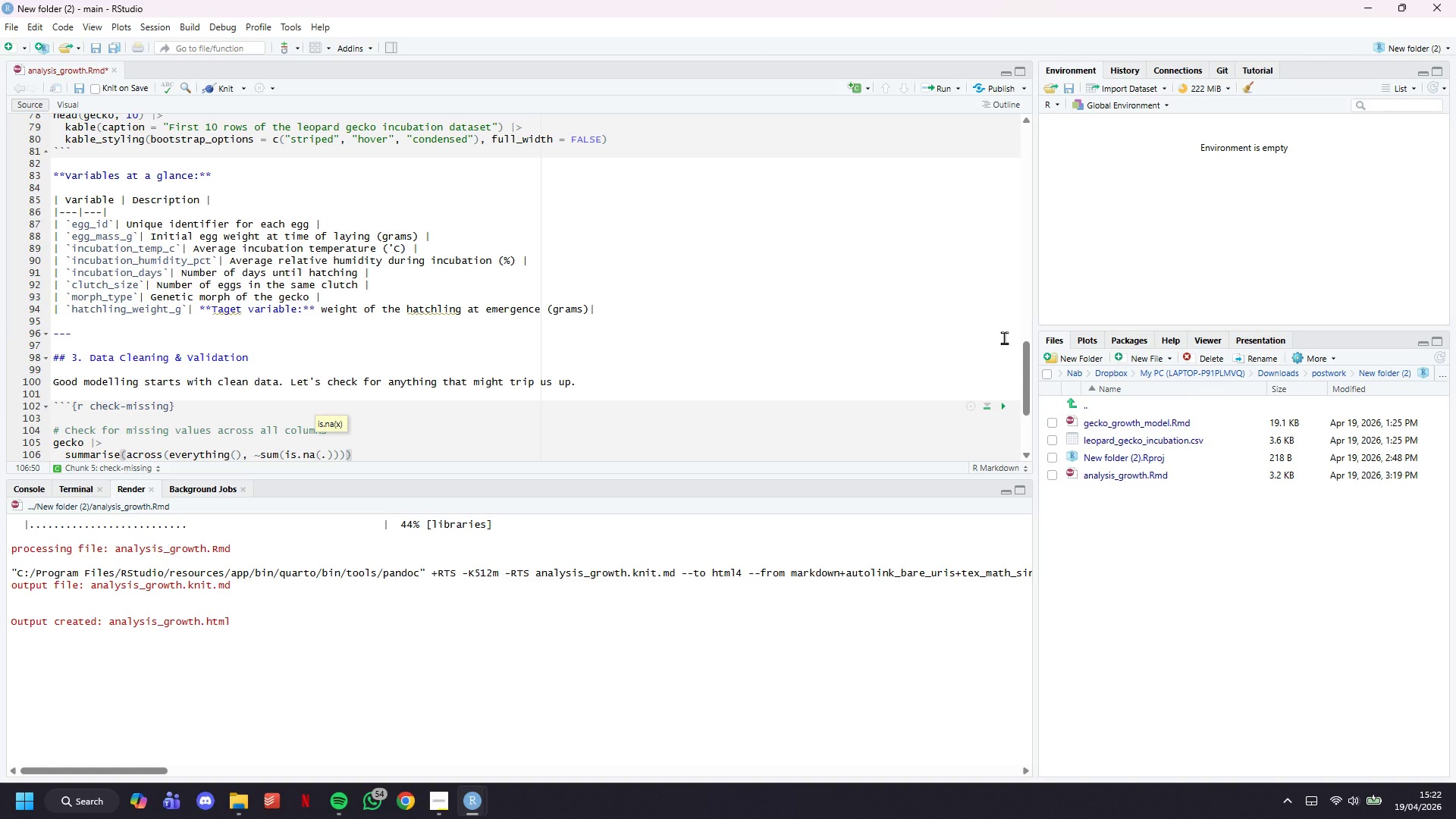 
key(Shift+Backslash)
 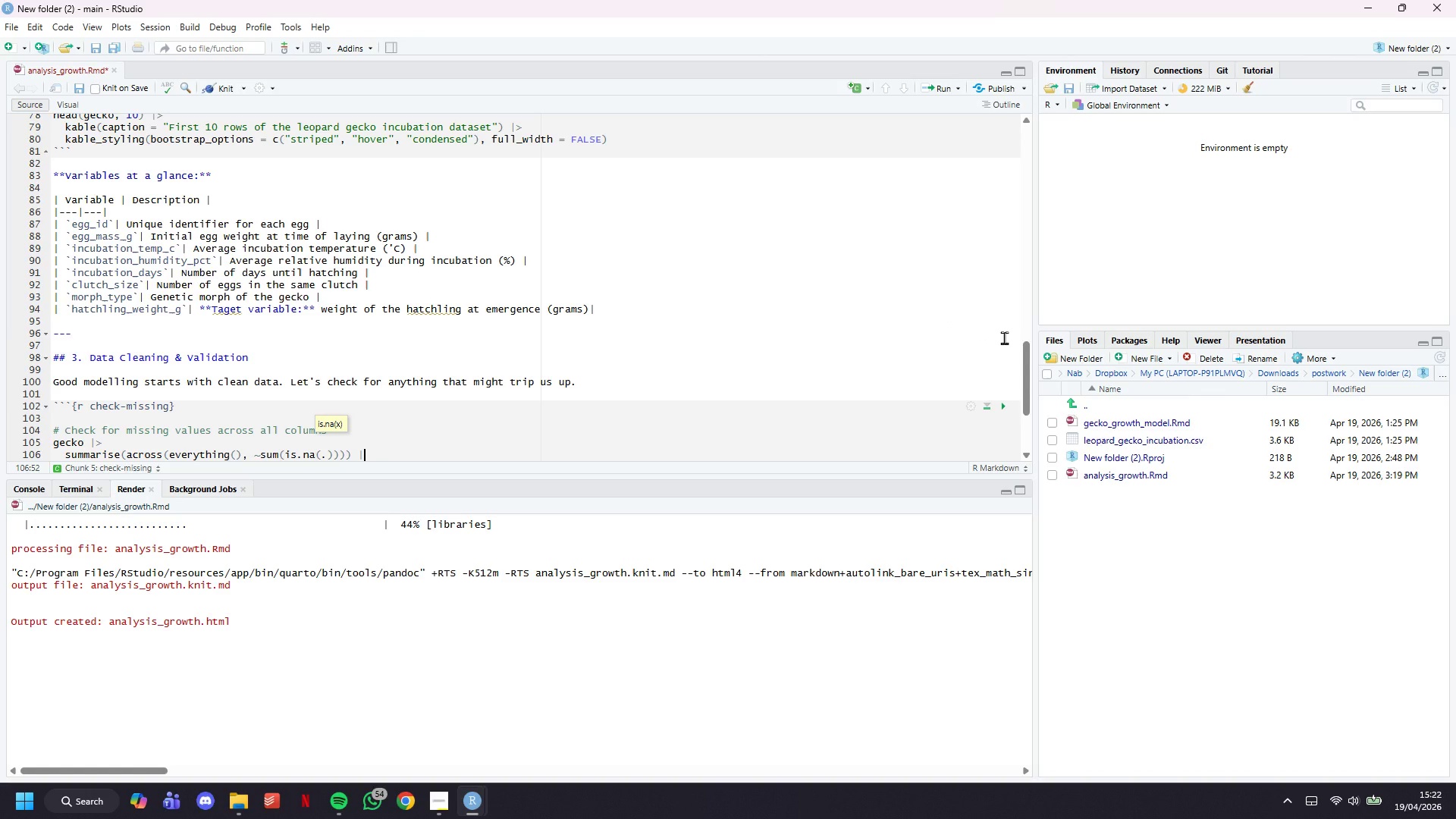 
key(Shift+Period)
 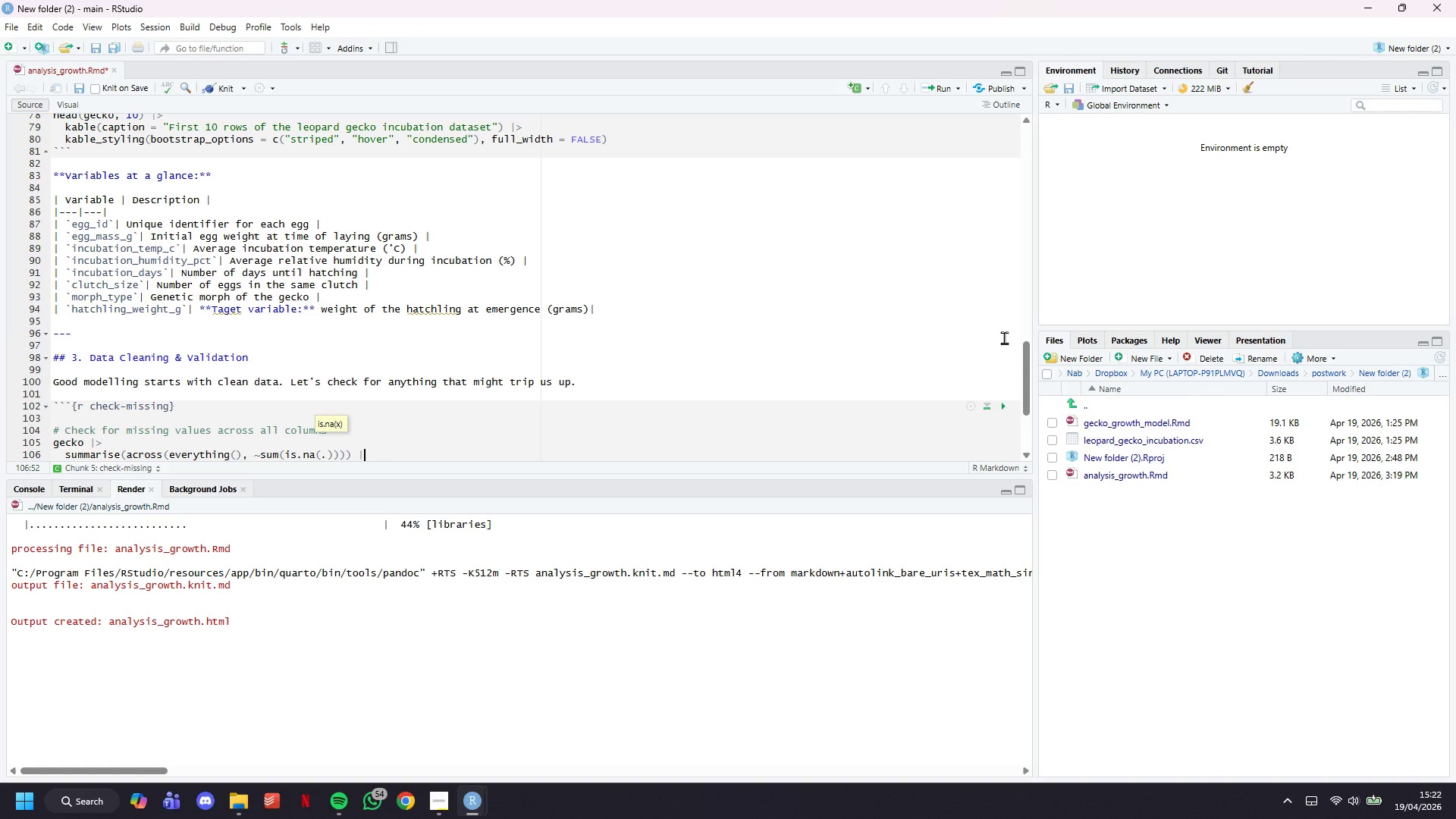 
key(Enter)
 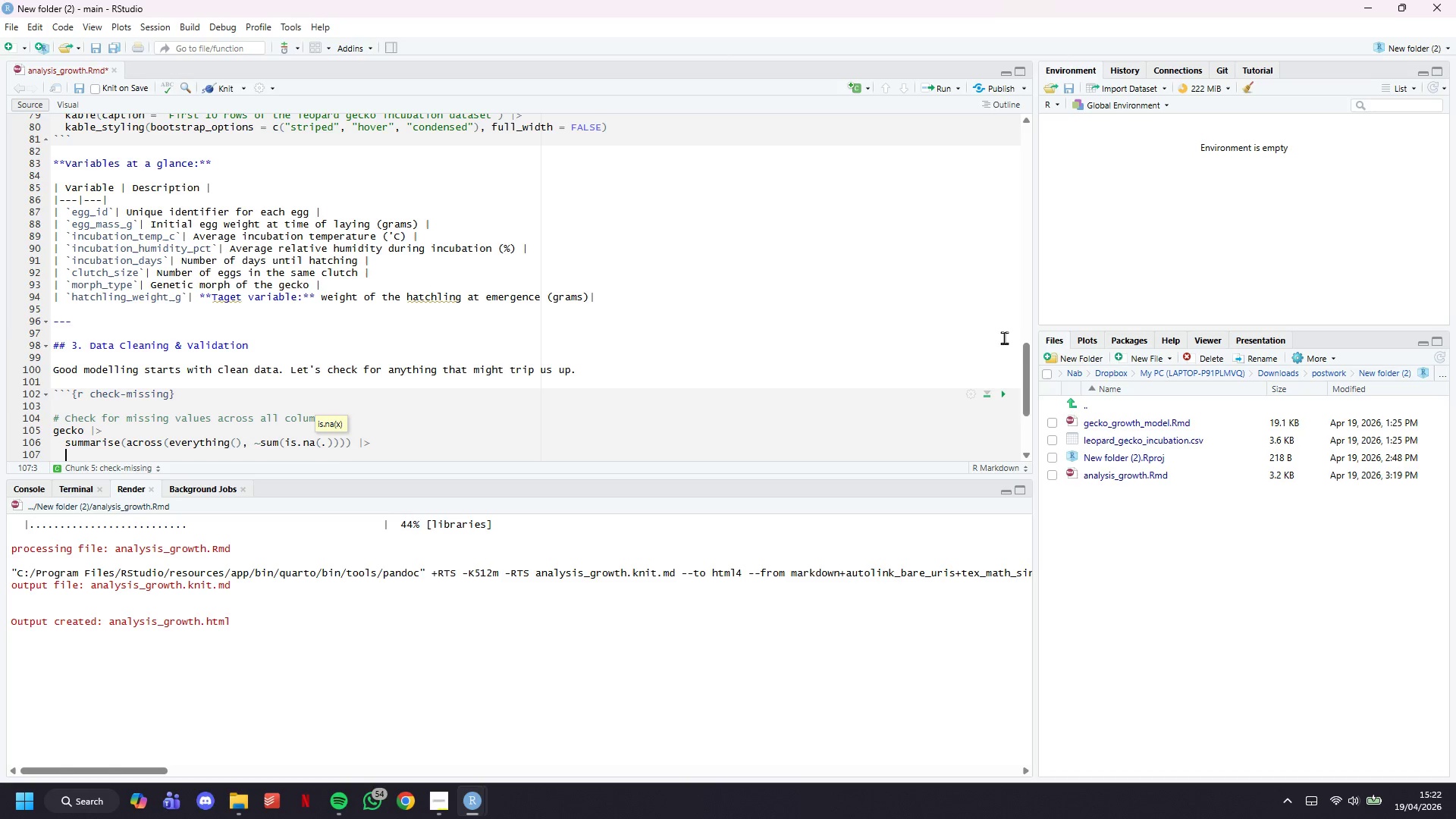 
scroll: coordinate [443, 224], scroll_direction: down, amount: 3.0
 